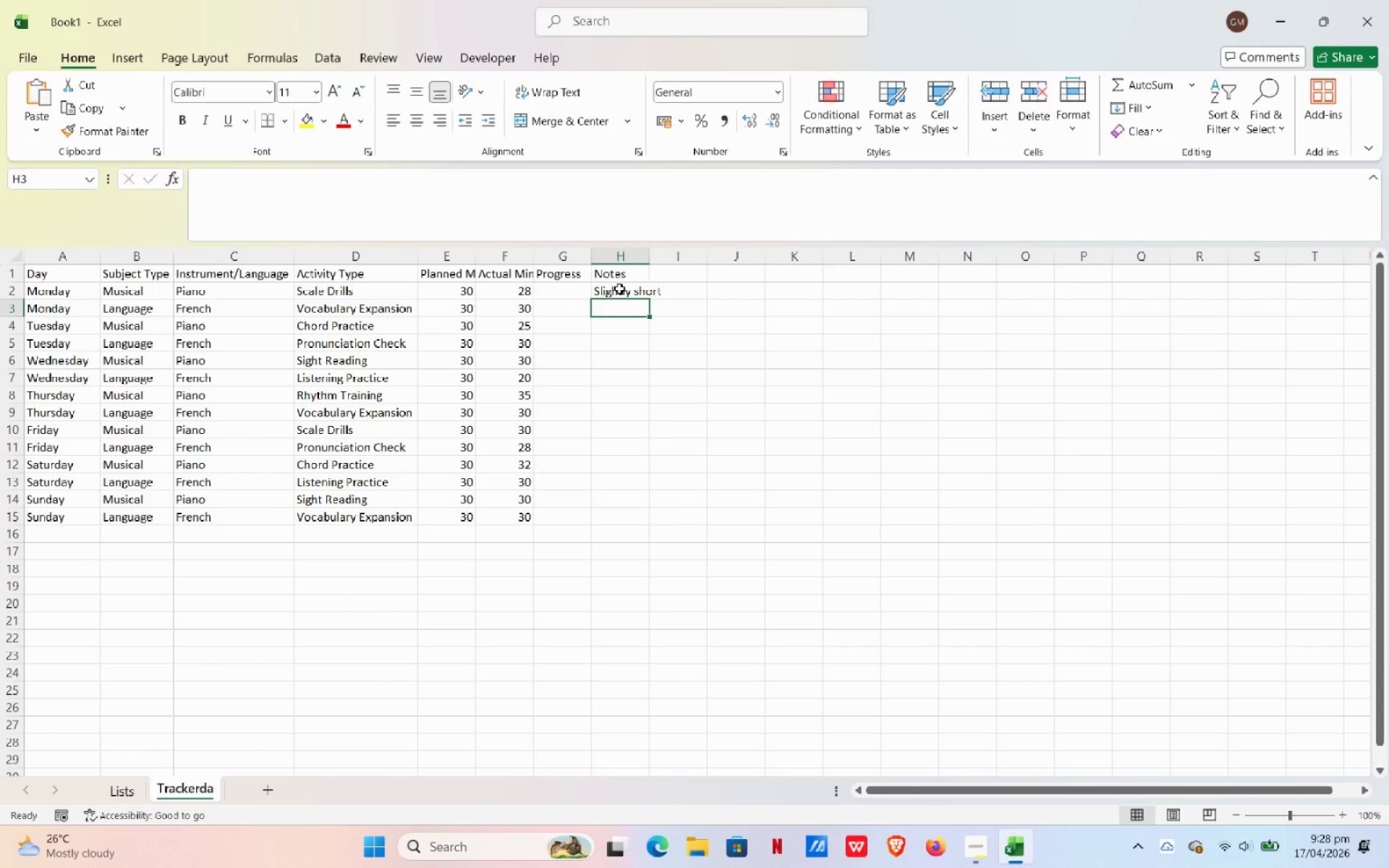 
type(Perfect)
 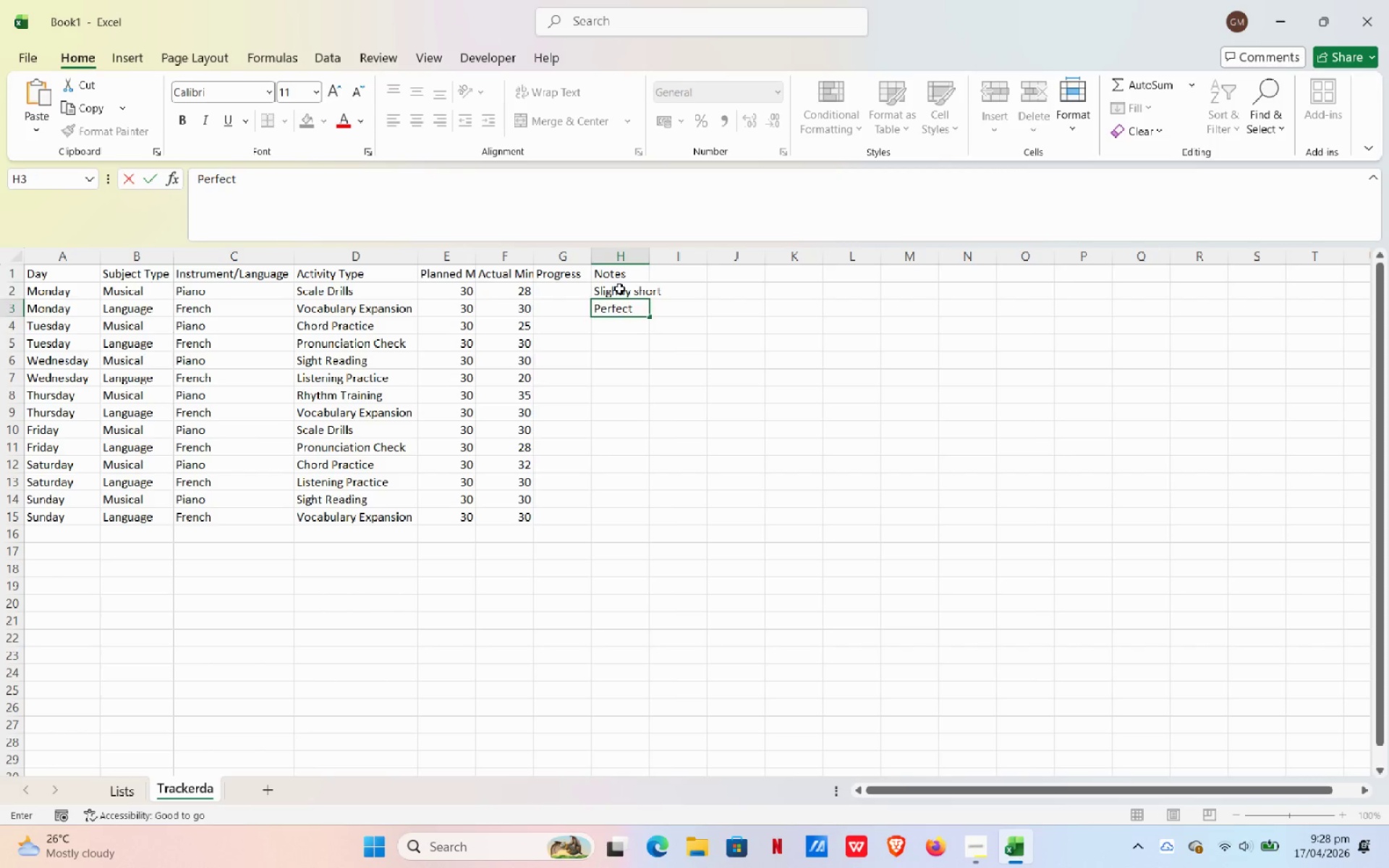 
key(Enter)
 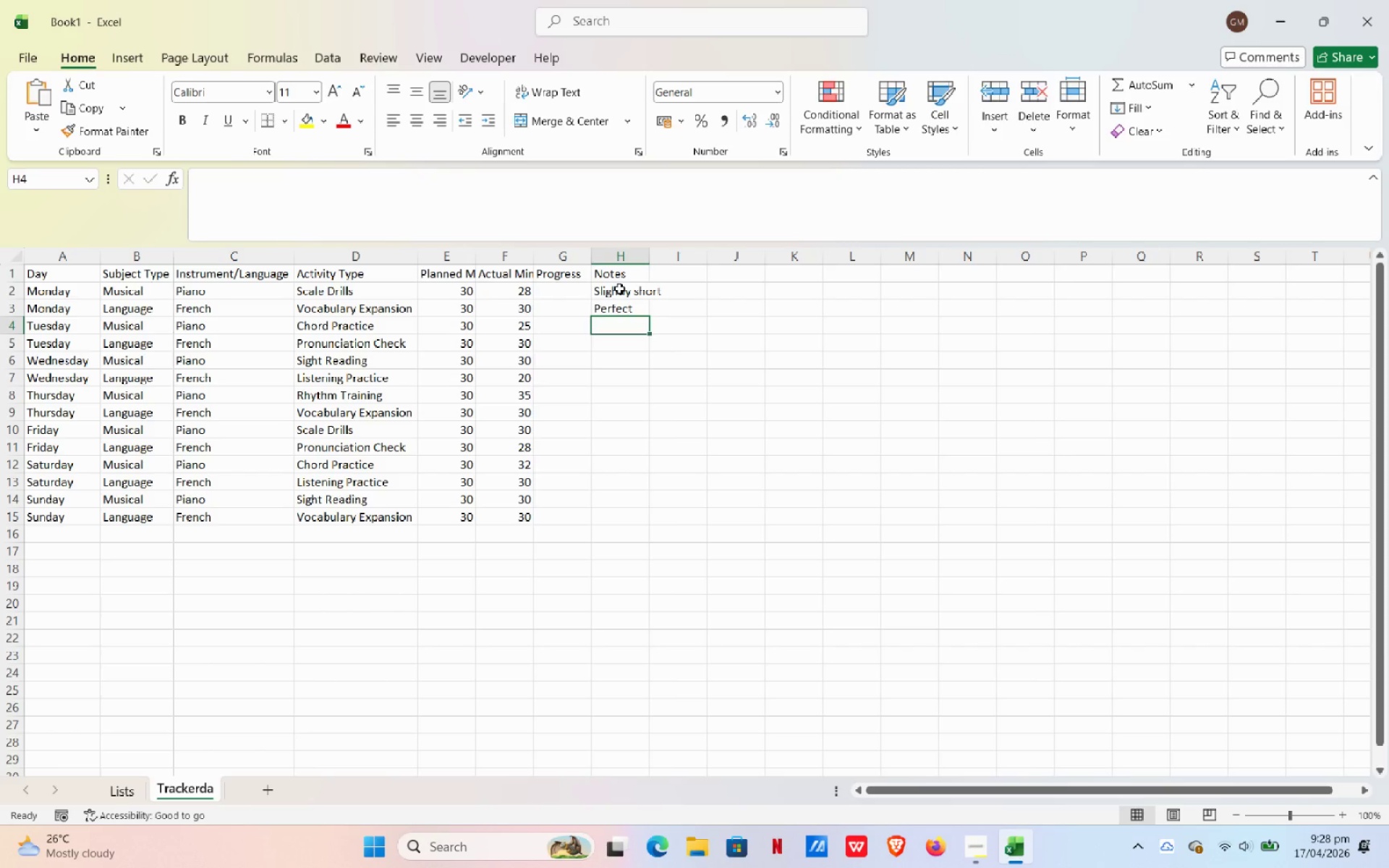 
type(Needs improvement)
 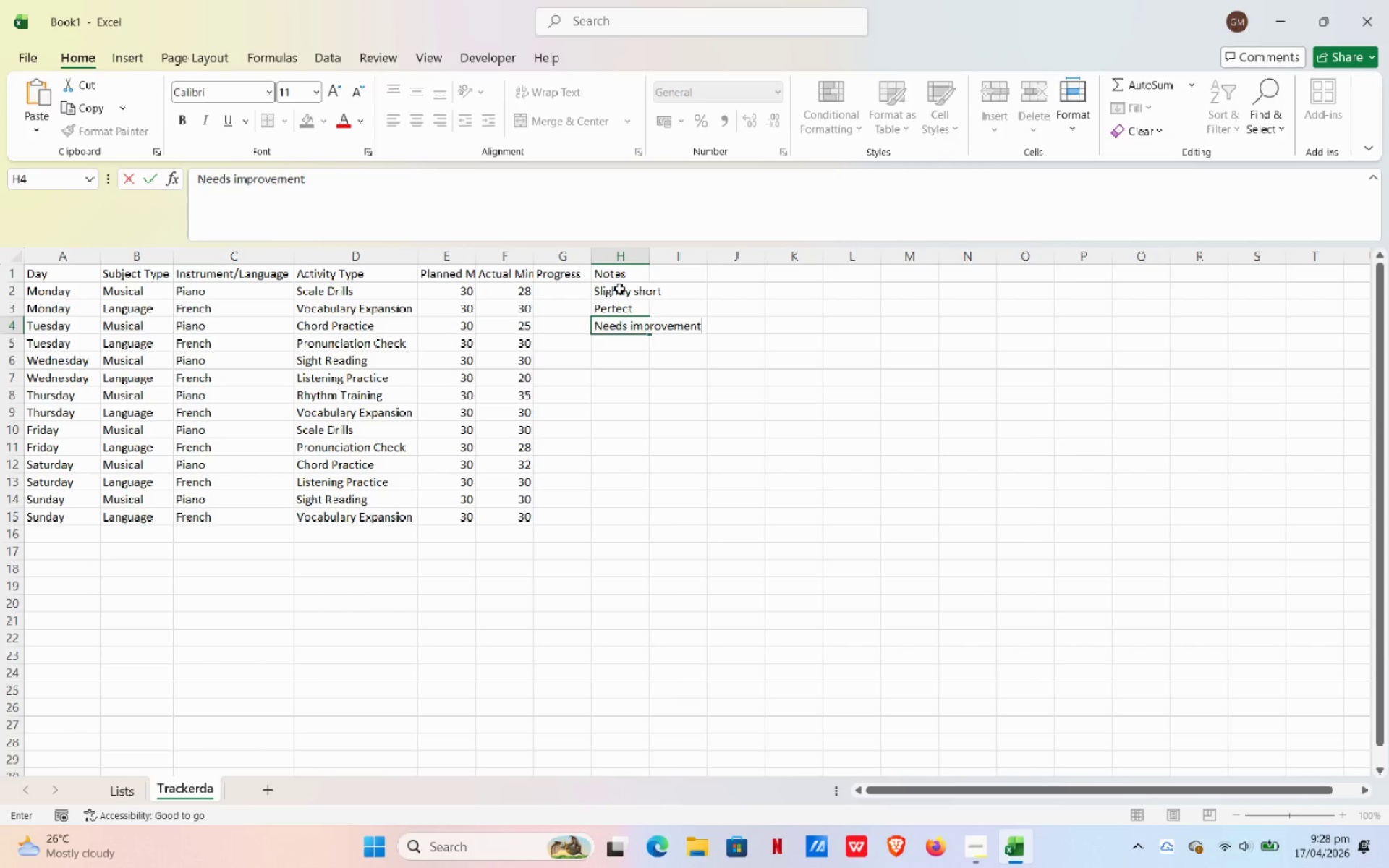 
key(Enter)
 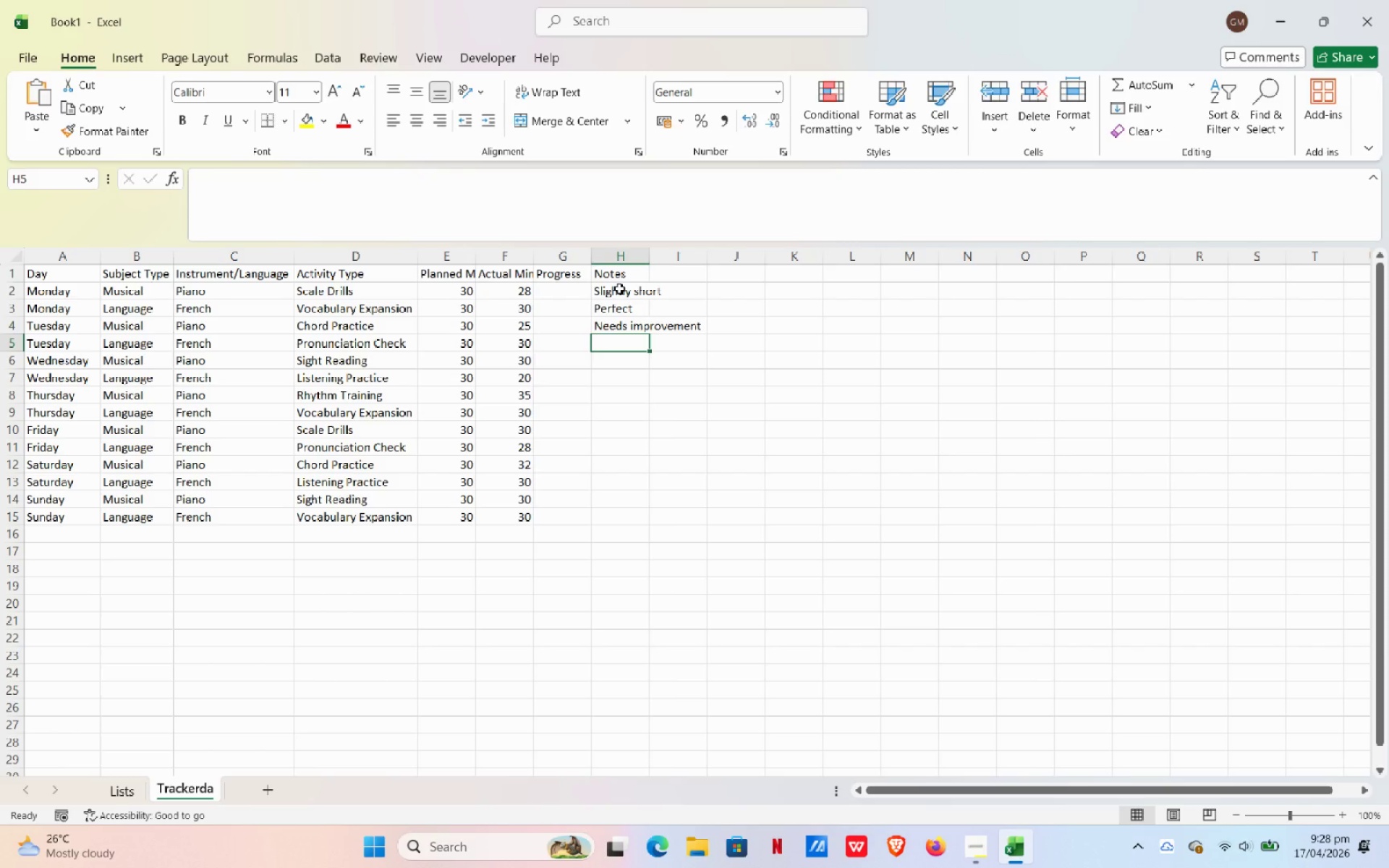 
wait(6.08)
 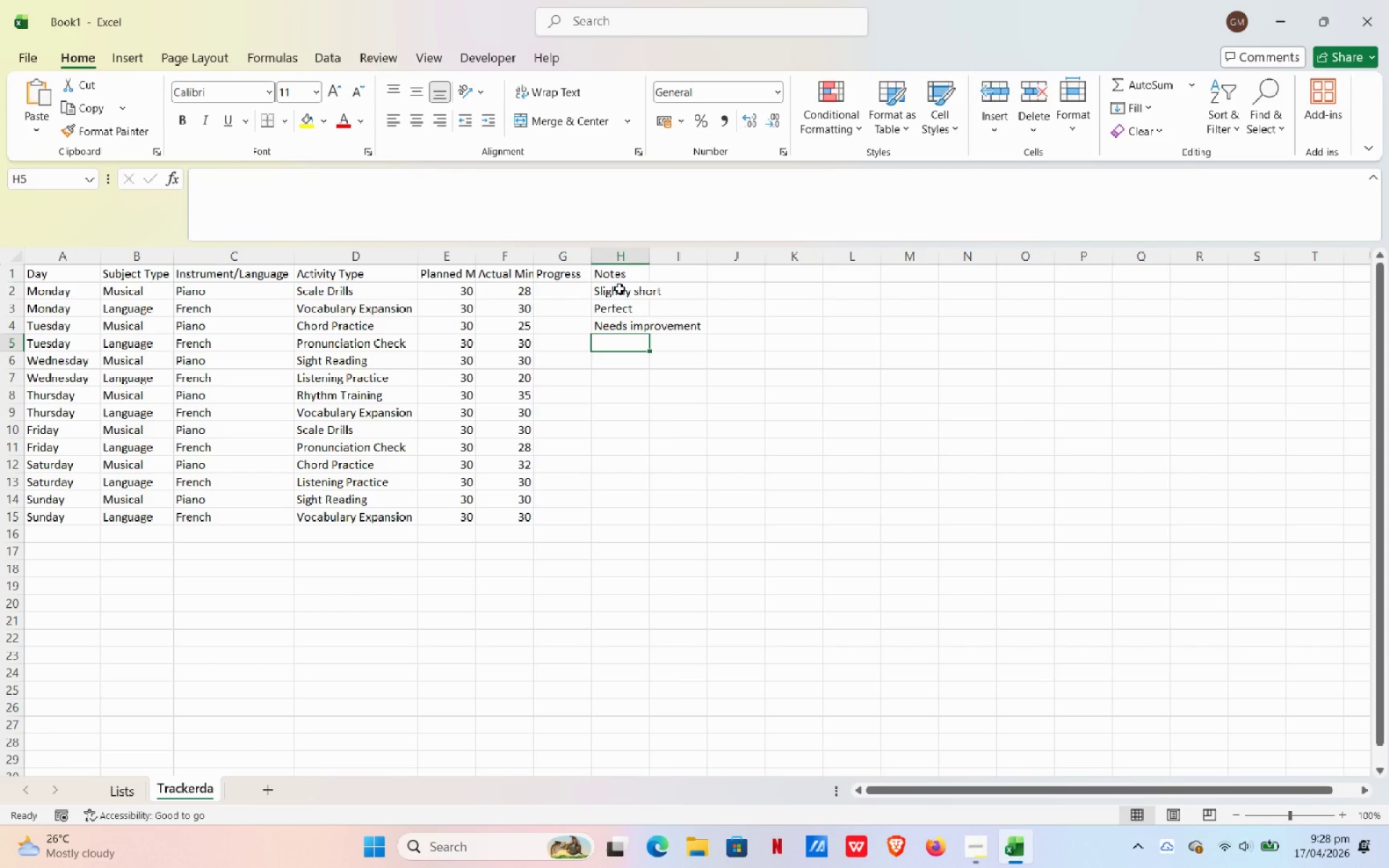 
type(Good)
 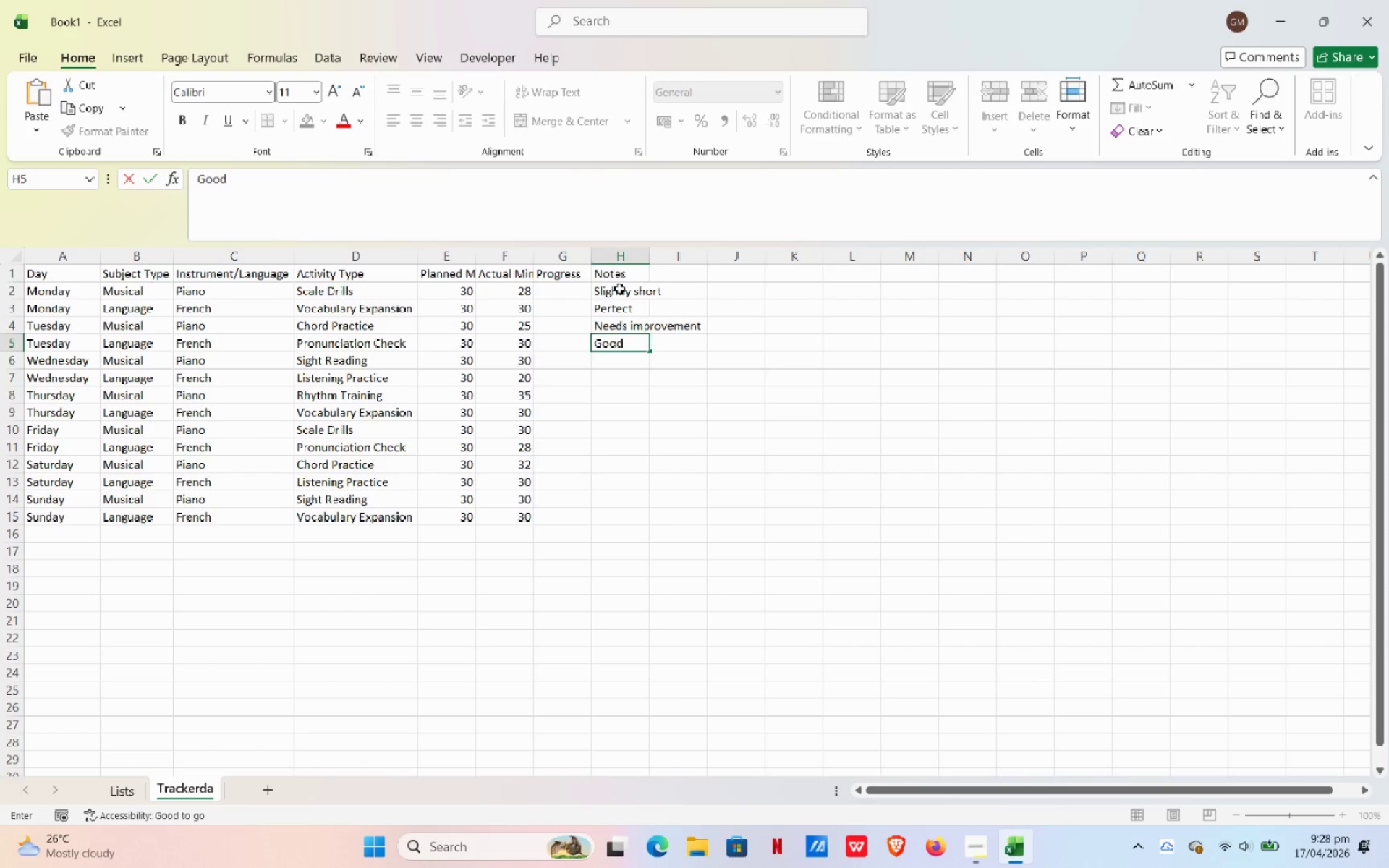 
key(Enter)
 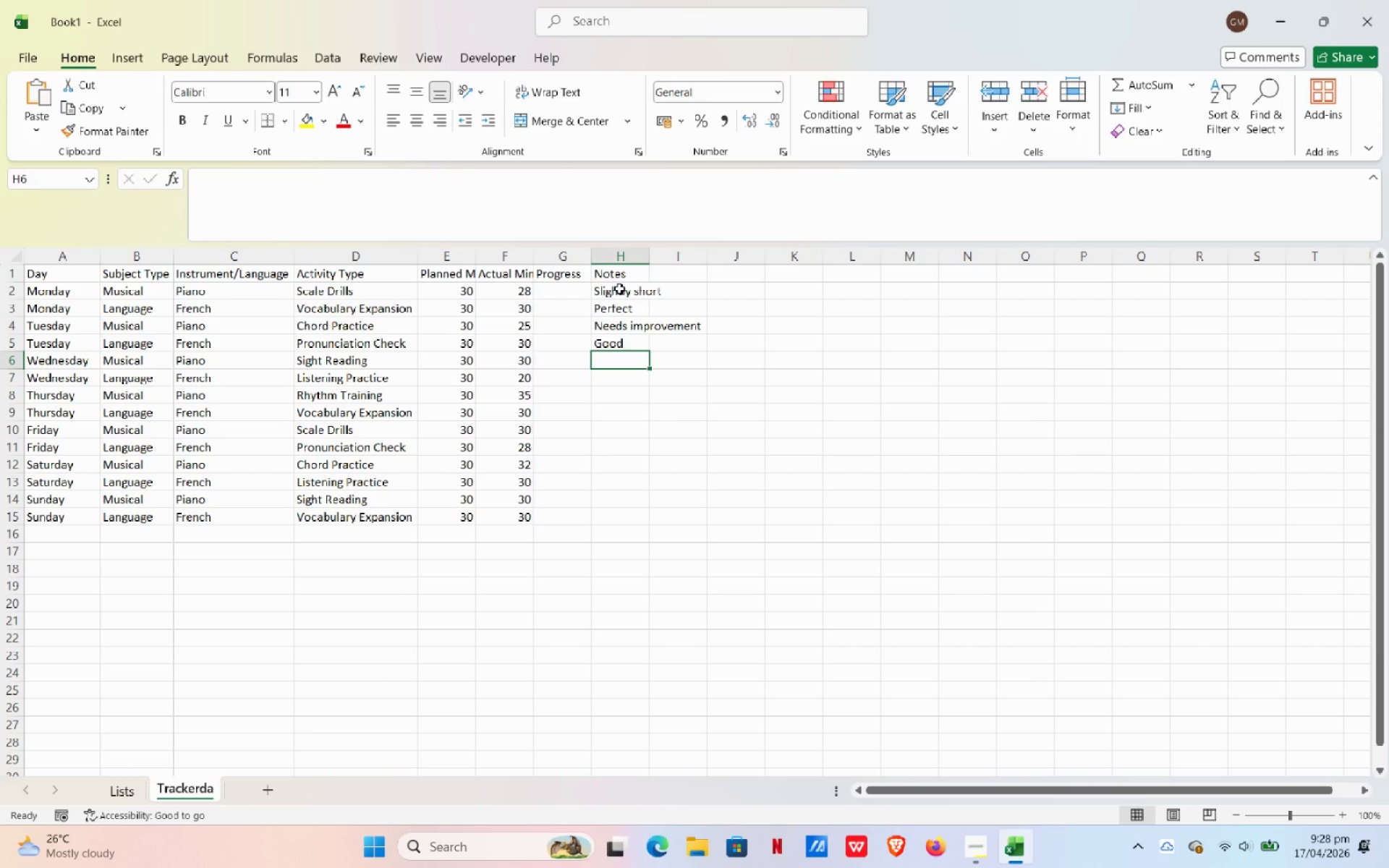 
type(On Target)
key(Backspace)
key(Backspace)
key(Backspace)
key(Backspace)
key(Backspace)
key(Backspace)
type(target)
 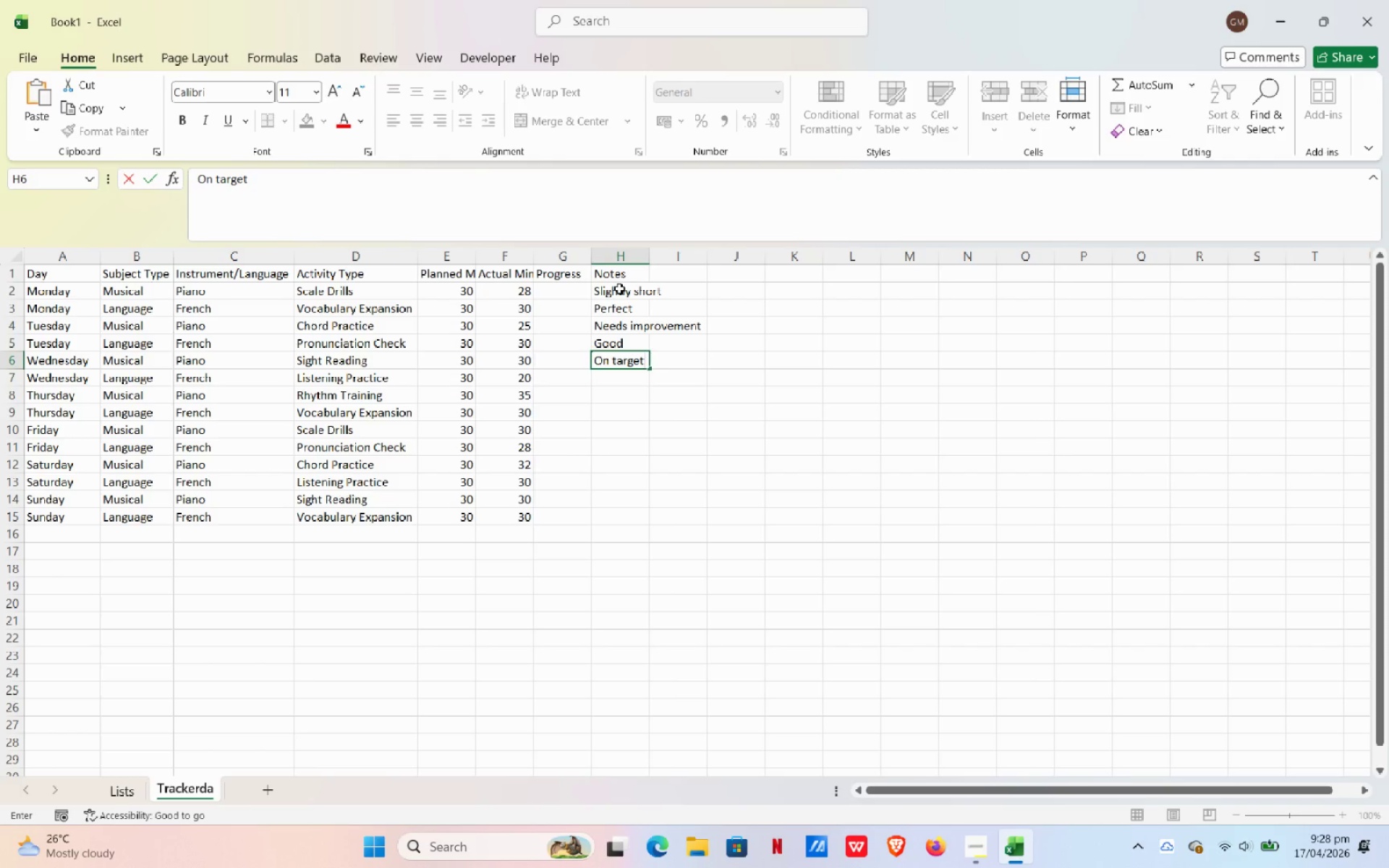 
key(Enter)
 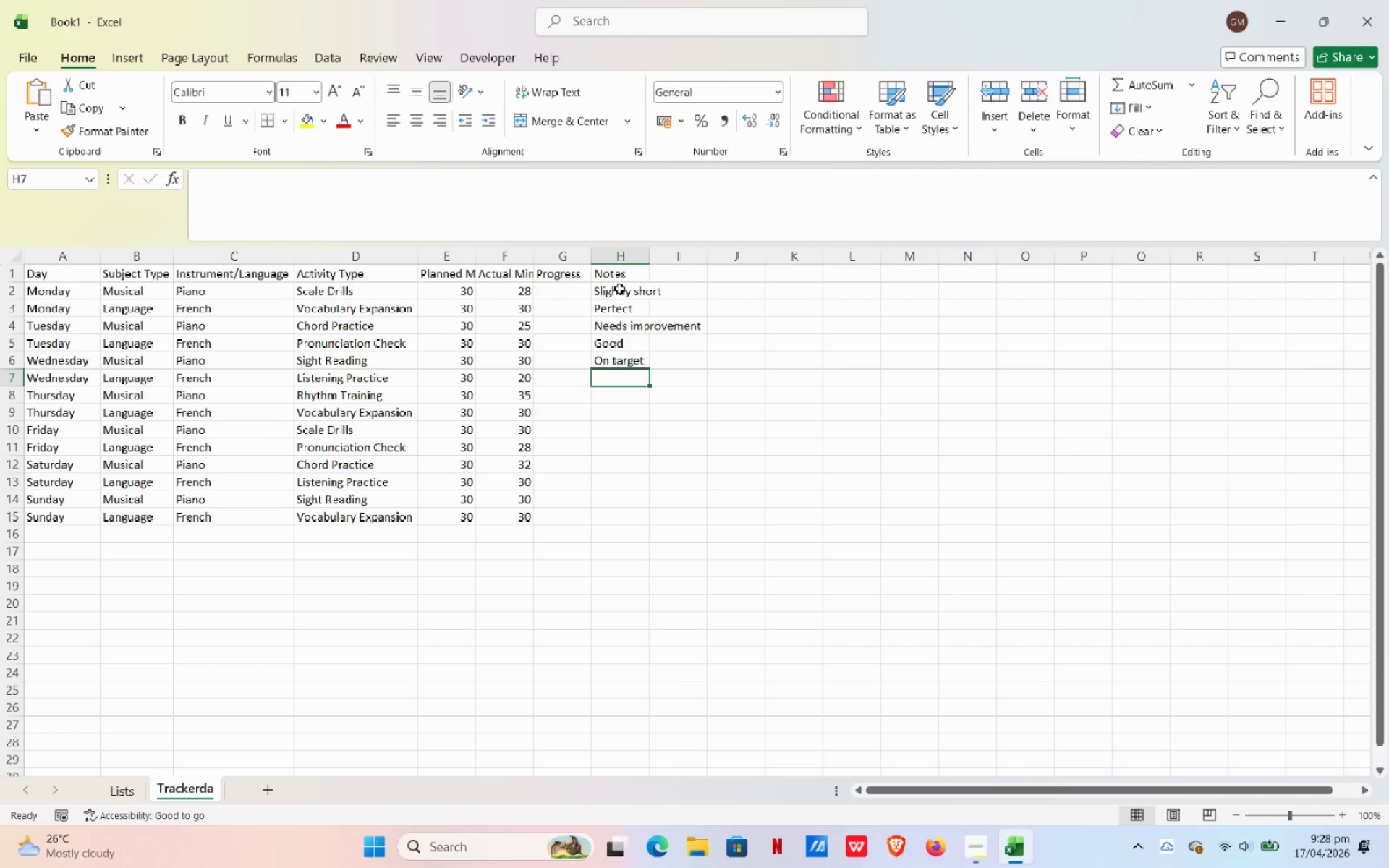 
type(Under targer)
key(Backspace)
type(t)
 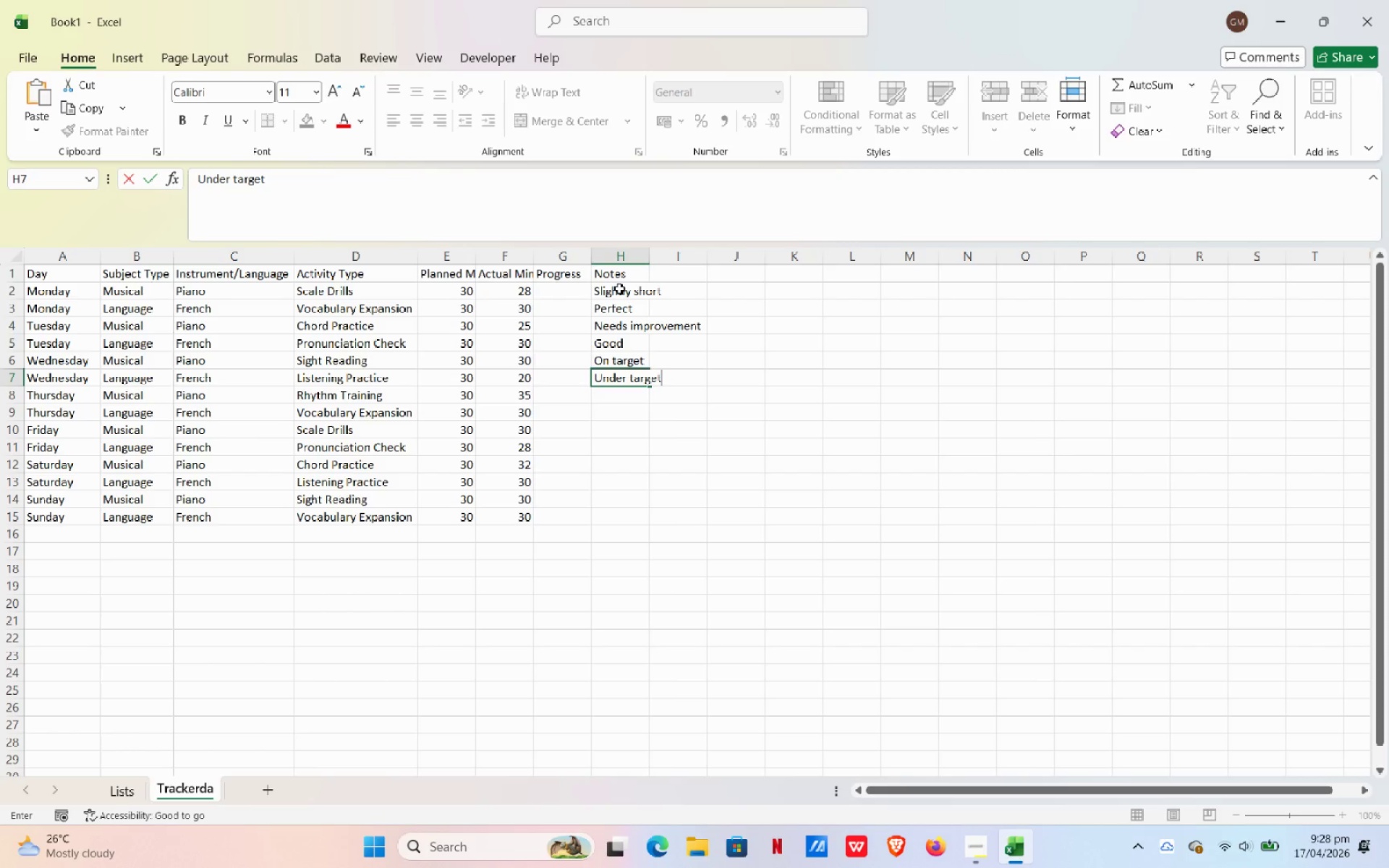 
key(Enter)
 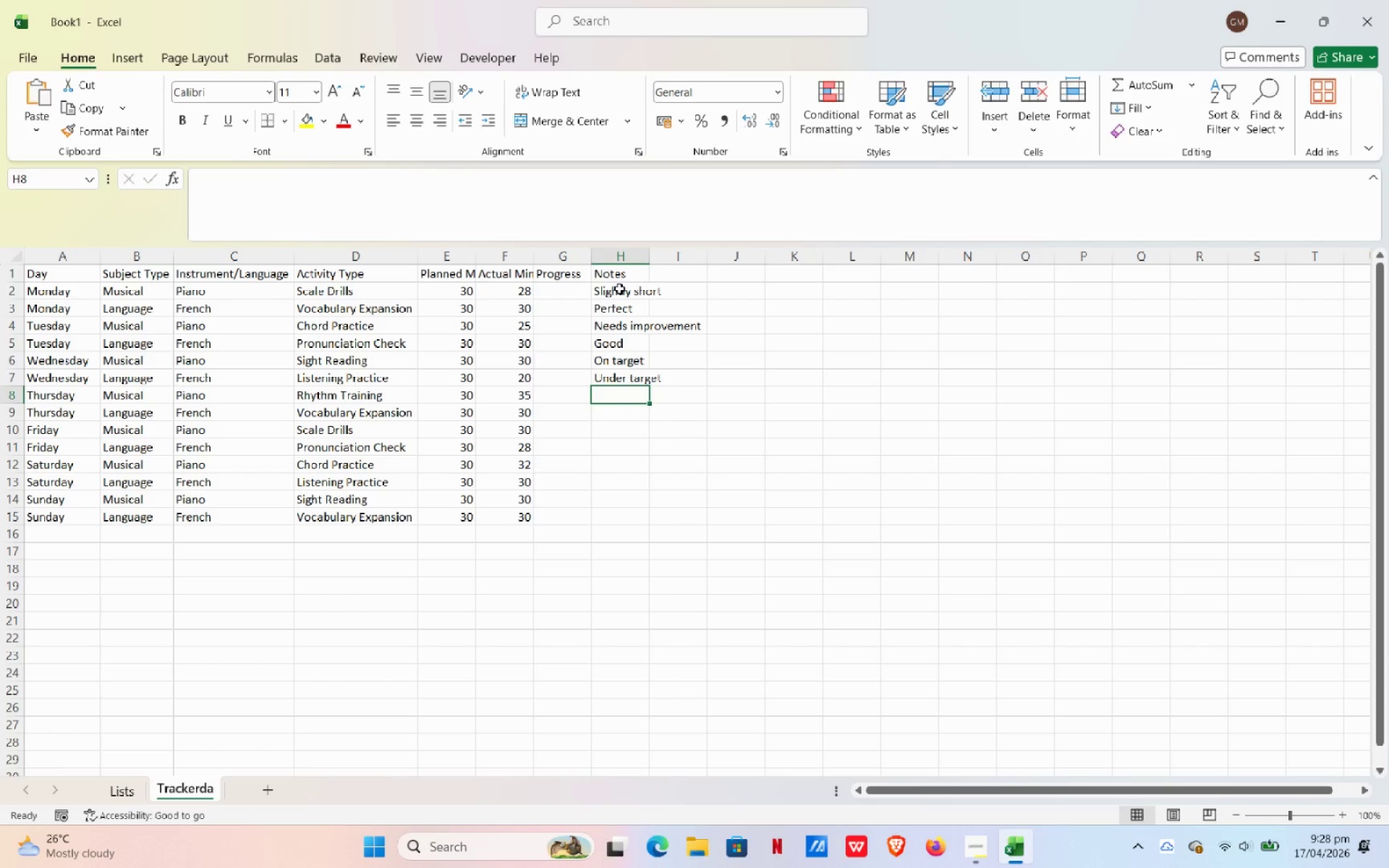 
type(Excellent)
 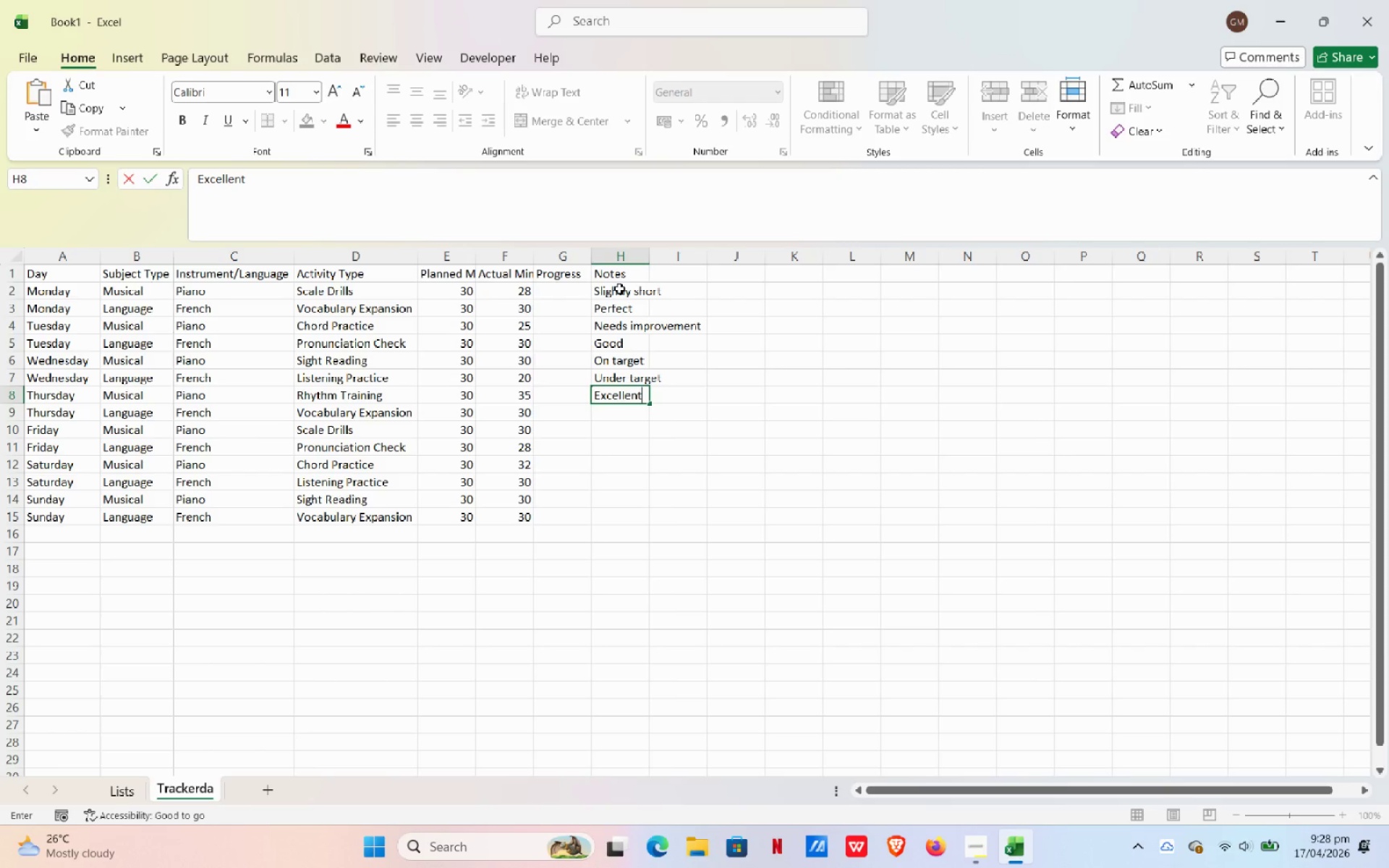 
key(Enter)
 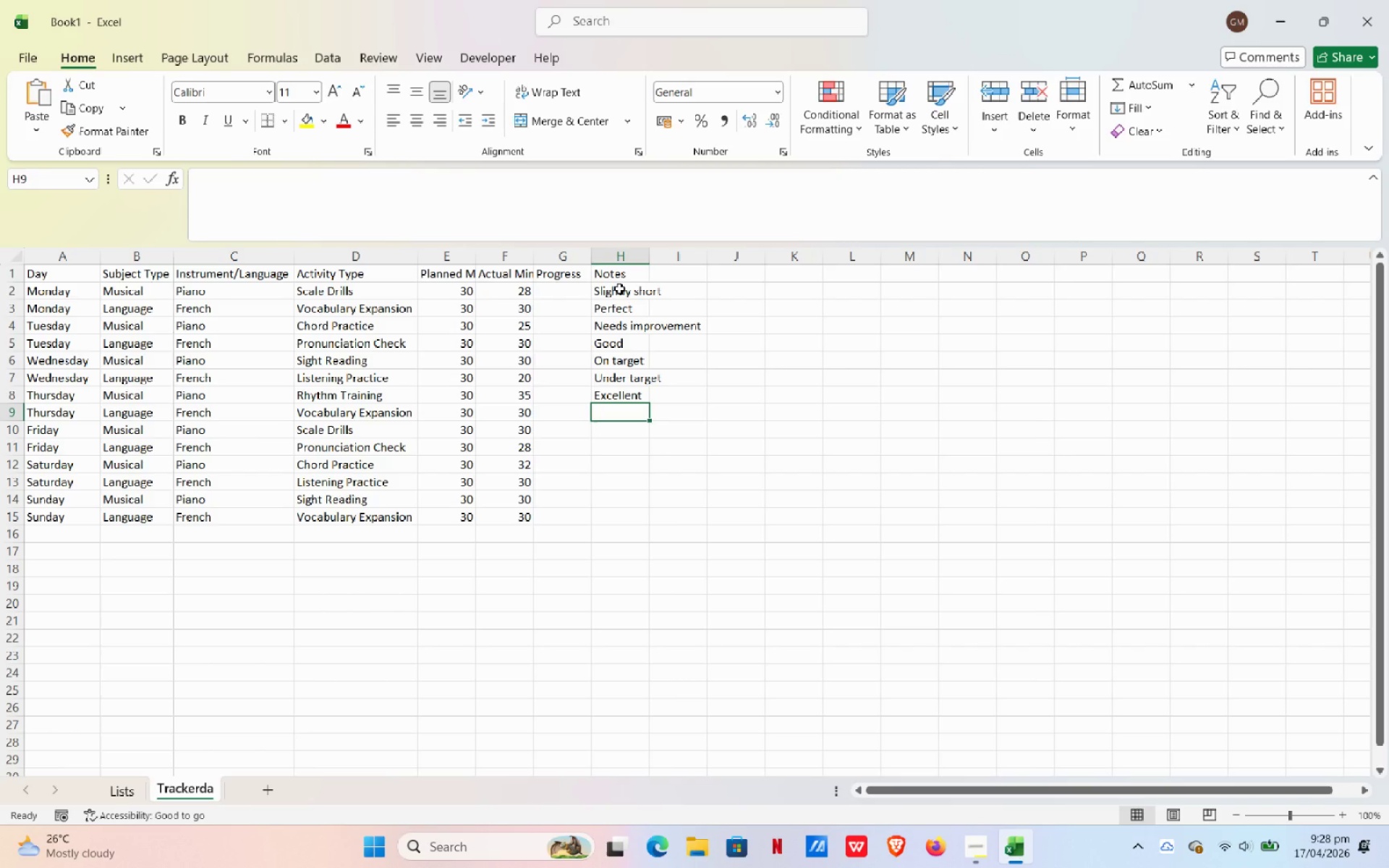 
type(Good)
 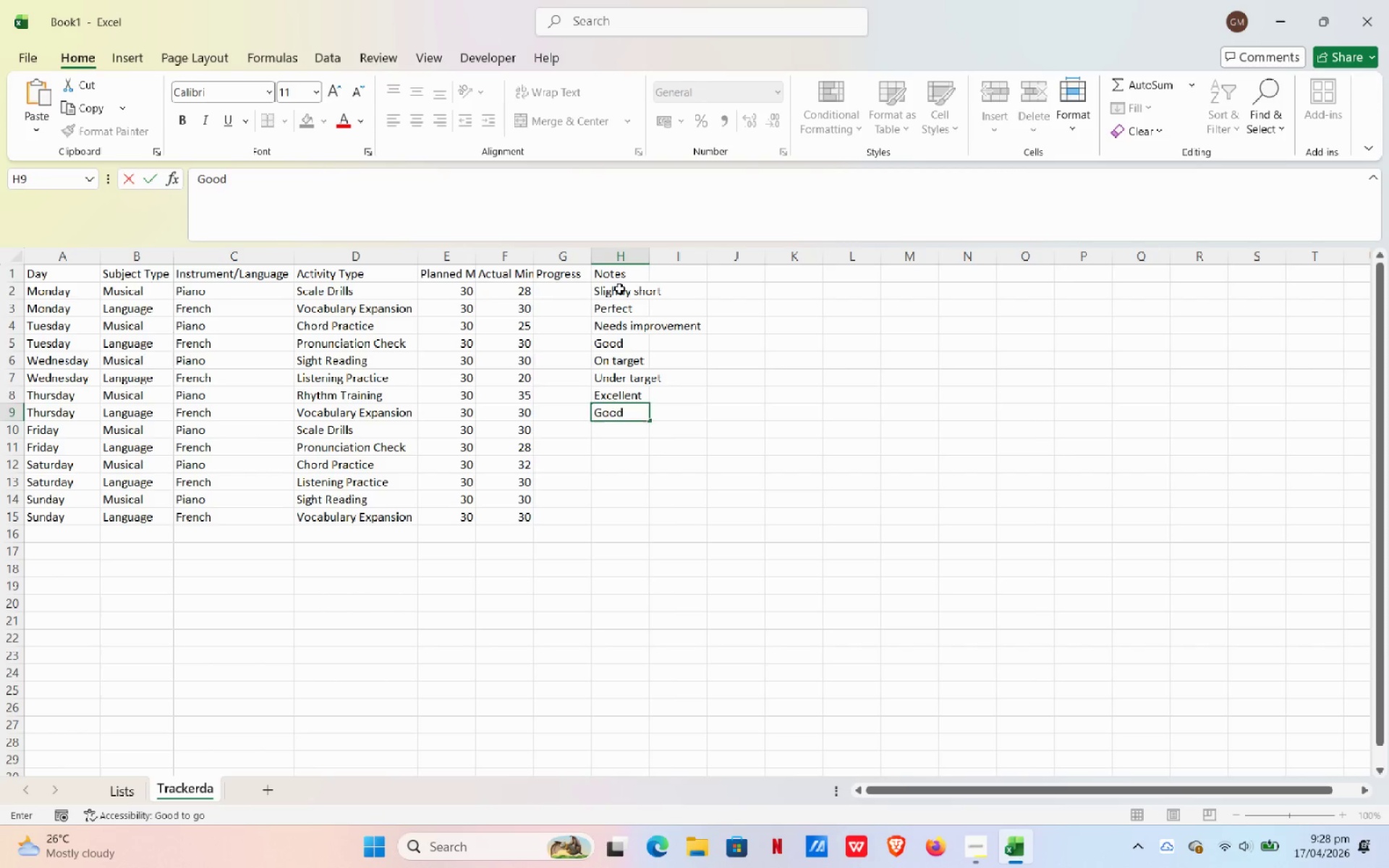 
key(Enter)
 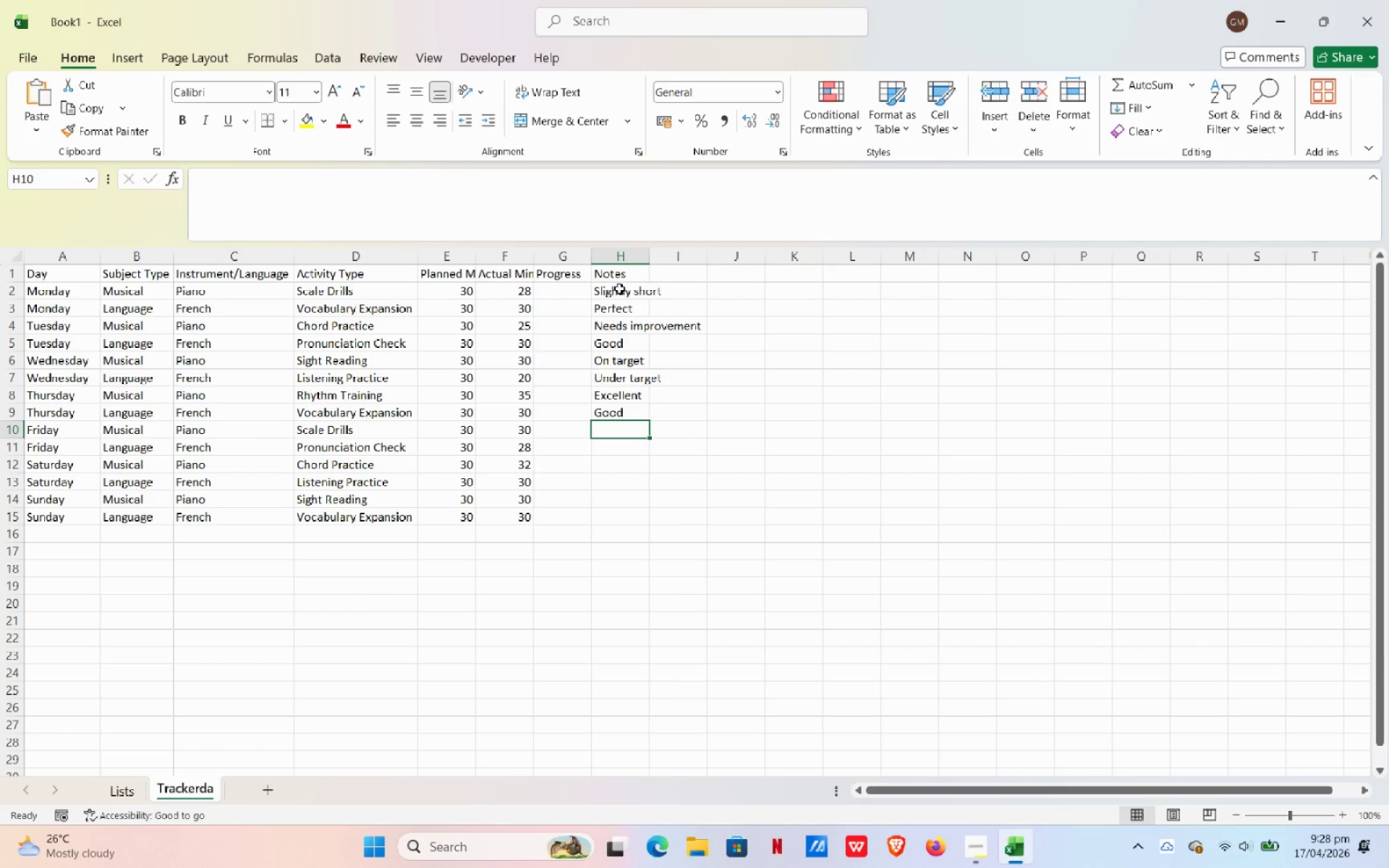 
key(Control+D)
 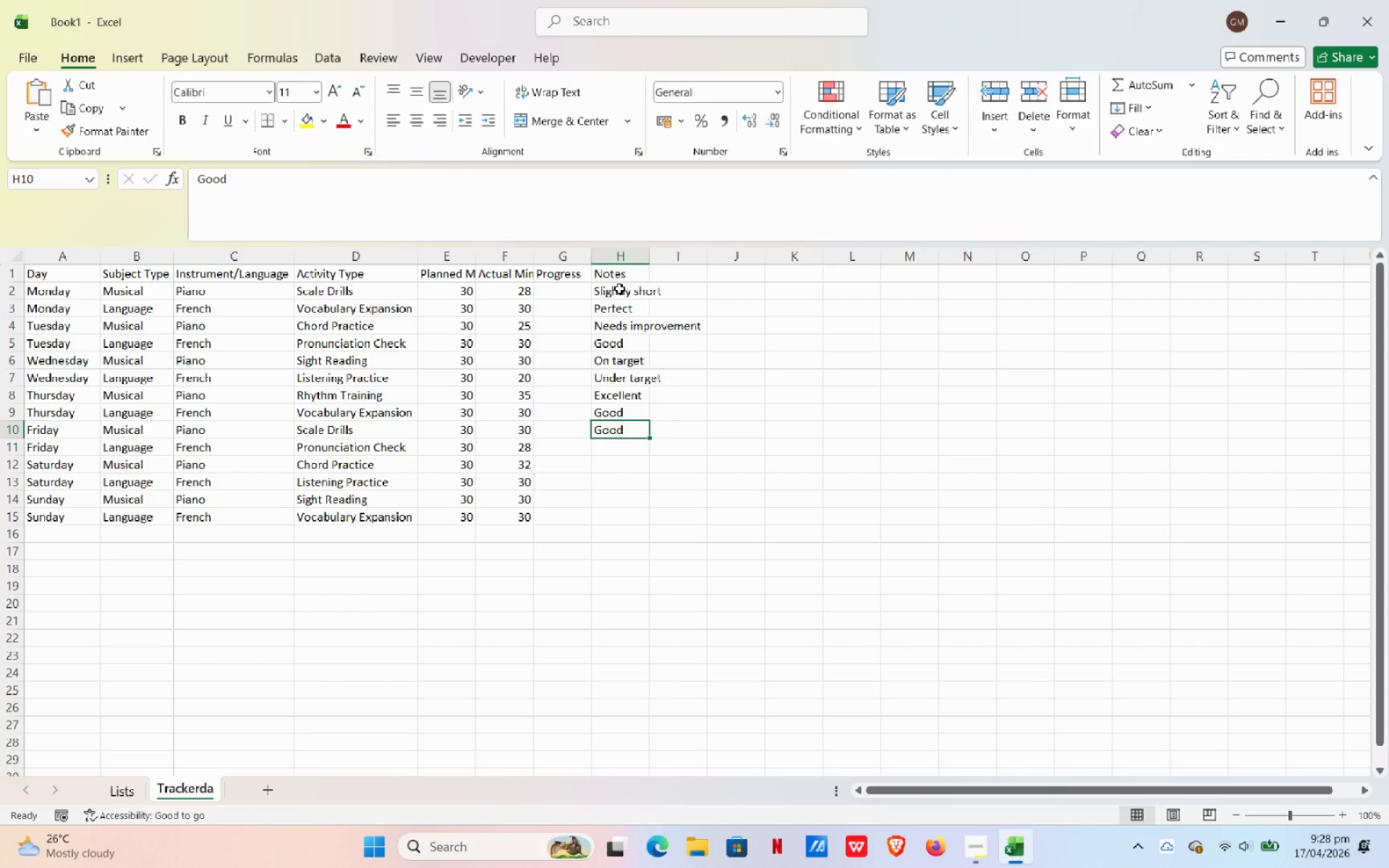 
key(Enter)
 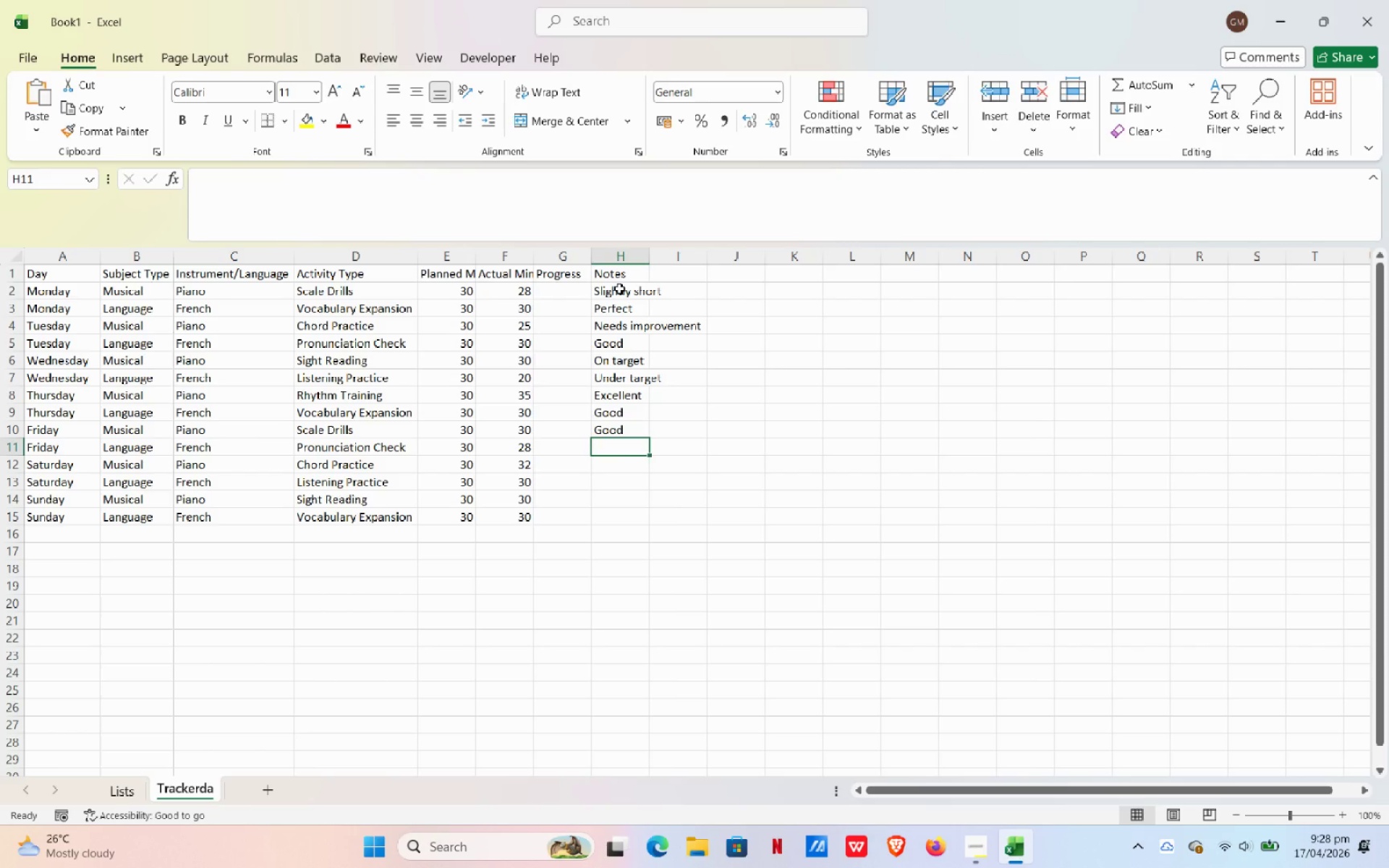 
type(Slight miss)
 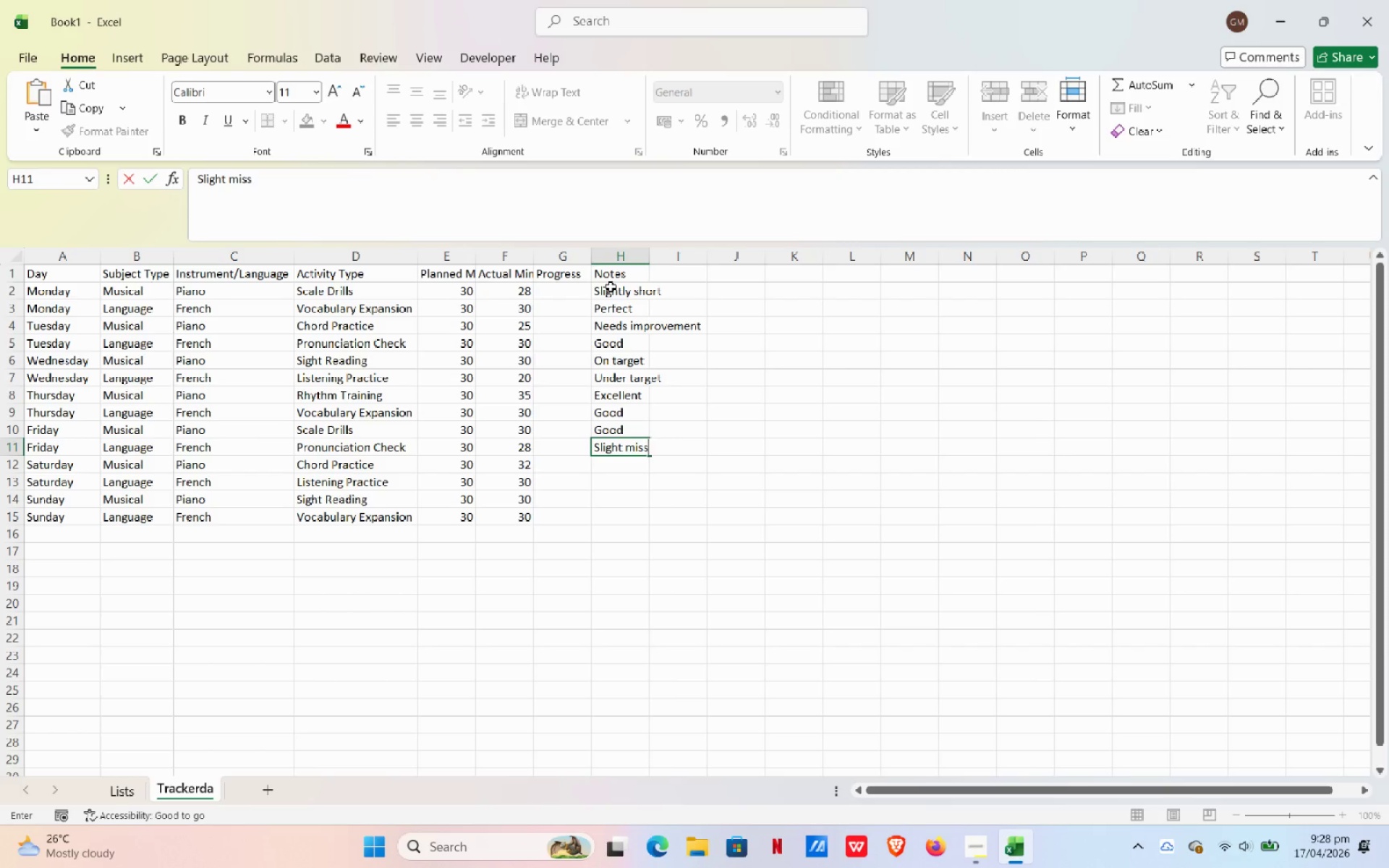 
key(Enter)
 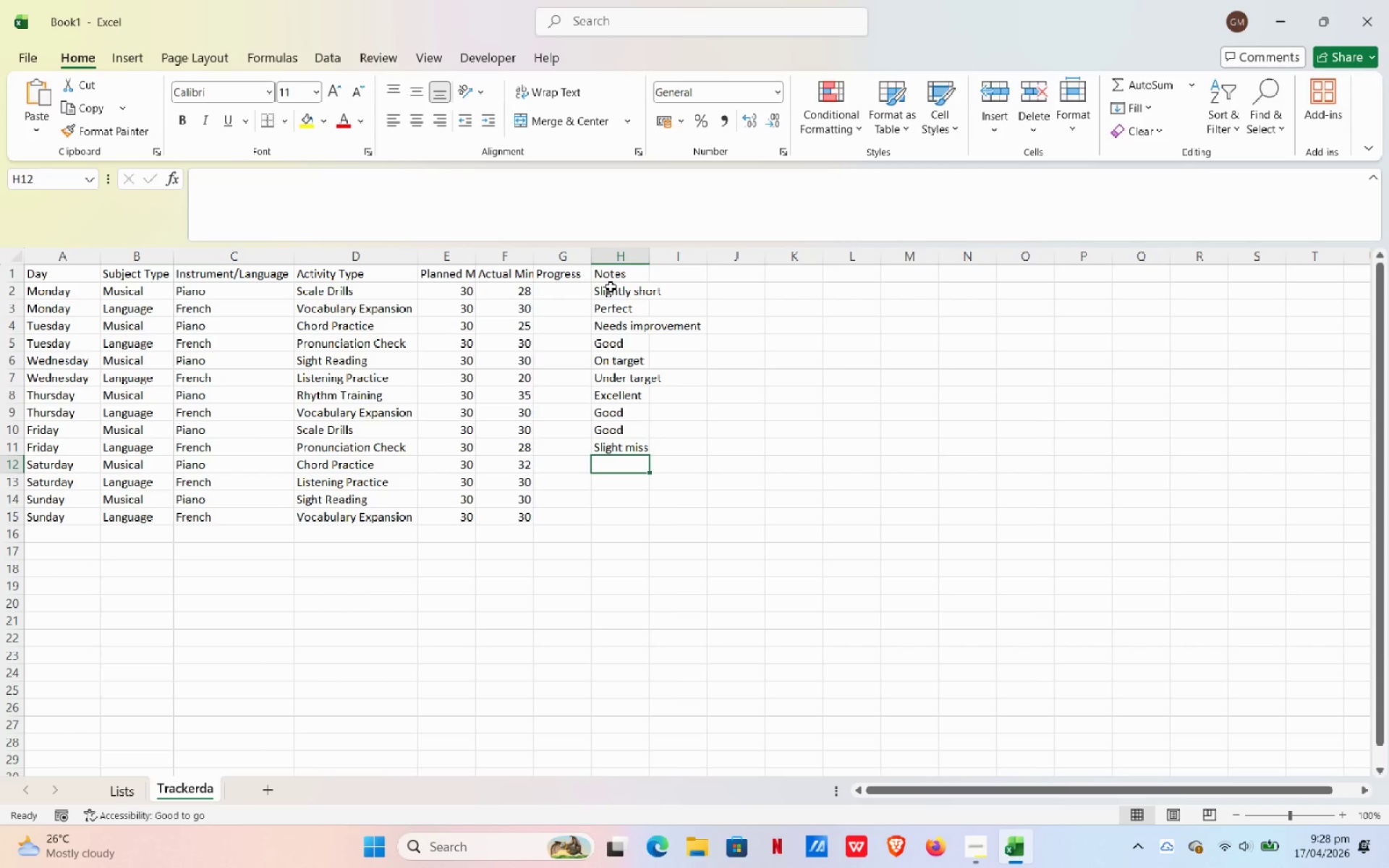 
type(Goo)
 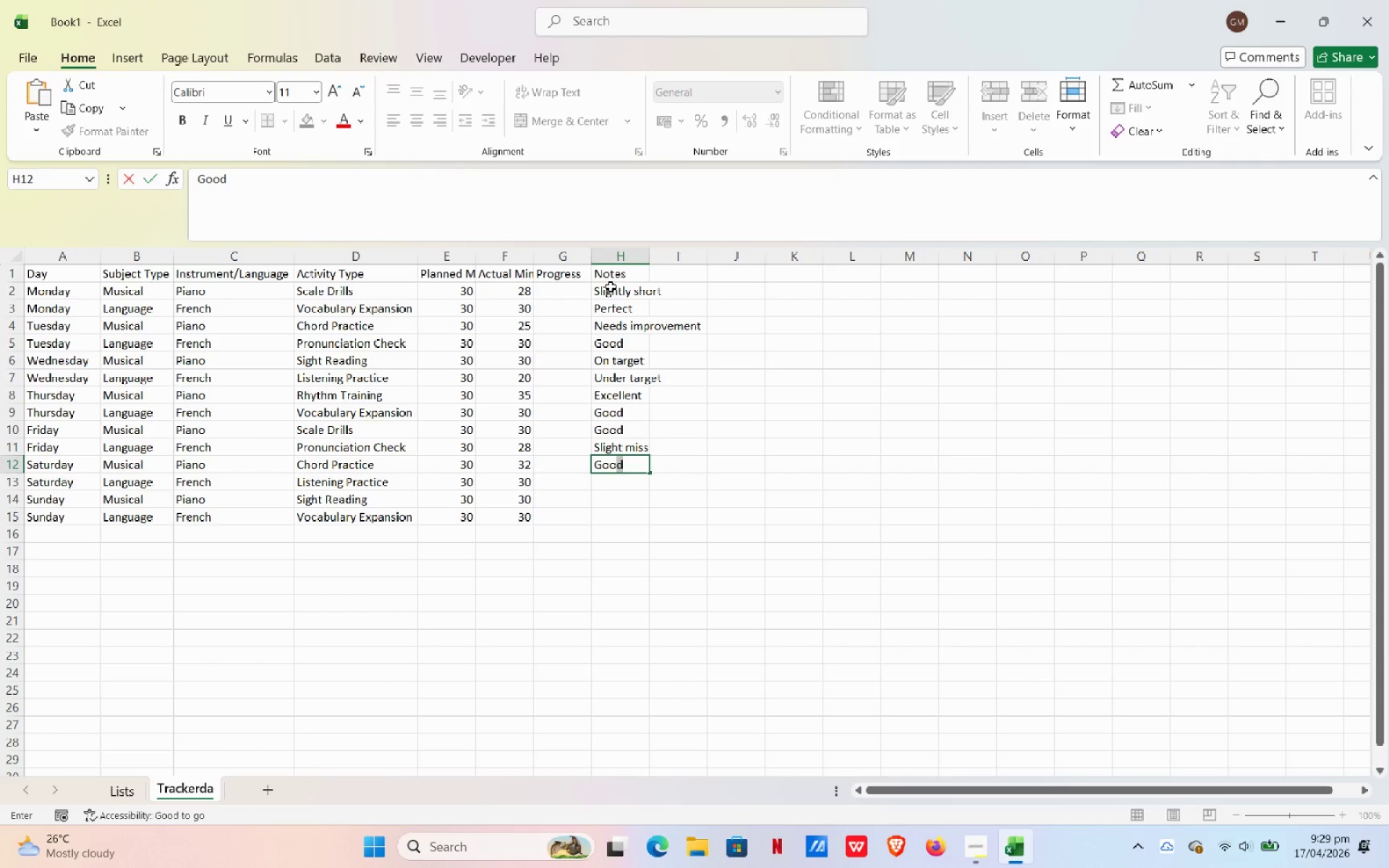 
key(Enter)
 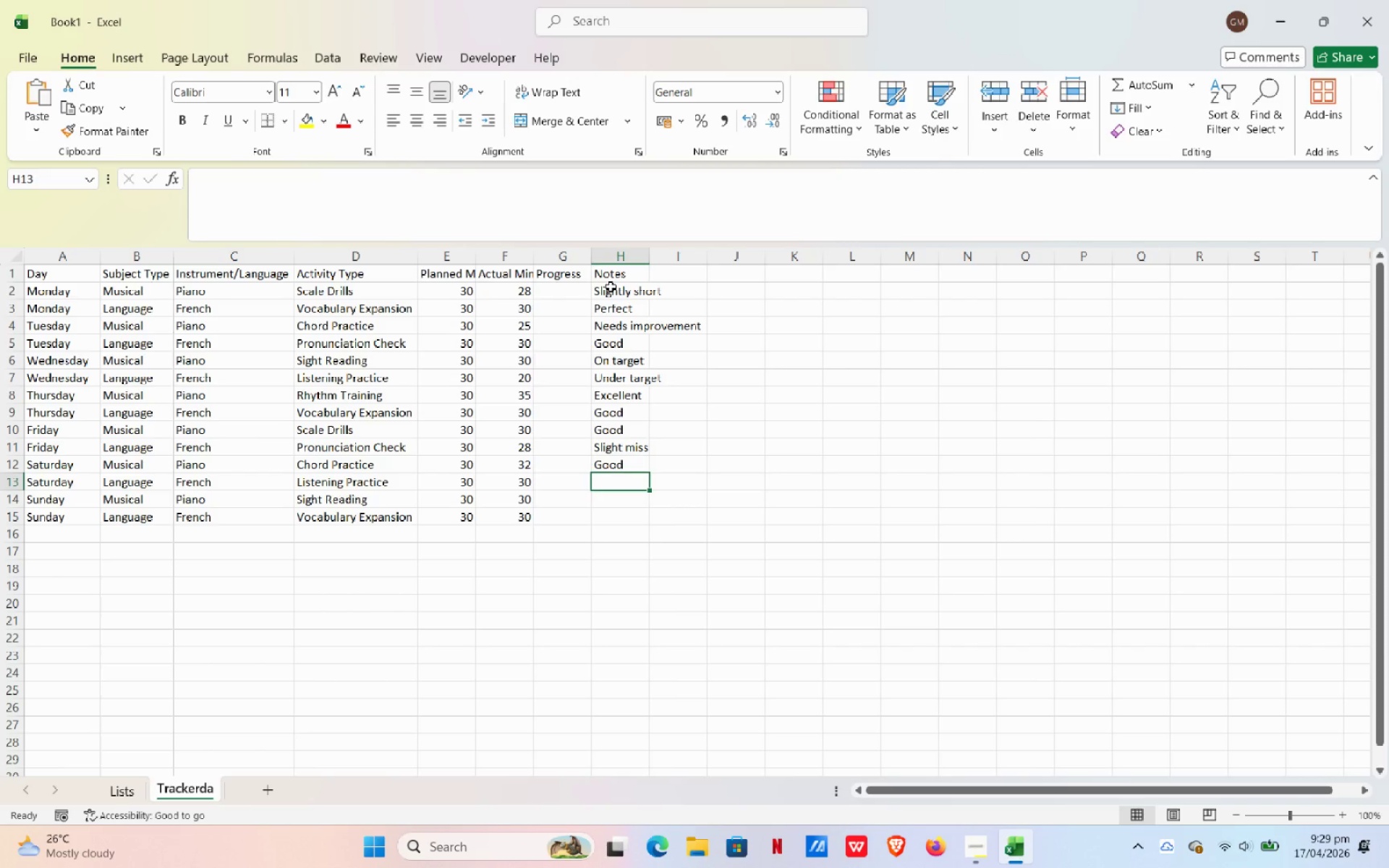 
key(Shift+G)
 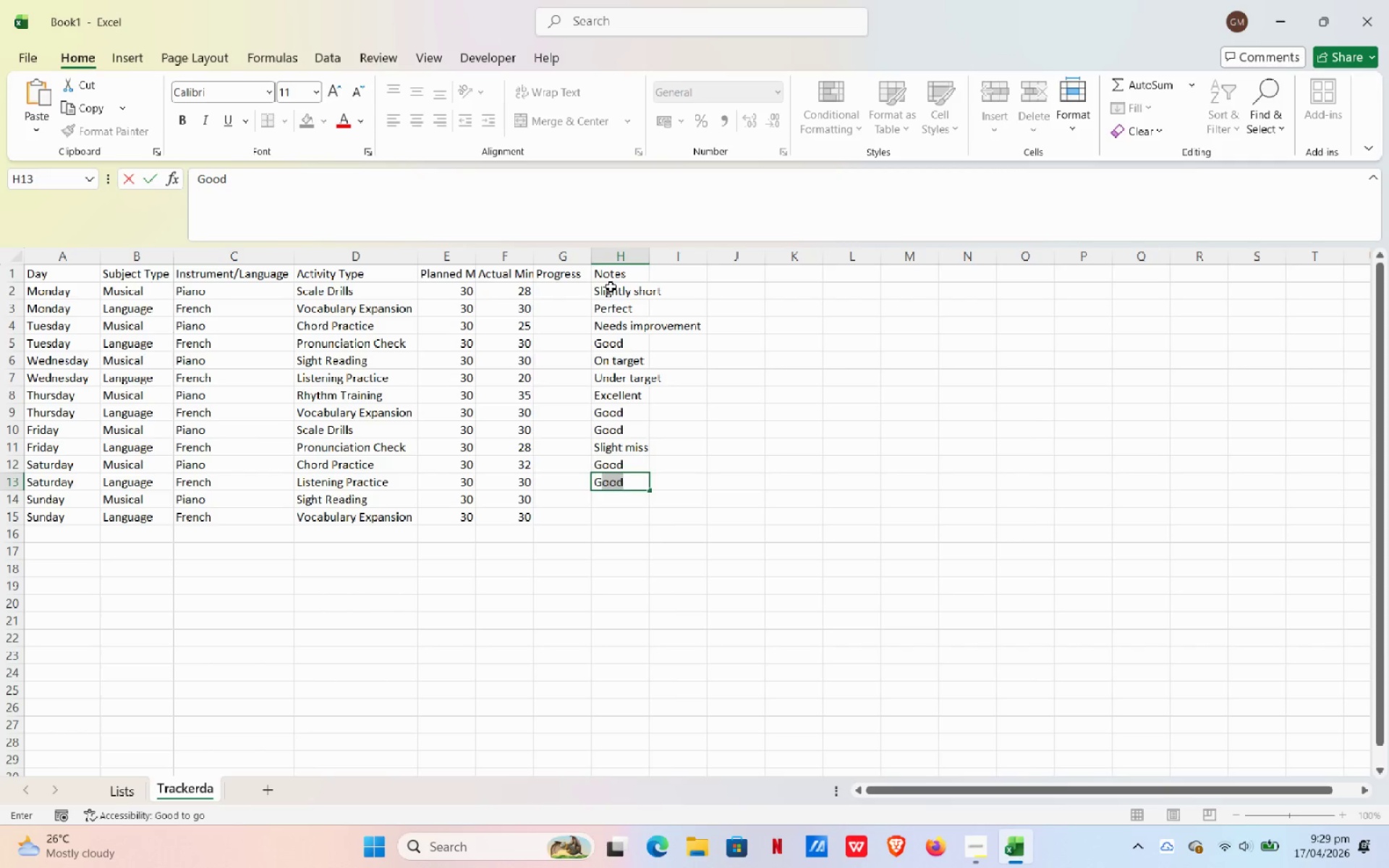 
key(Enter)
 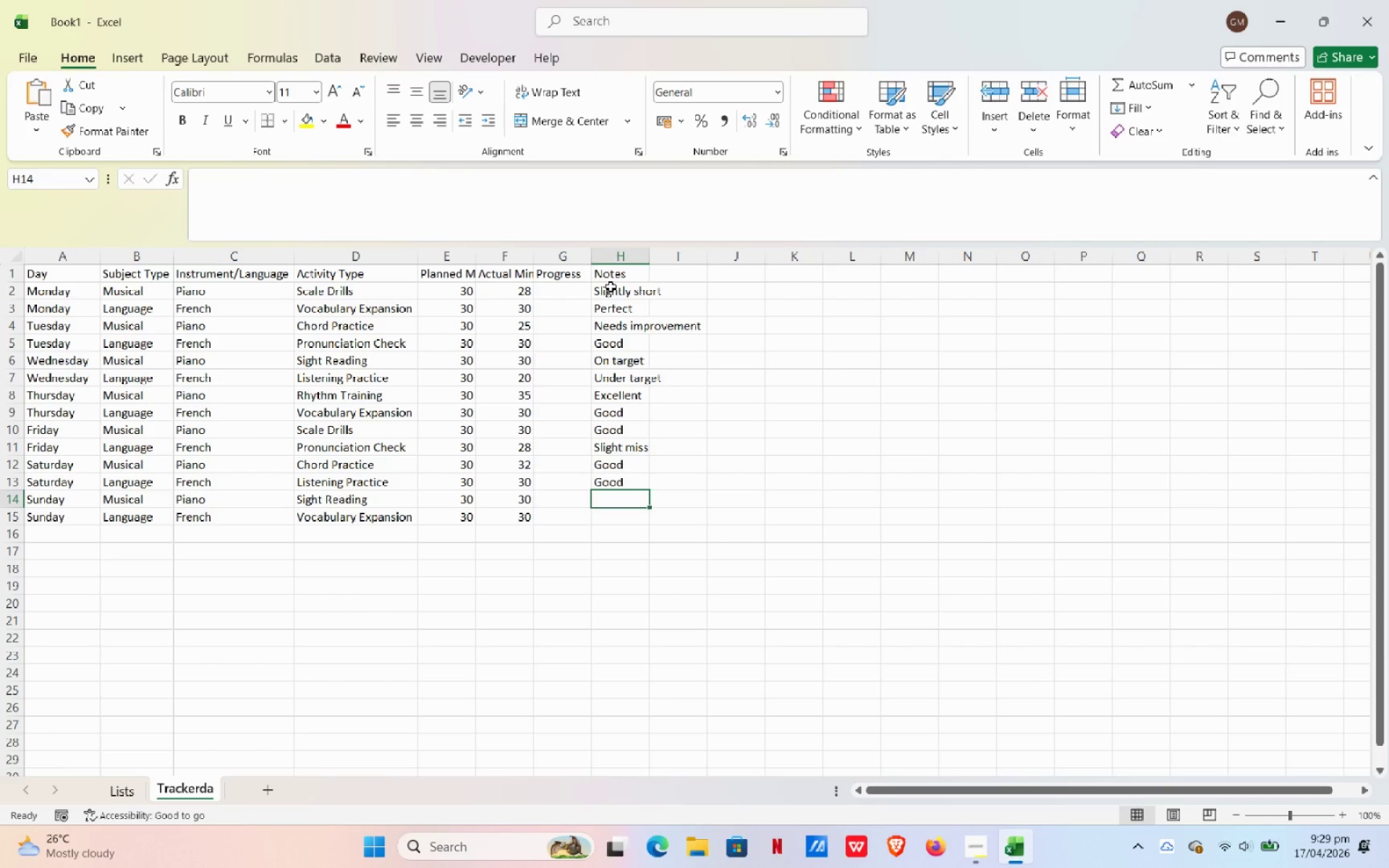 
type(Complete)
 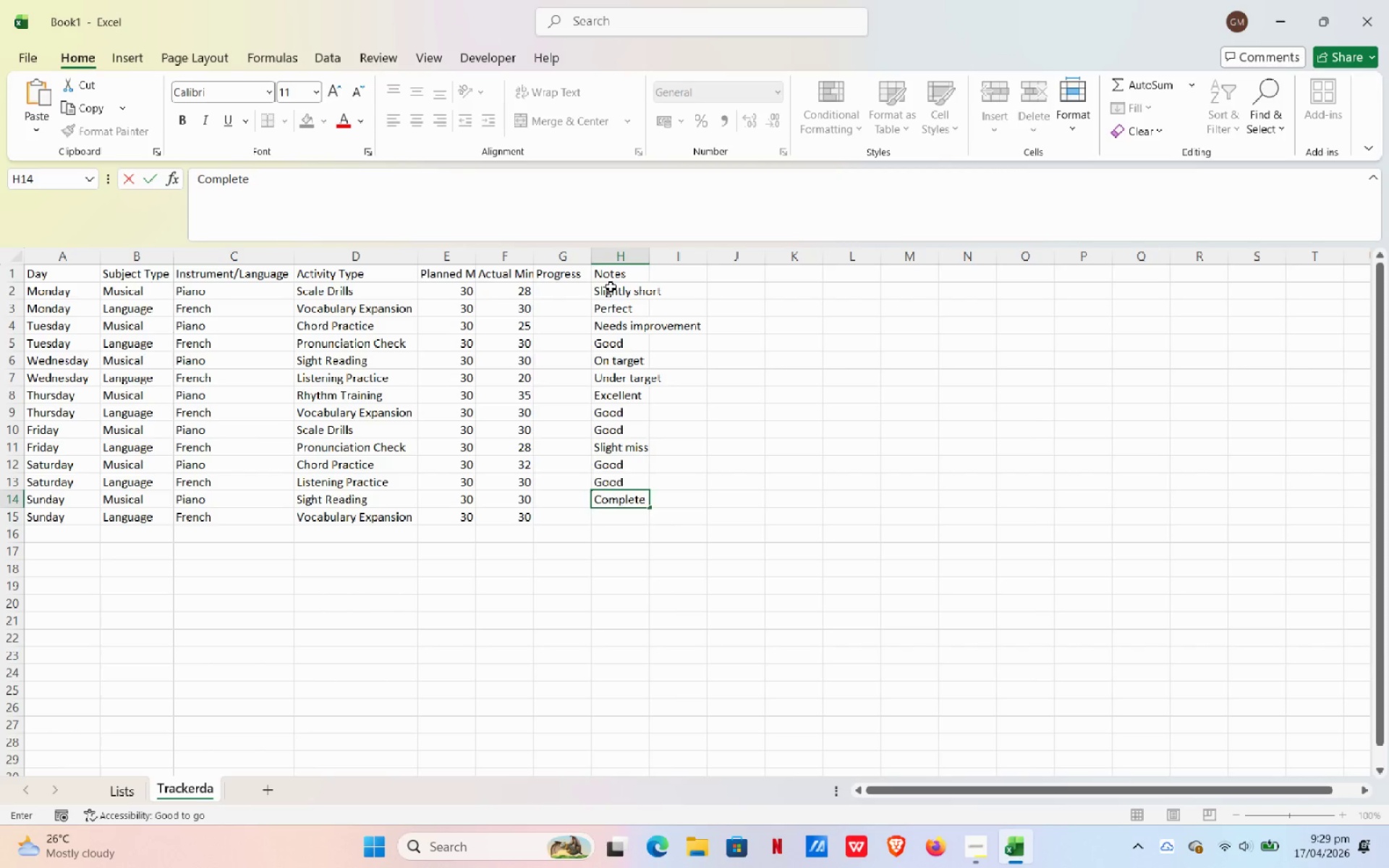 
key(Enter)
 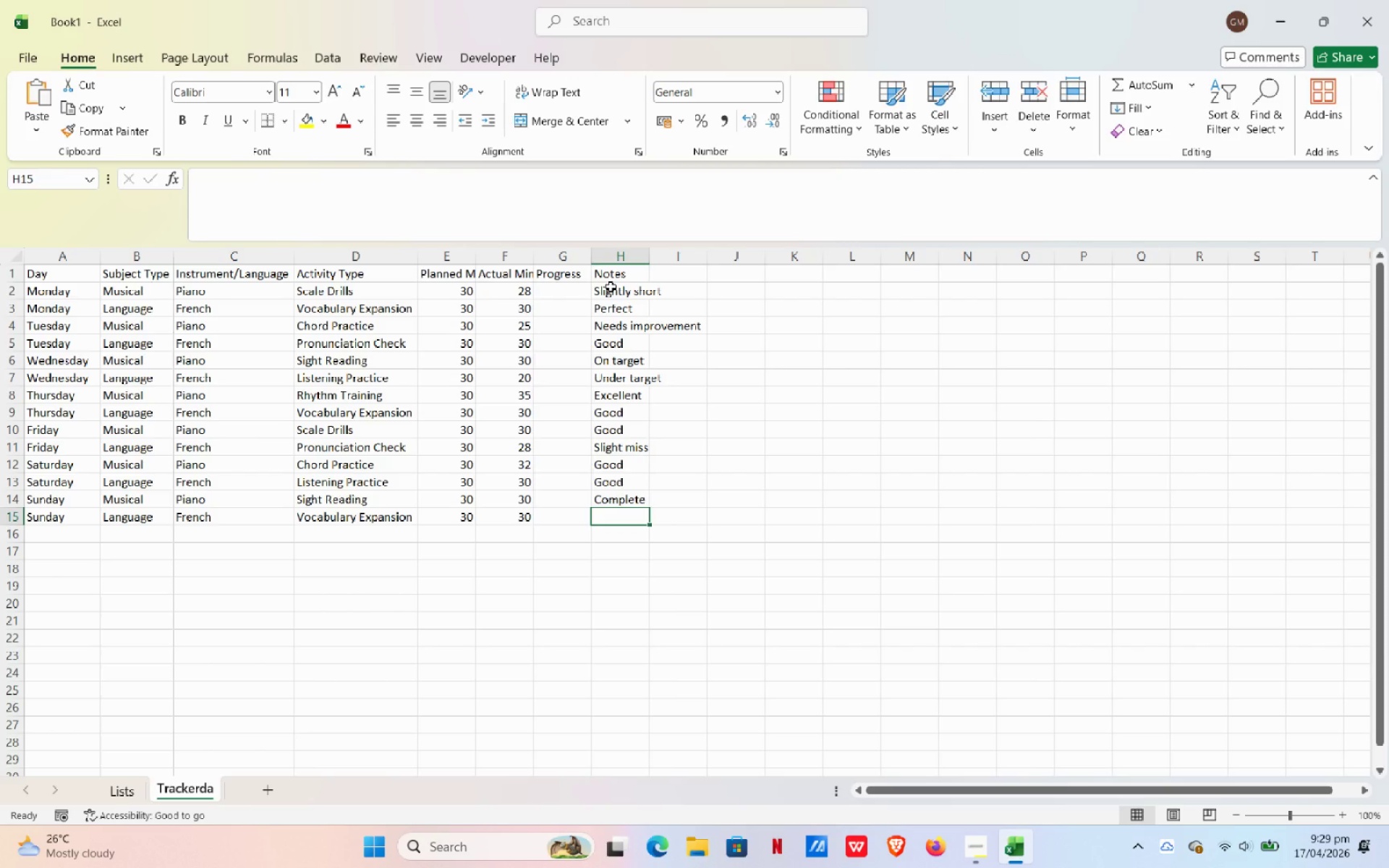 
key(Control+ControlLeft)
 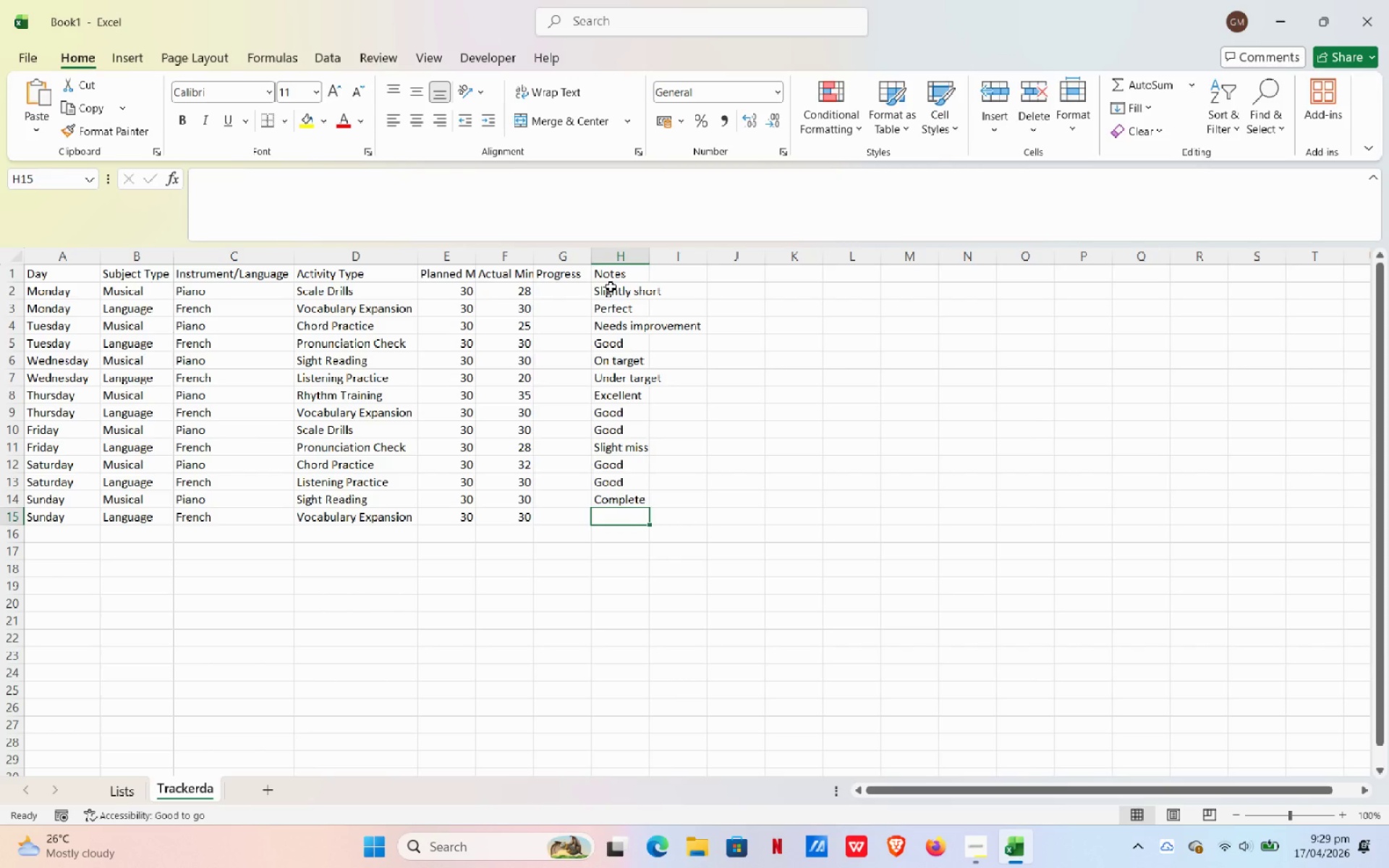 
key(Control+D)
 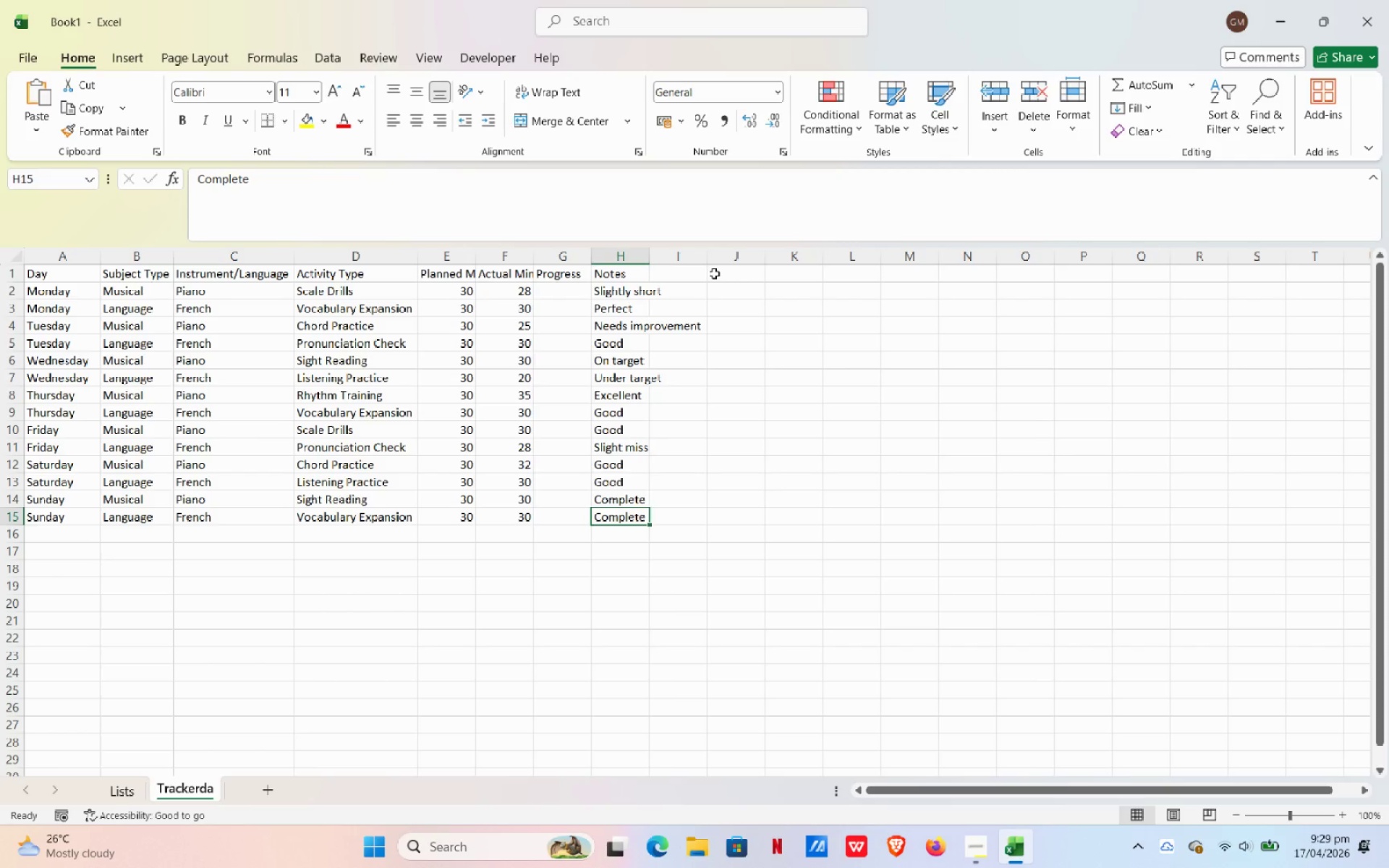 
wait(9.17)
 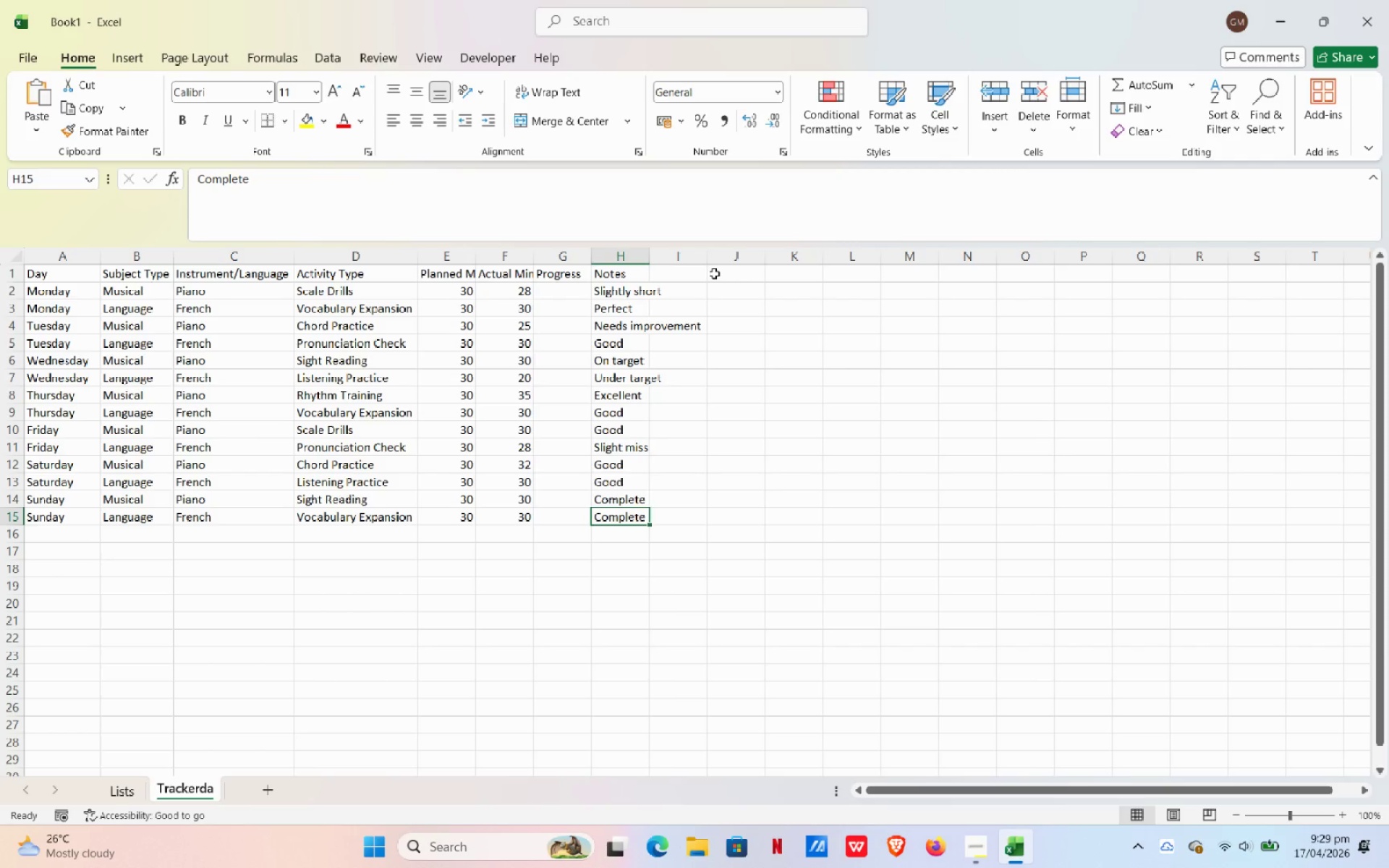 
double_click([207, 786])
 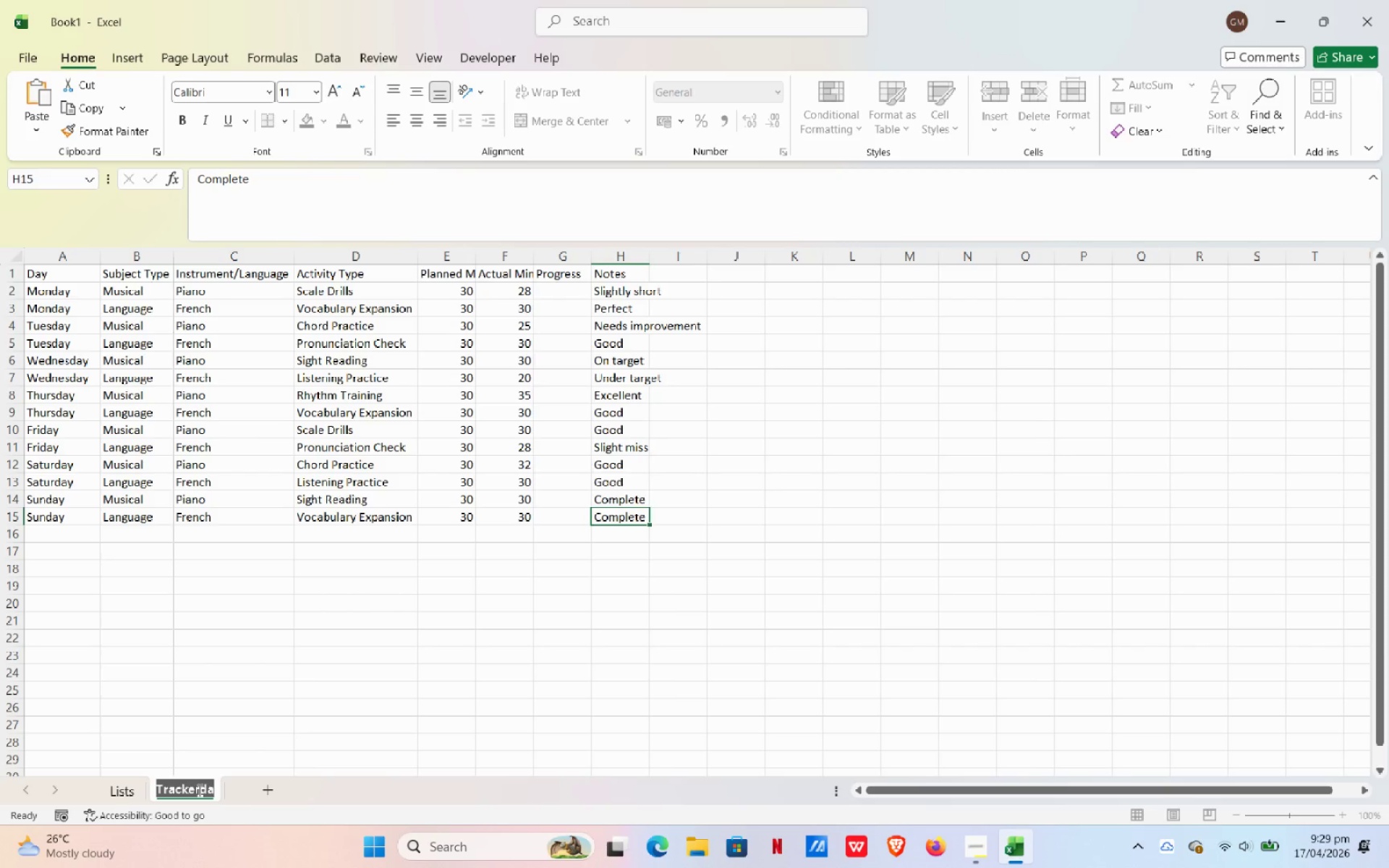 
left_click_drag(start_coordinate=[198, 791], to_coordinate=[222, 798])
 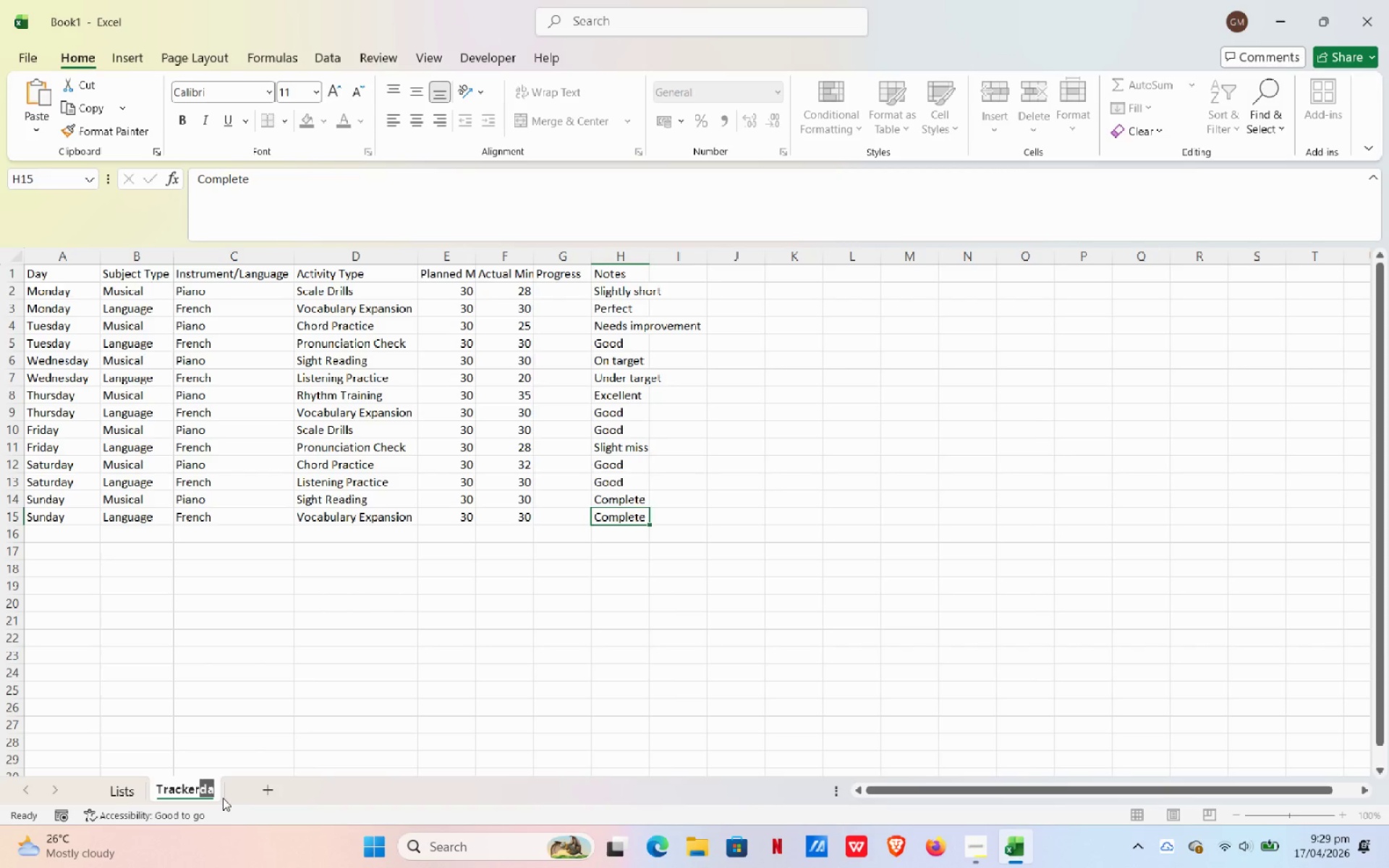 
key(Backspace)
 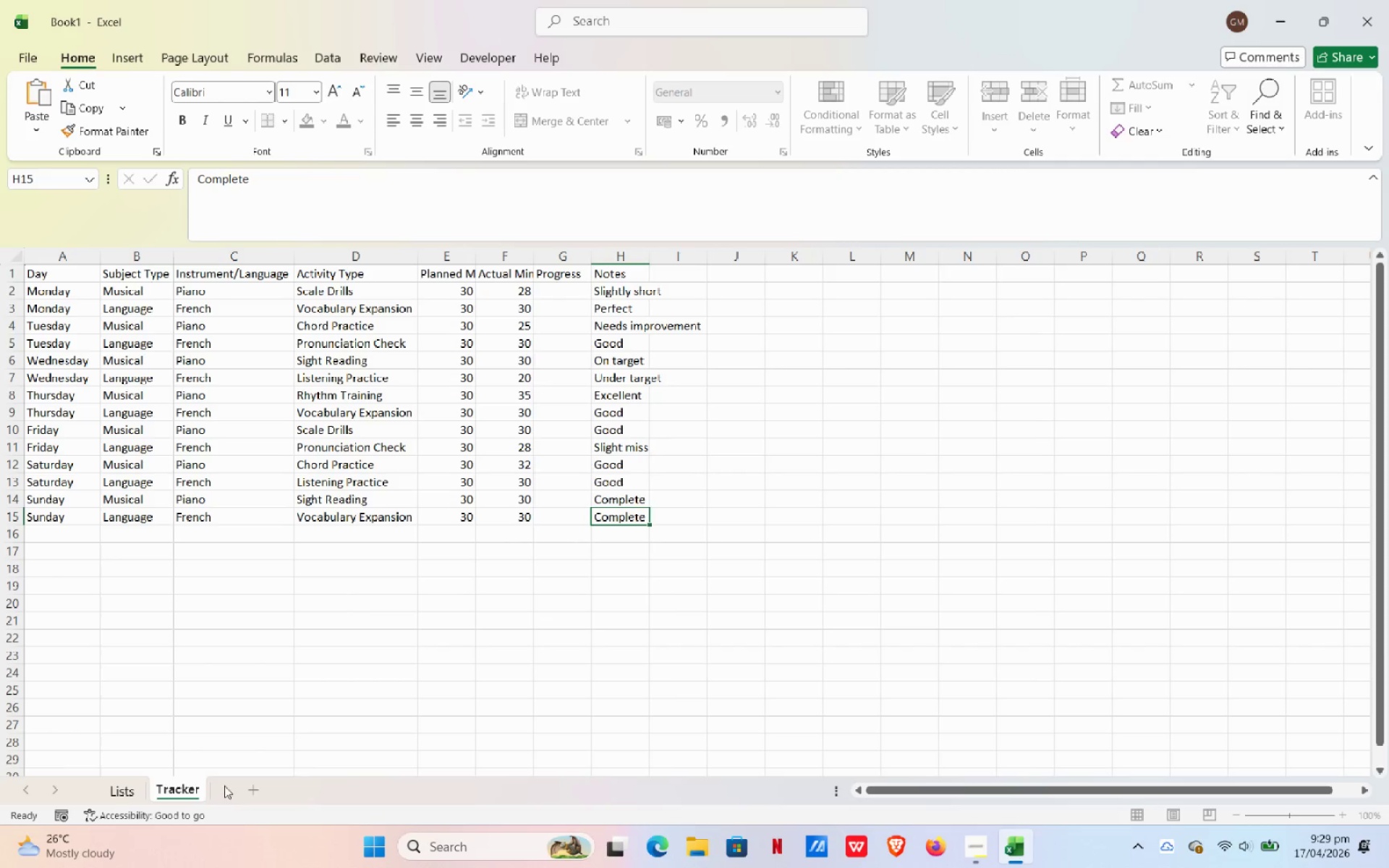 
left_click([195, 602])
 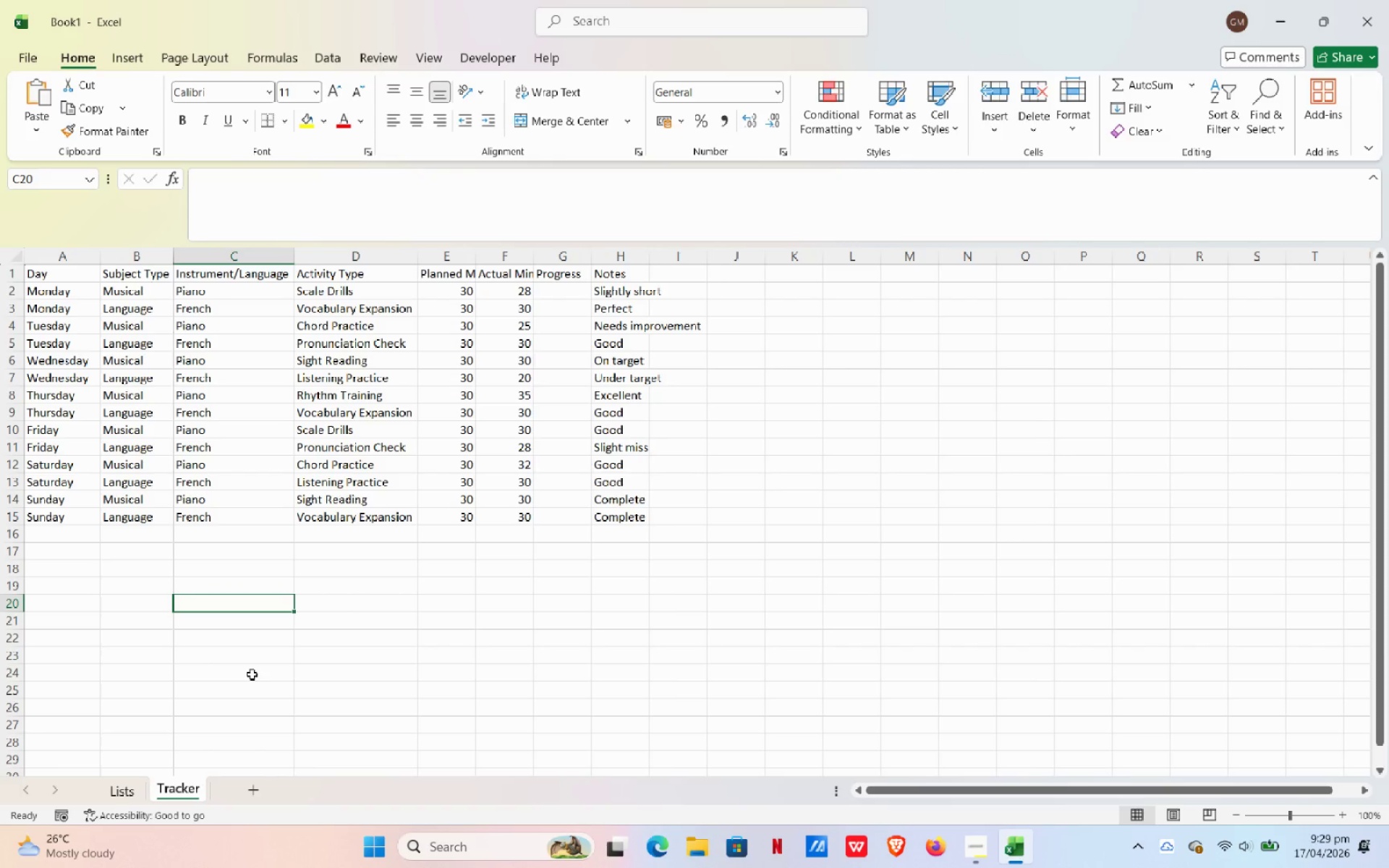 
scroll: coordinate [309, 680], scroll_direction: up, amount: 3.0
 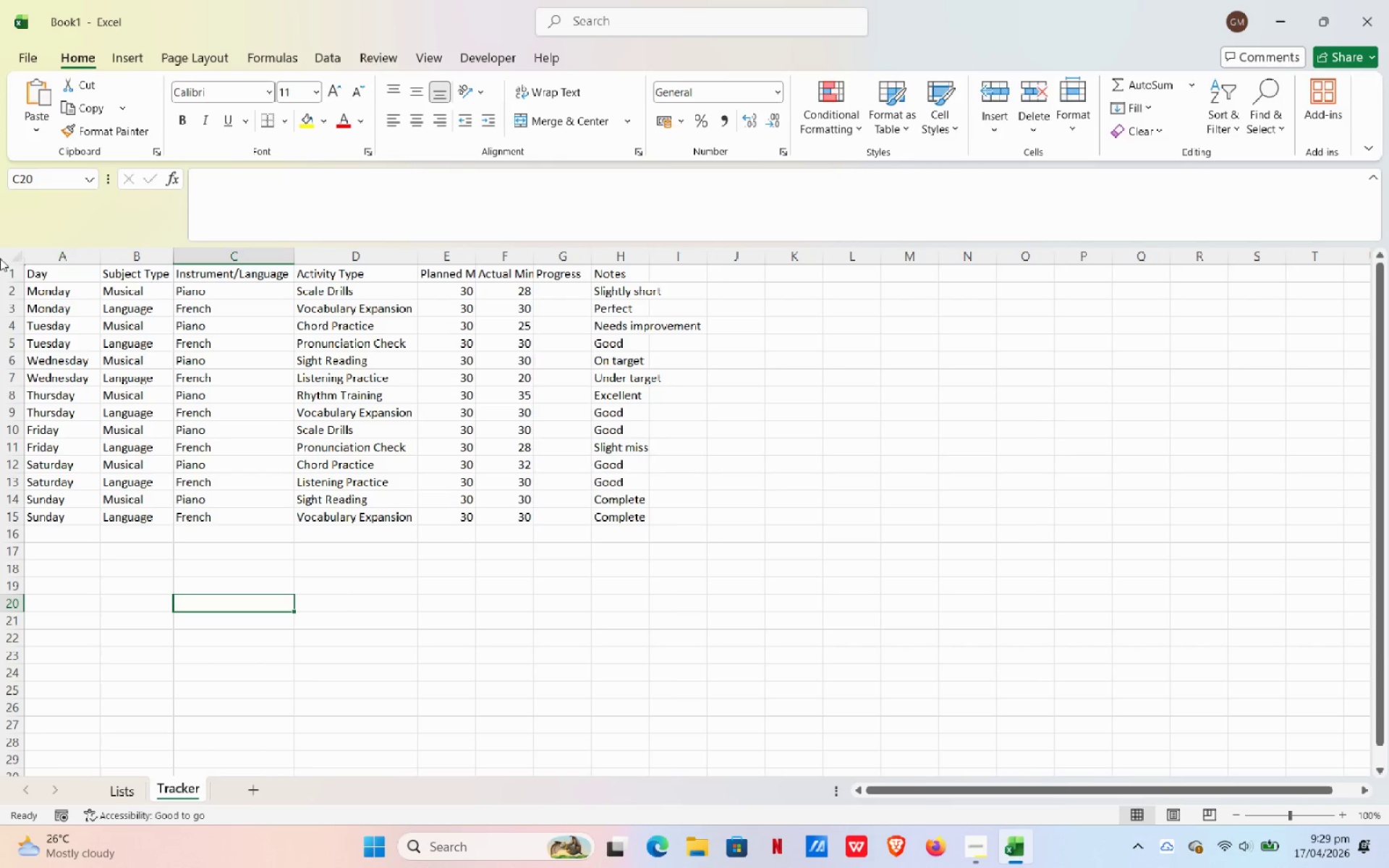 
left_click_drag(start_coordinate=[46, 260], to_coordinate=[619, 248])
 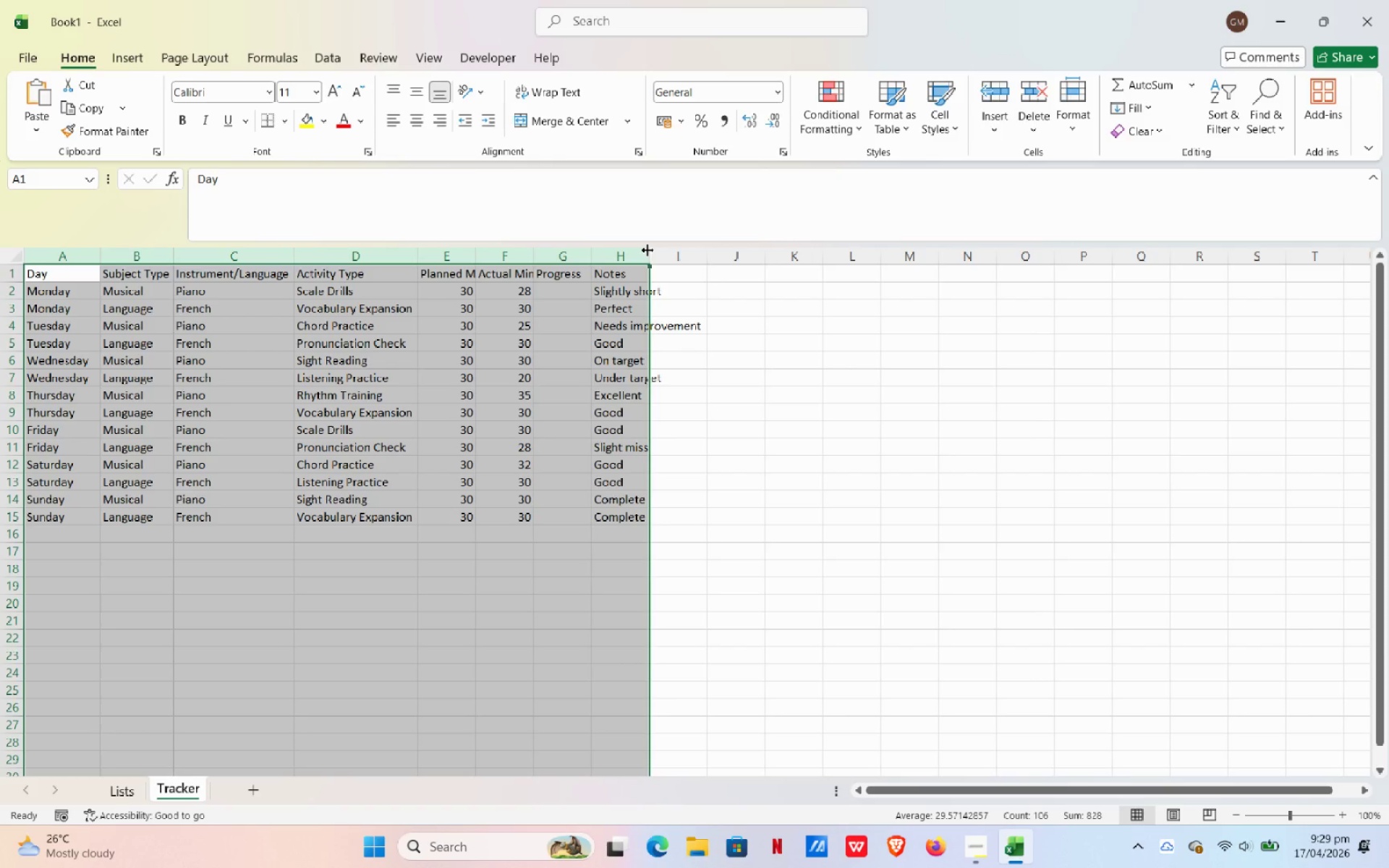 
double_click([647, 250])
 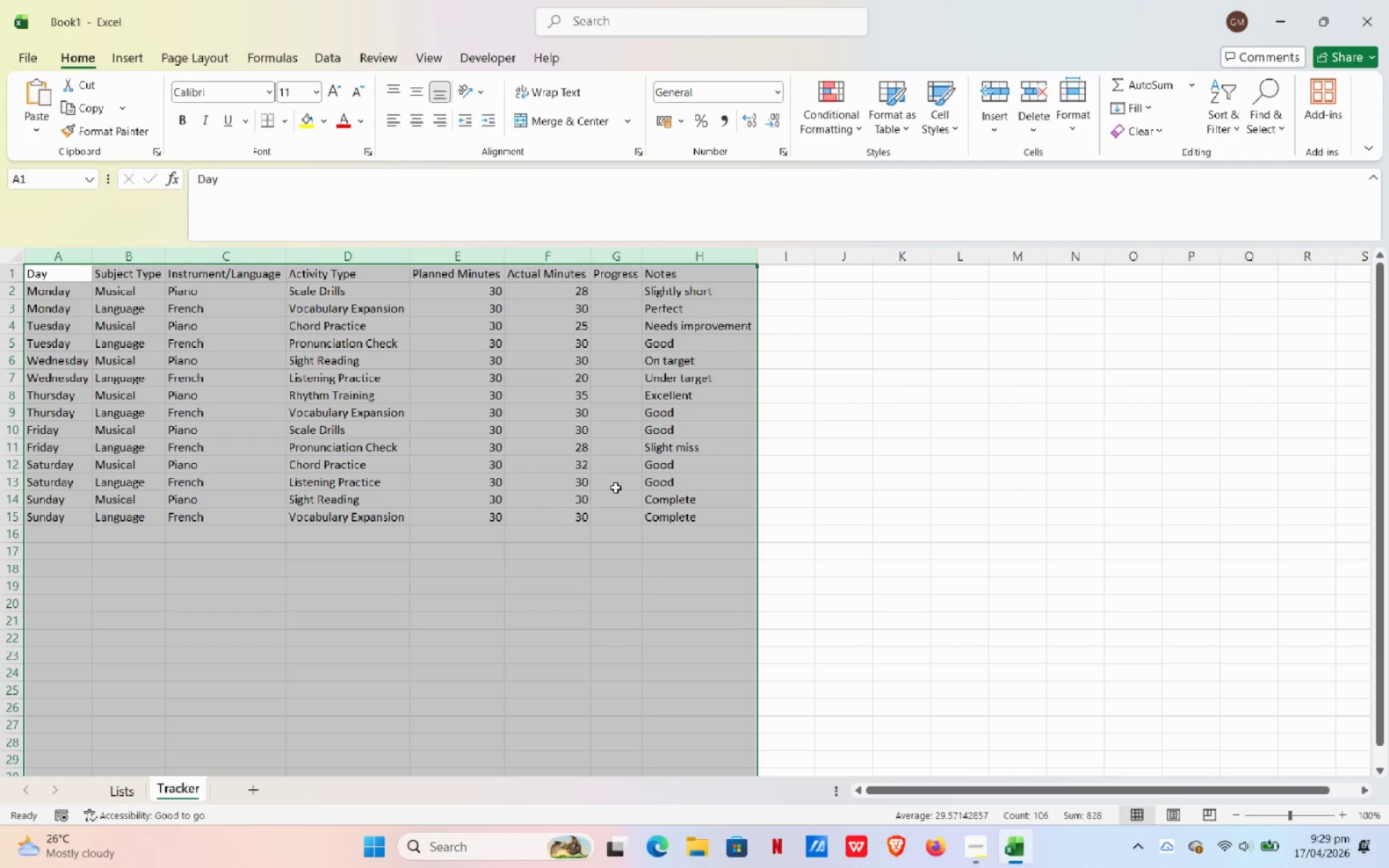 
wait(11.45)
 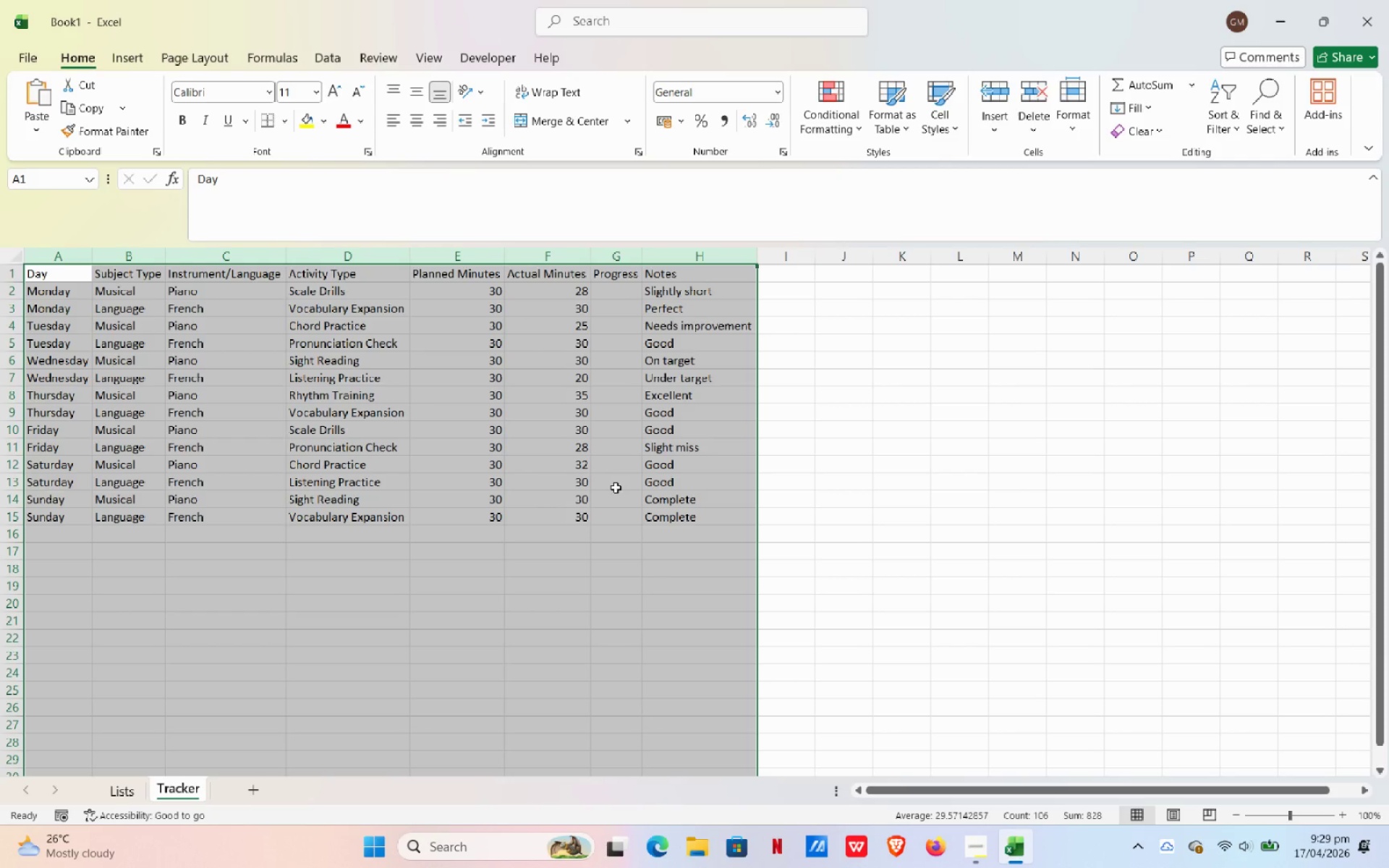 
left_click([611, 276])
 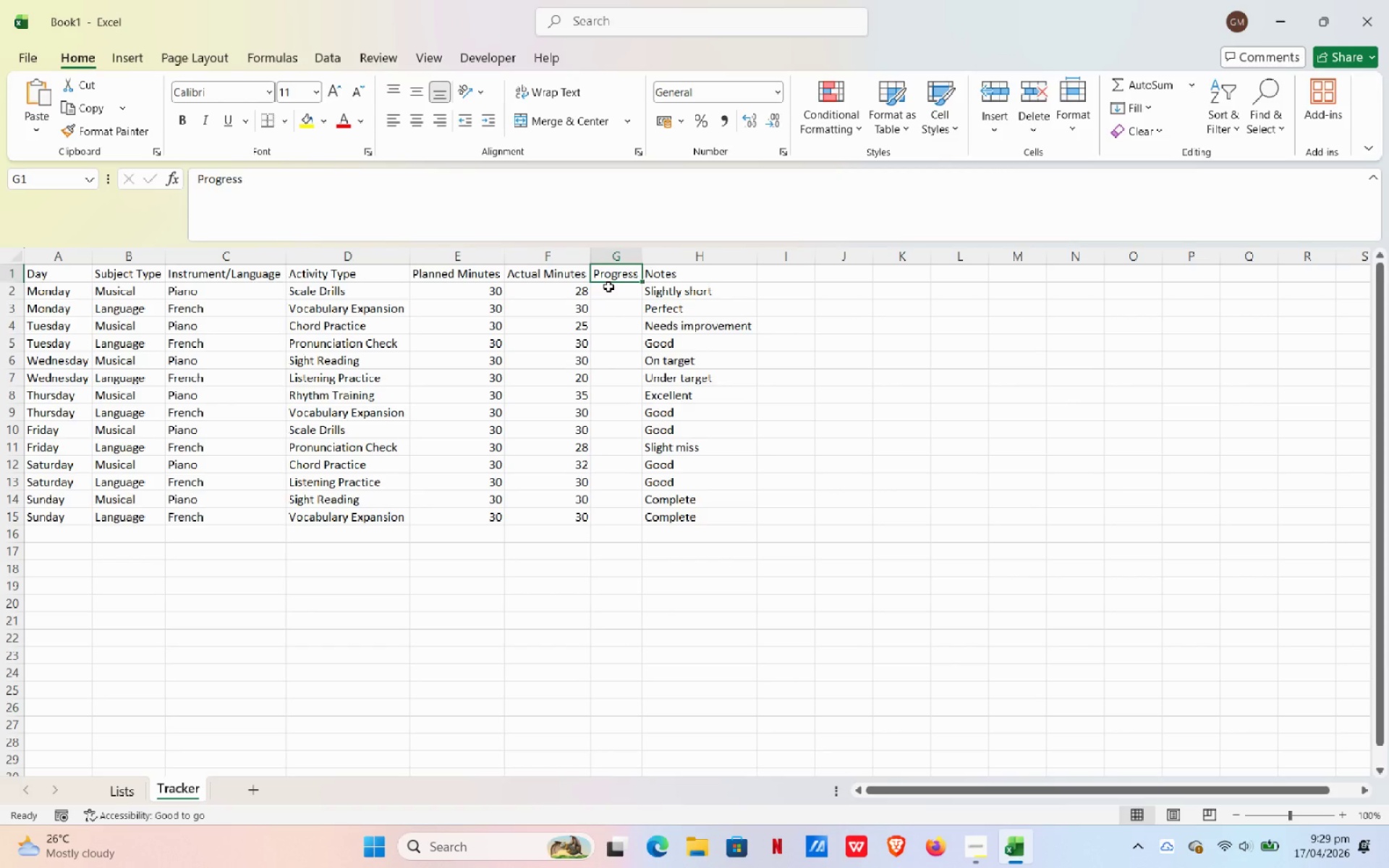 
left_click([608, 286])
 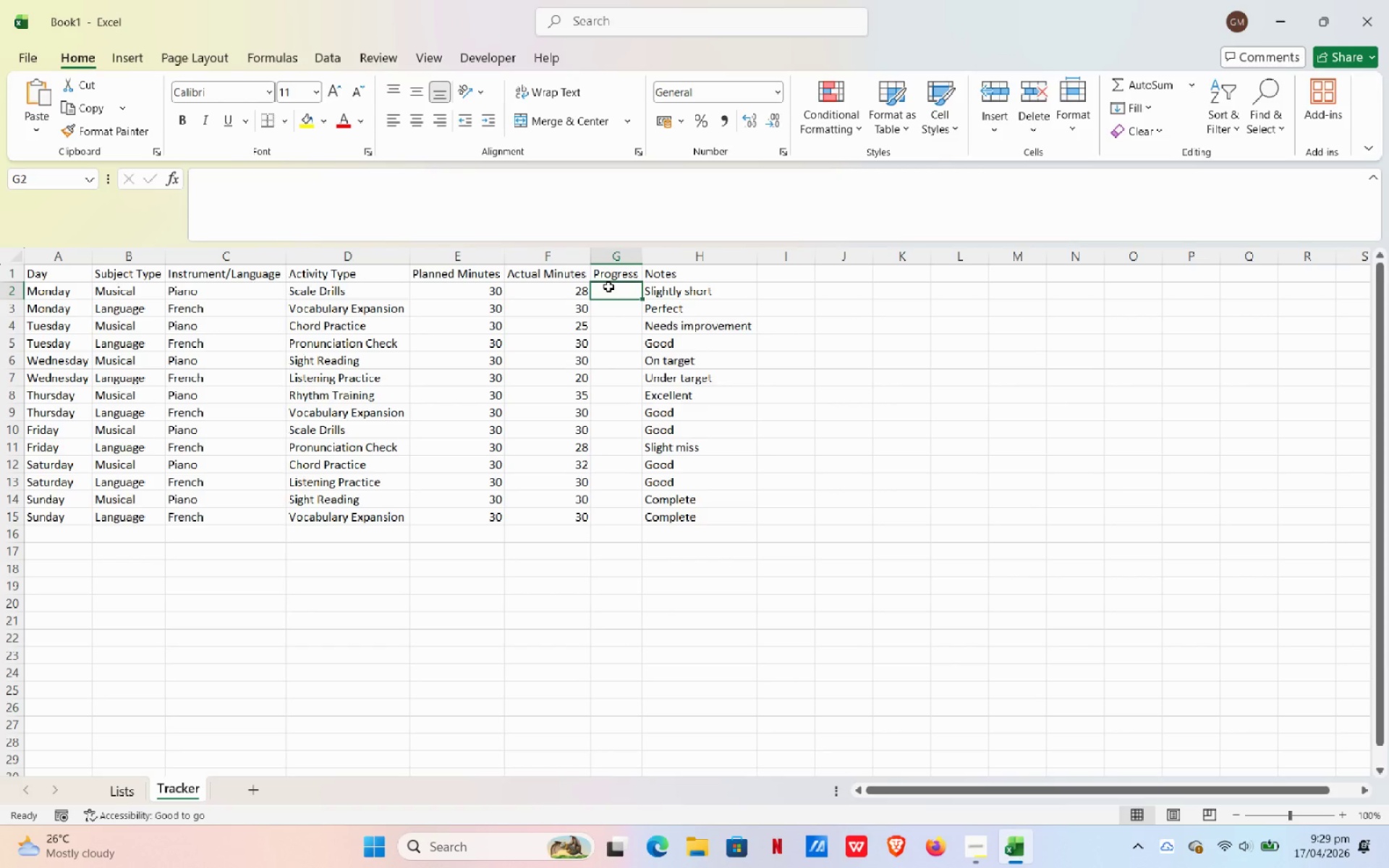 
type(=if)
key(Backspace)
key(Backspace)
type(IF()
 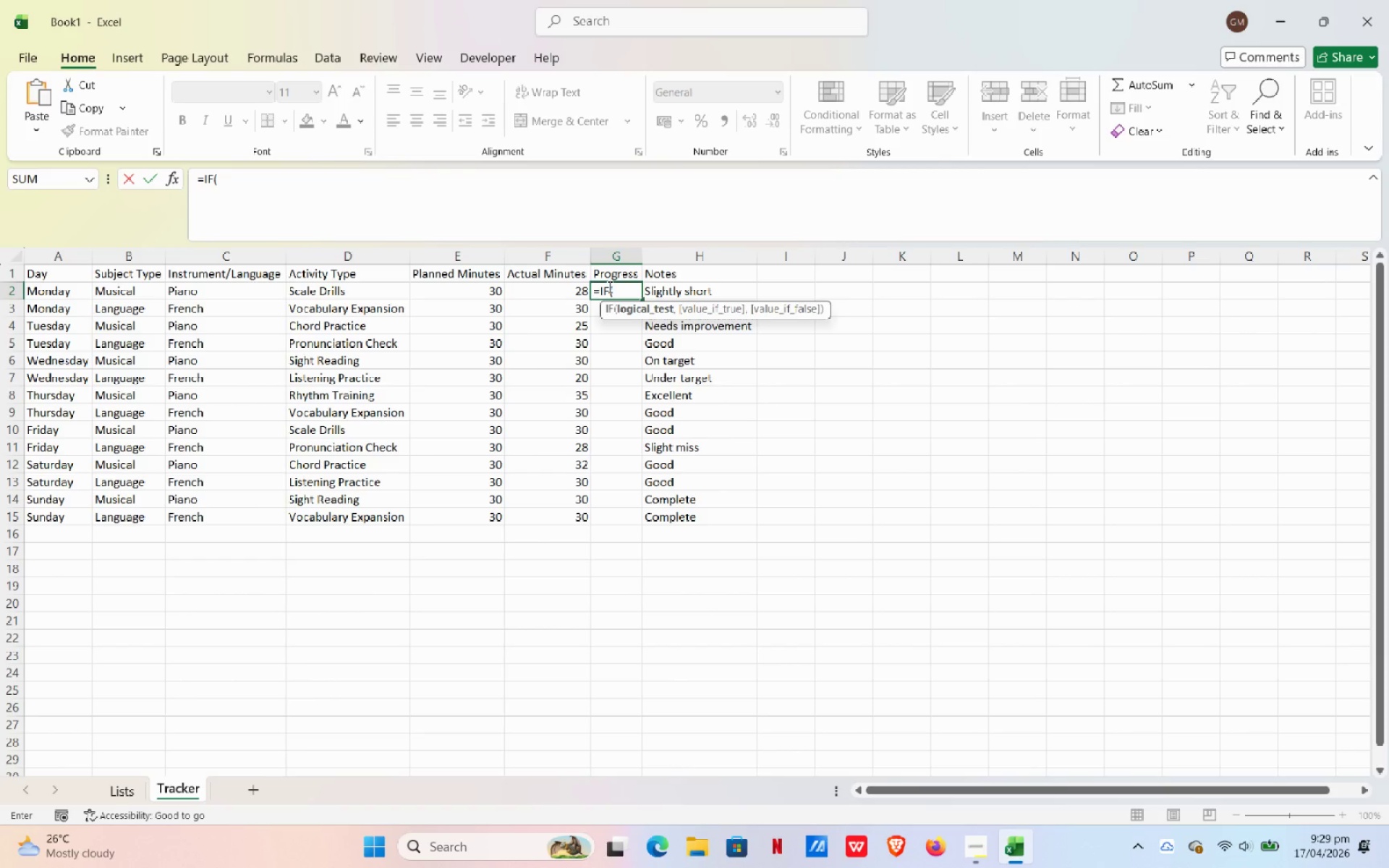 
left_click([547, 291])
 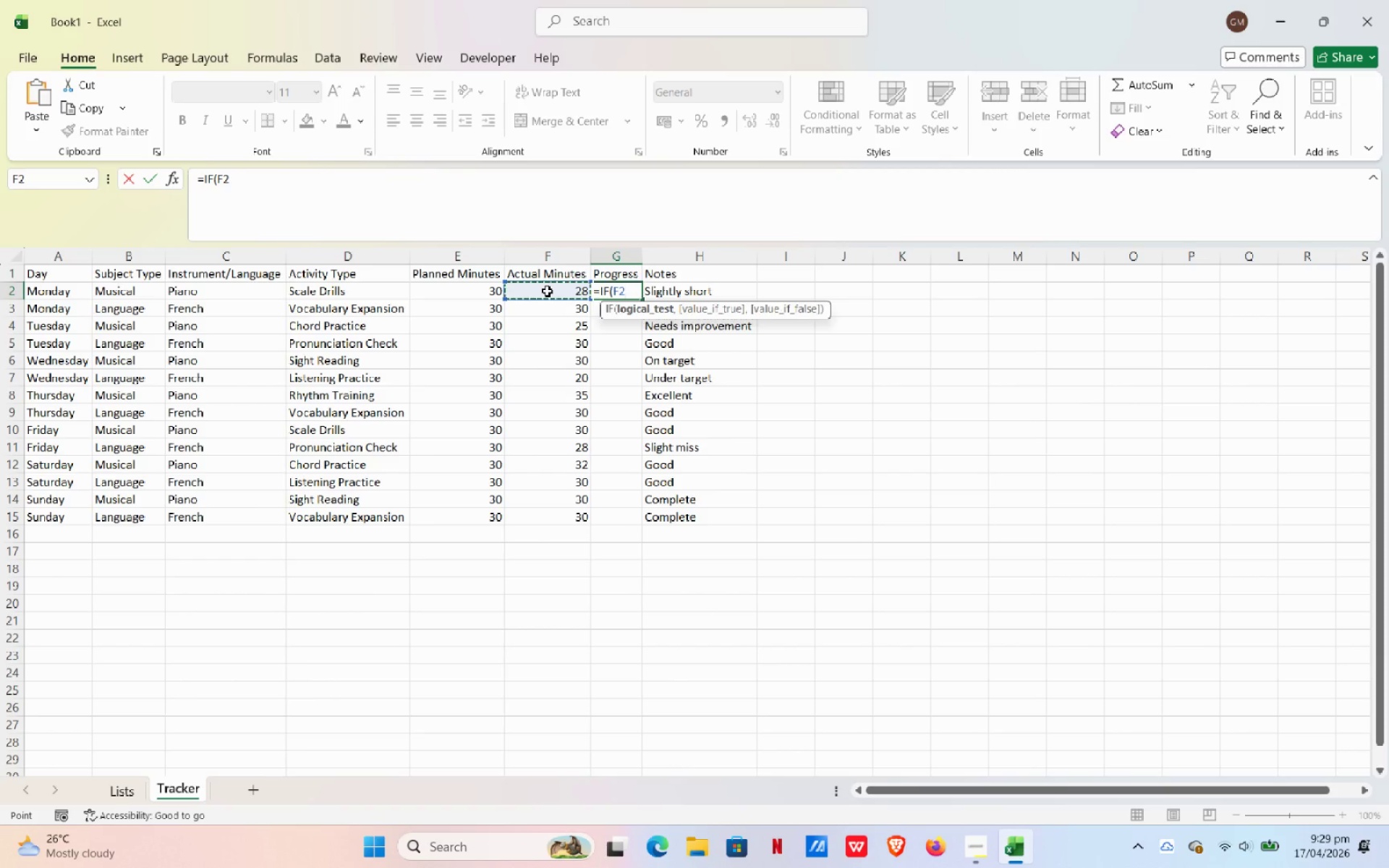 
wait(9.23)
 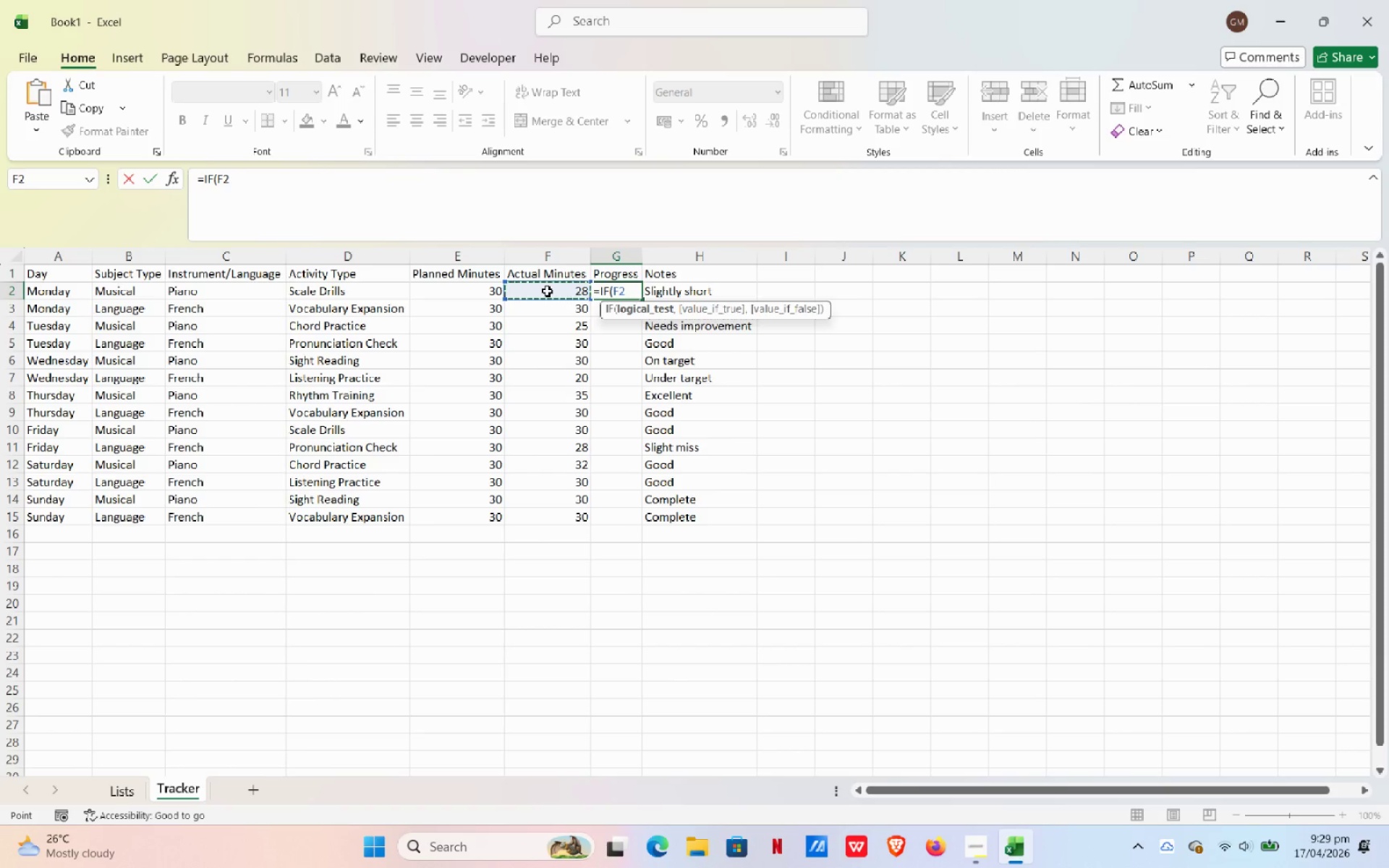 
key(Shift+Period)
 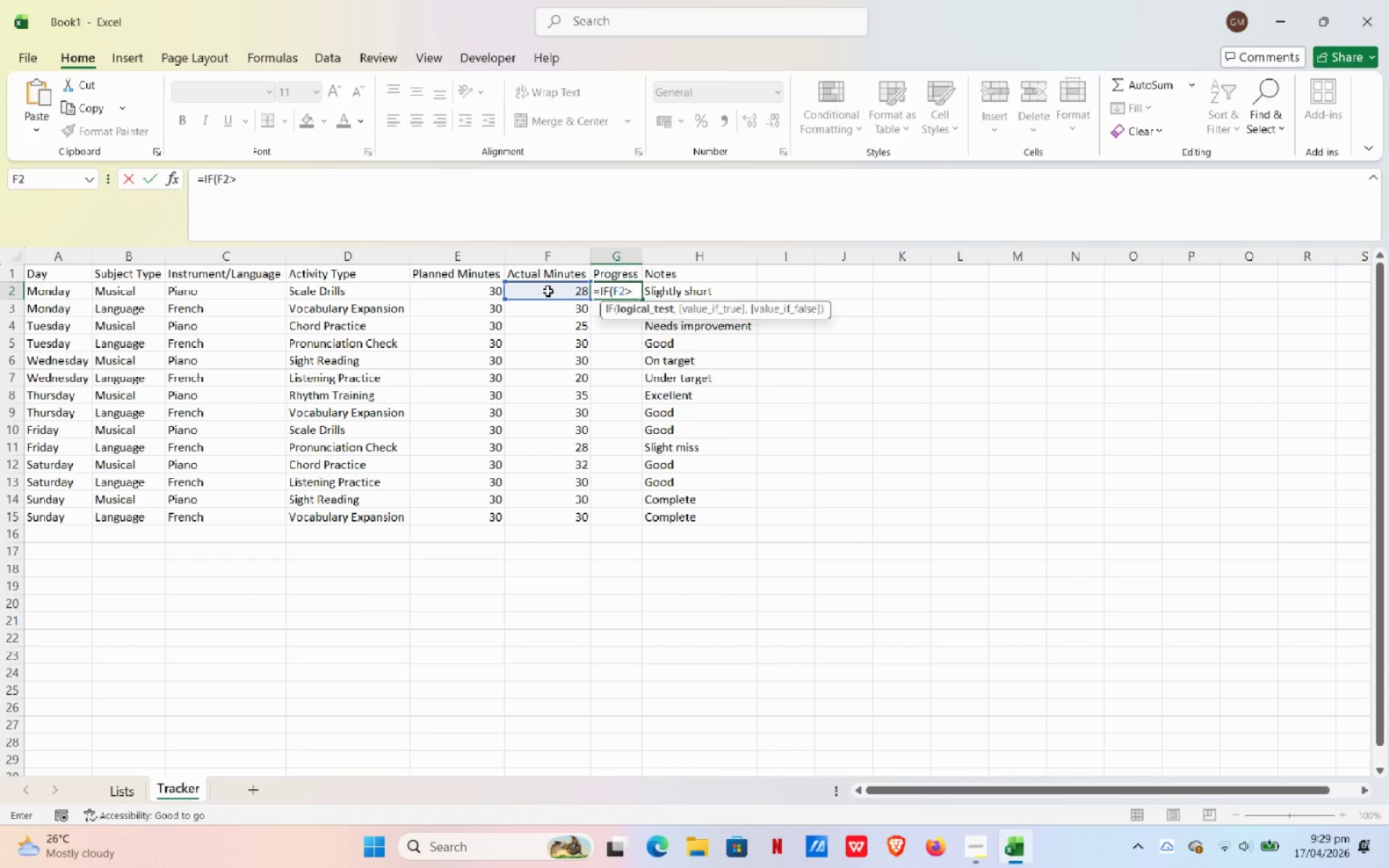 
key(Equal)
 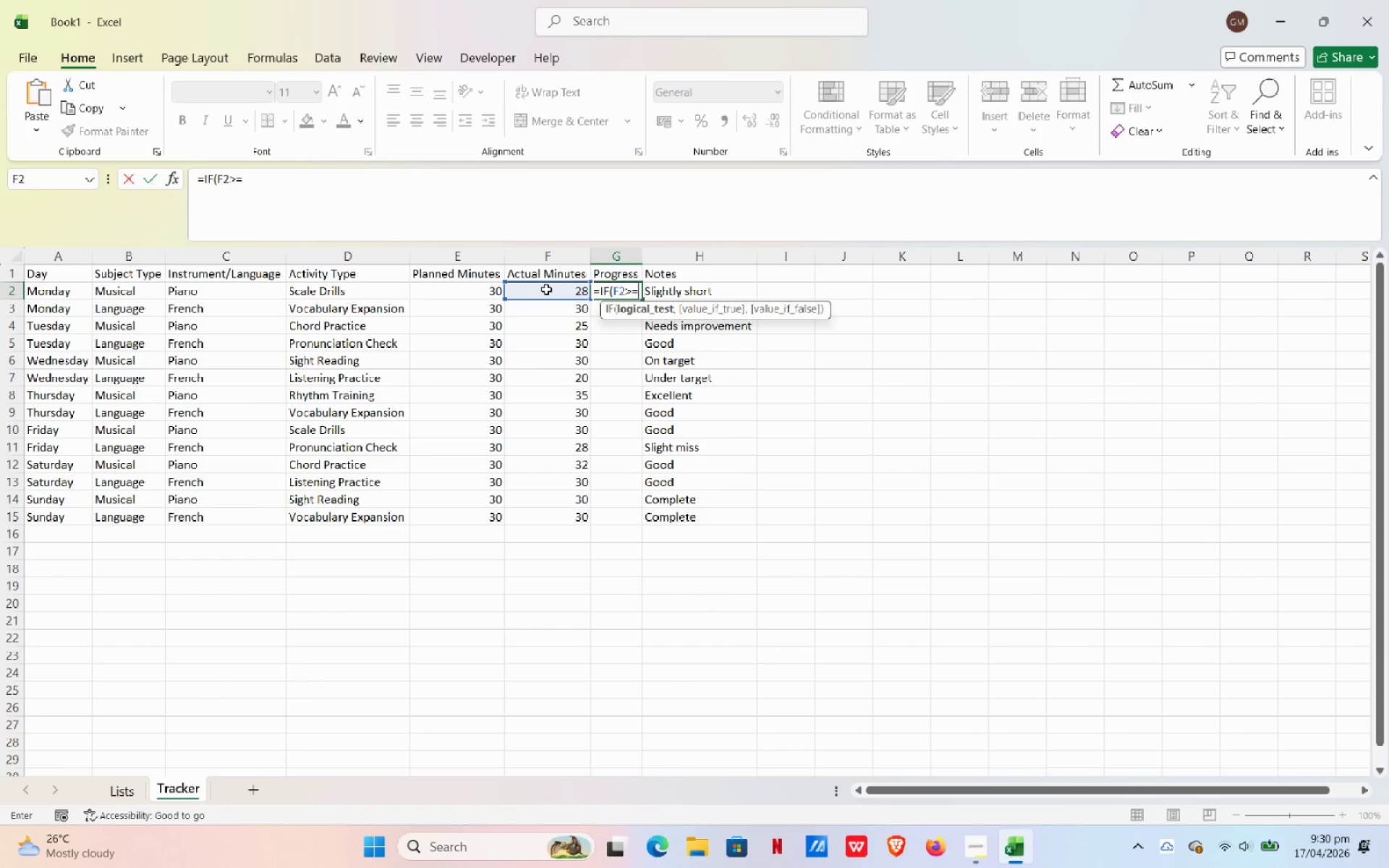 
wait(5.53)
 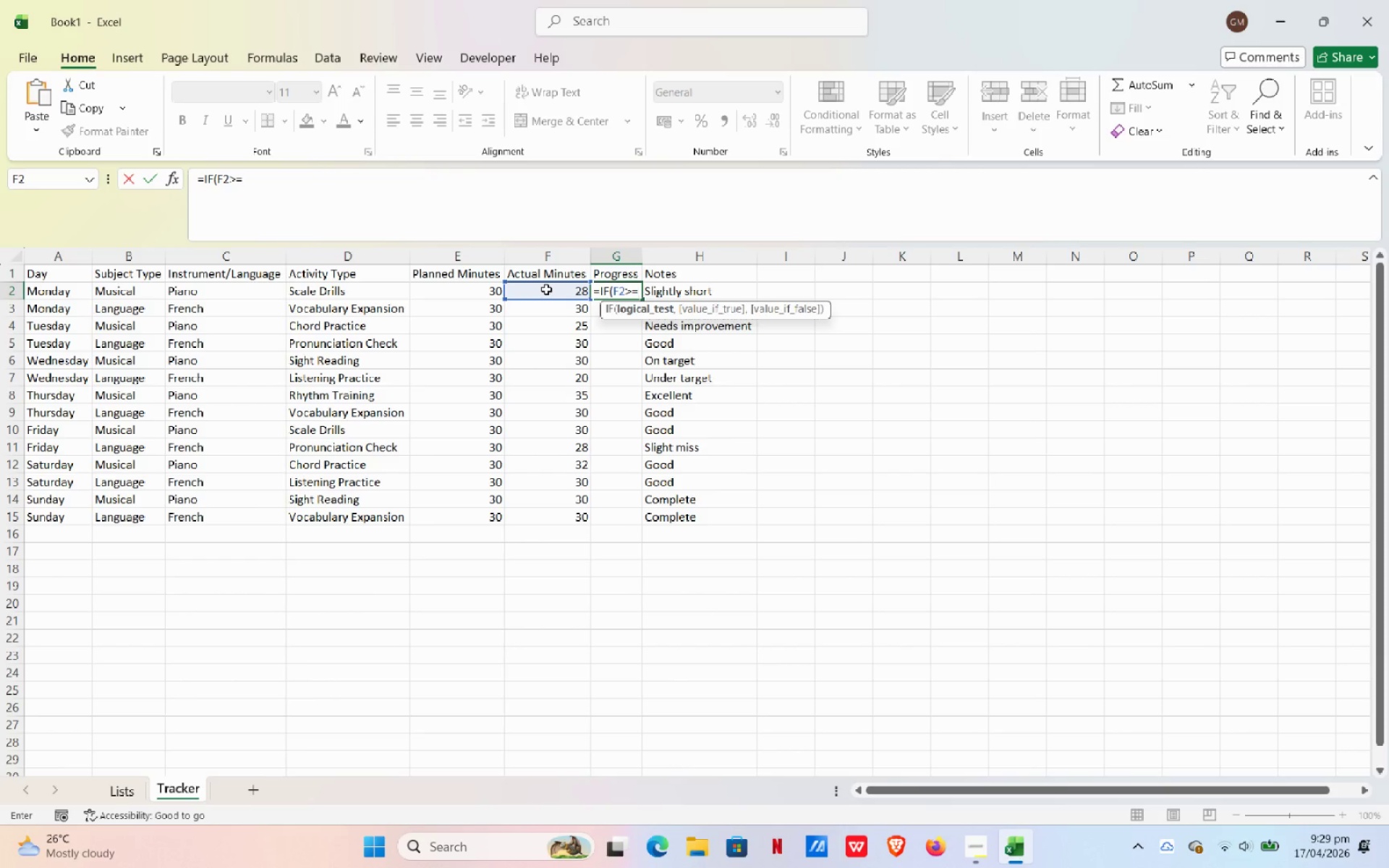 
left_click([472, 284])
 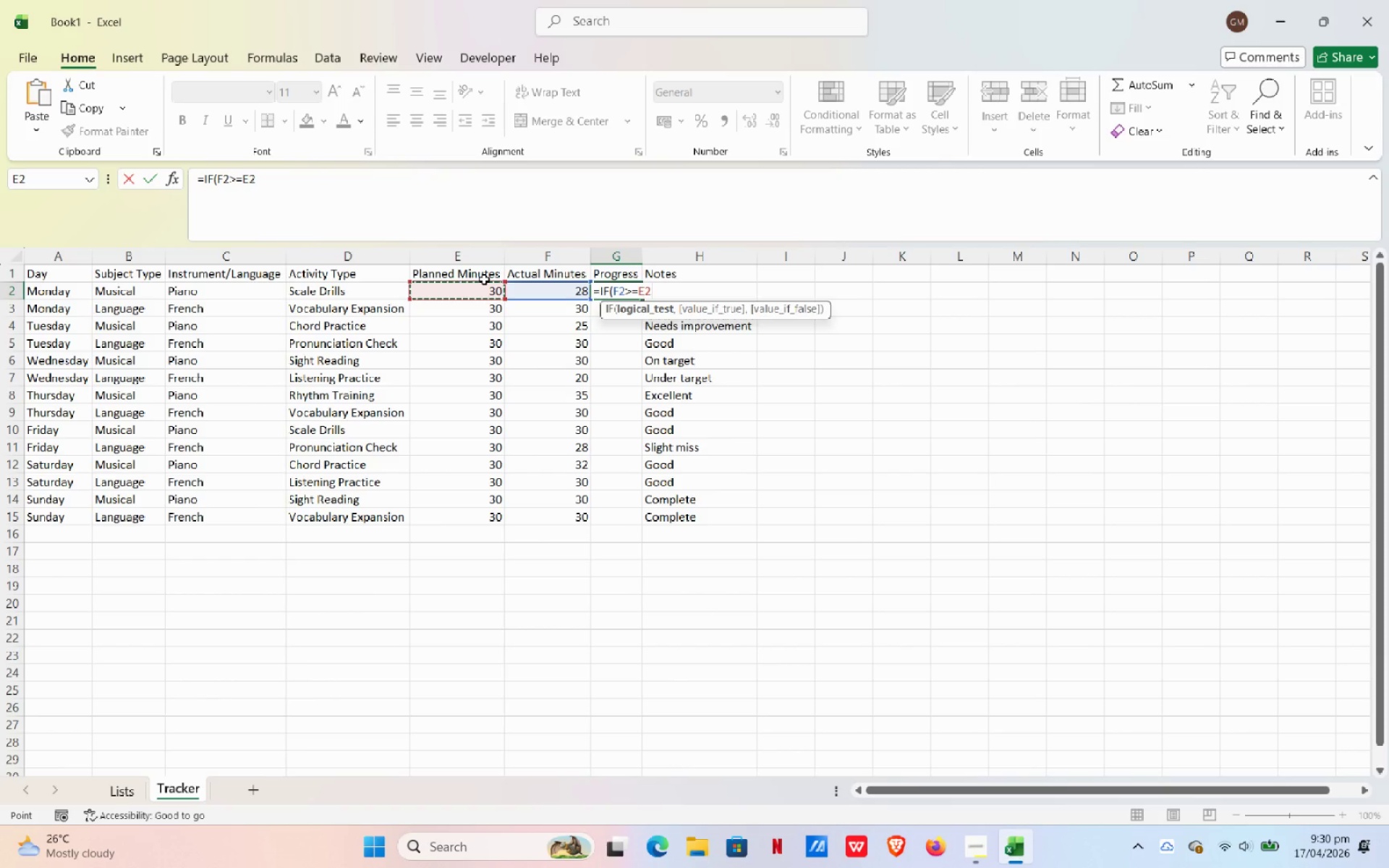 
wait(5.31)
 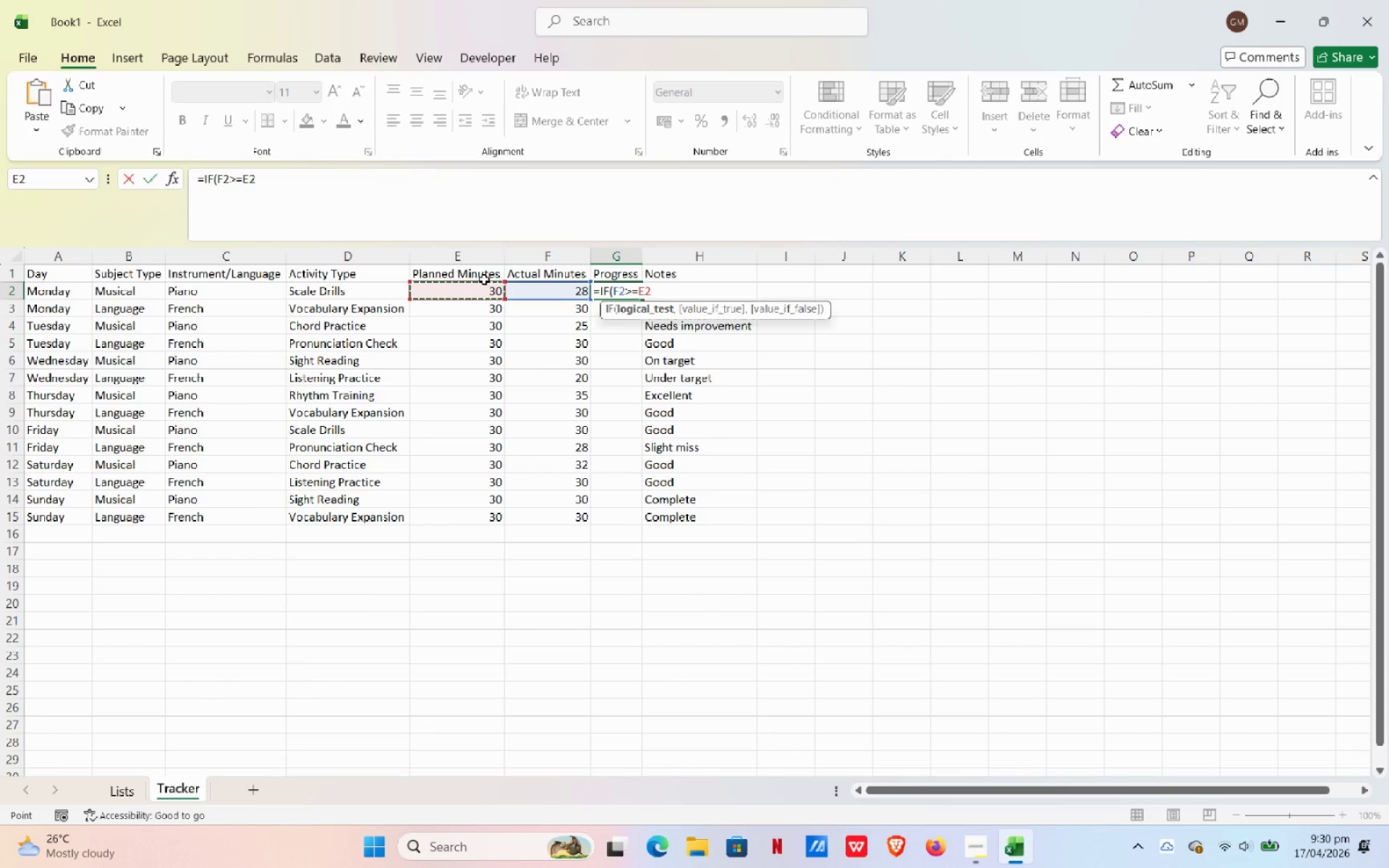 
key(Comma)
 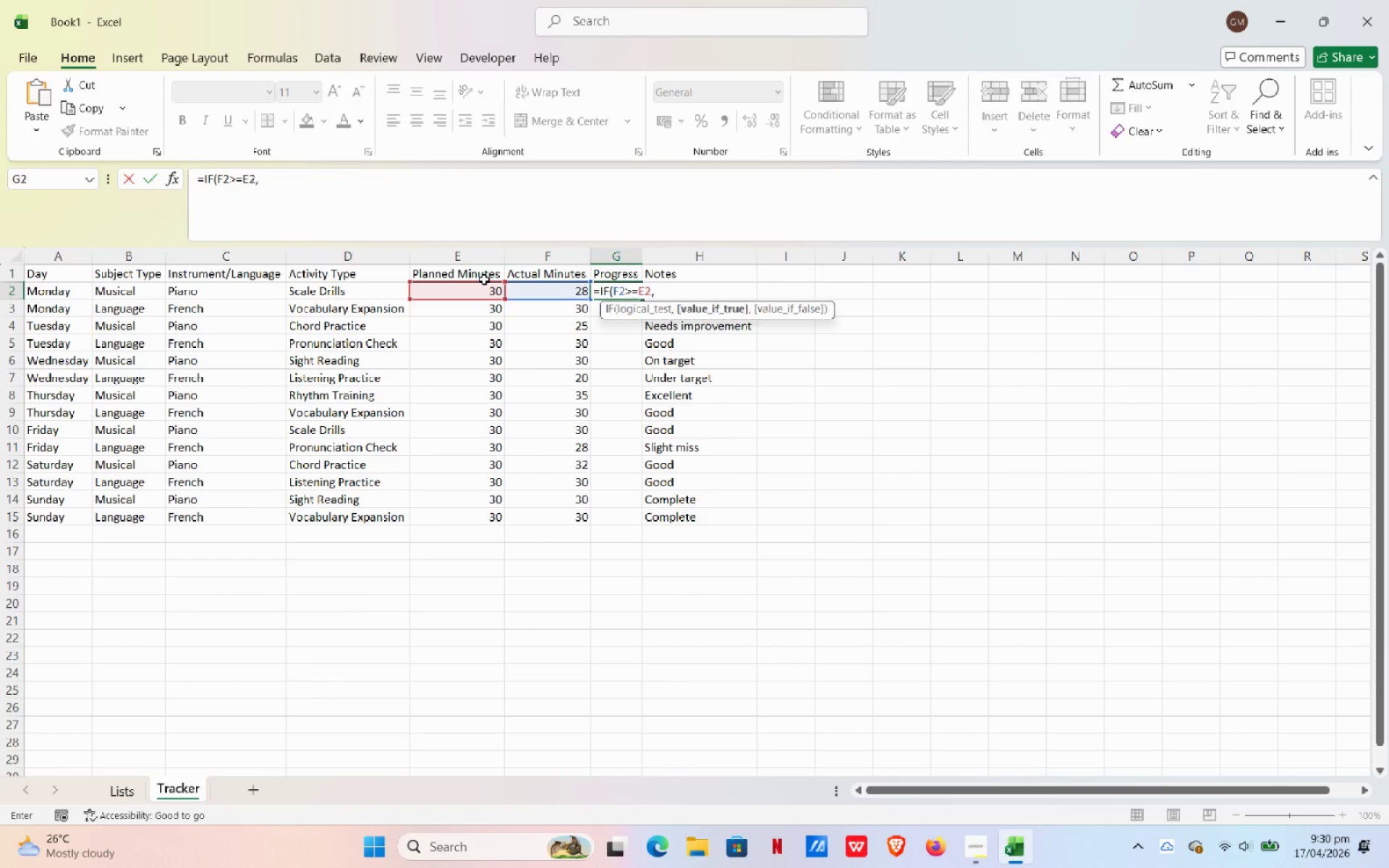 
wait(5.28)
 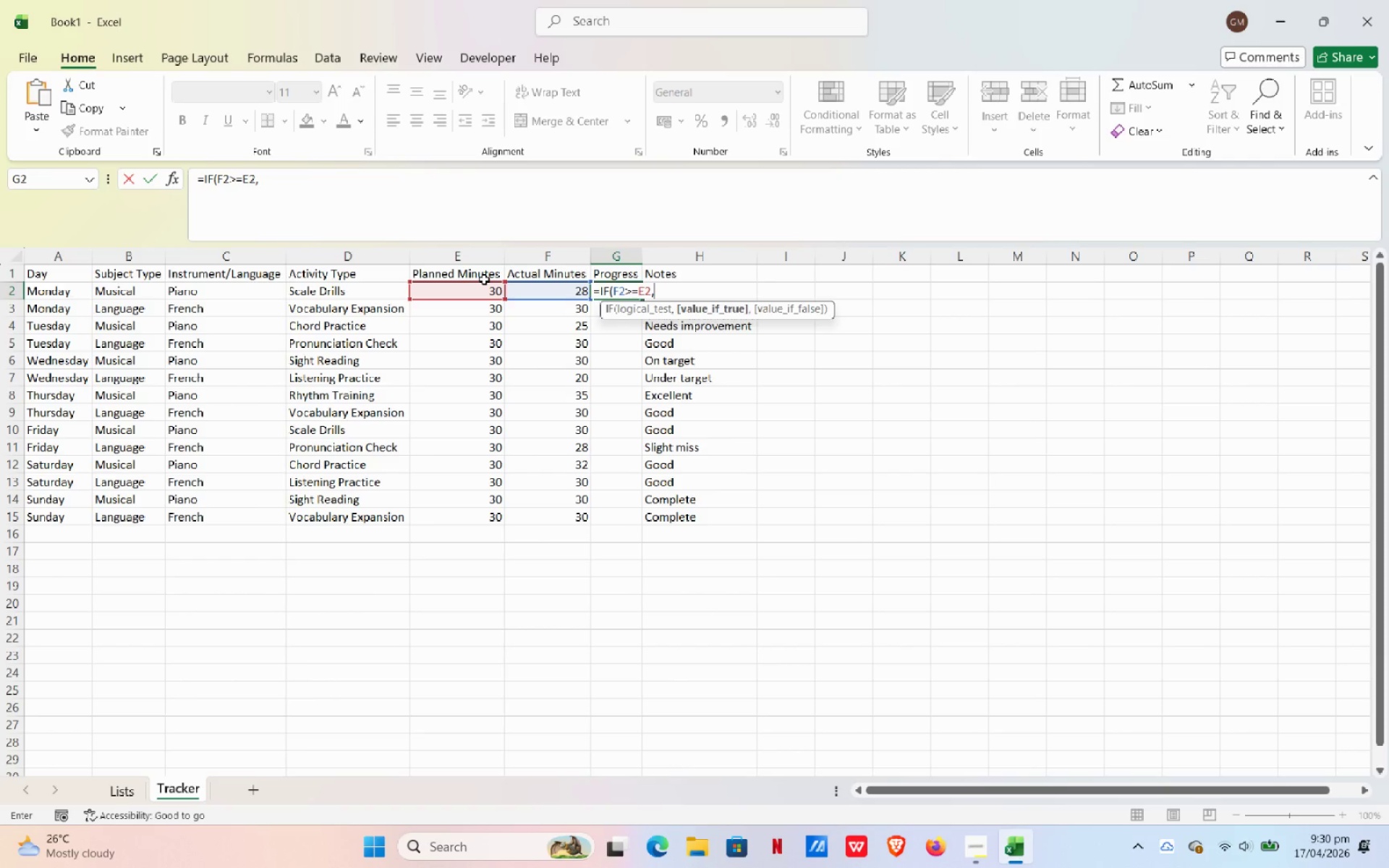 
type("M)
key(Backspace)
type(Met",)
 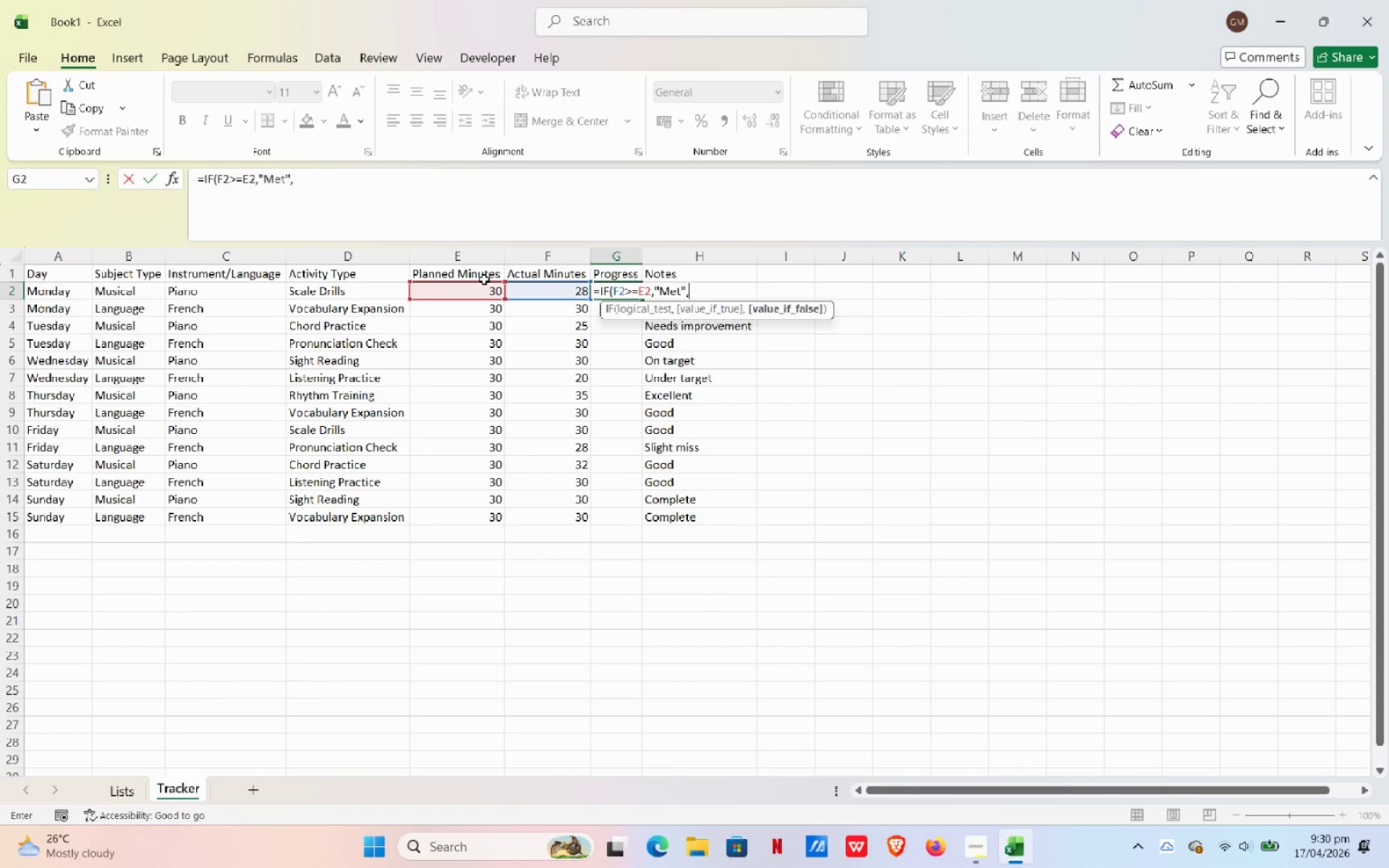 
type("Uder)
key(Backspace)
key(Backspace)
key(Backspace)
type(nder"))
 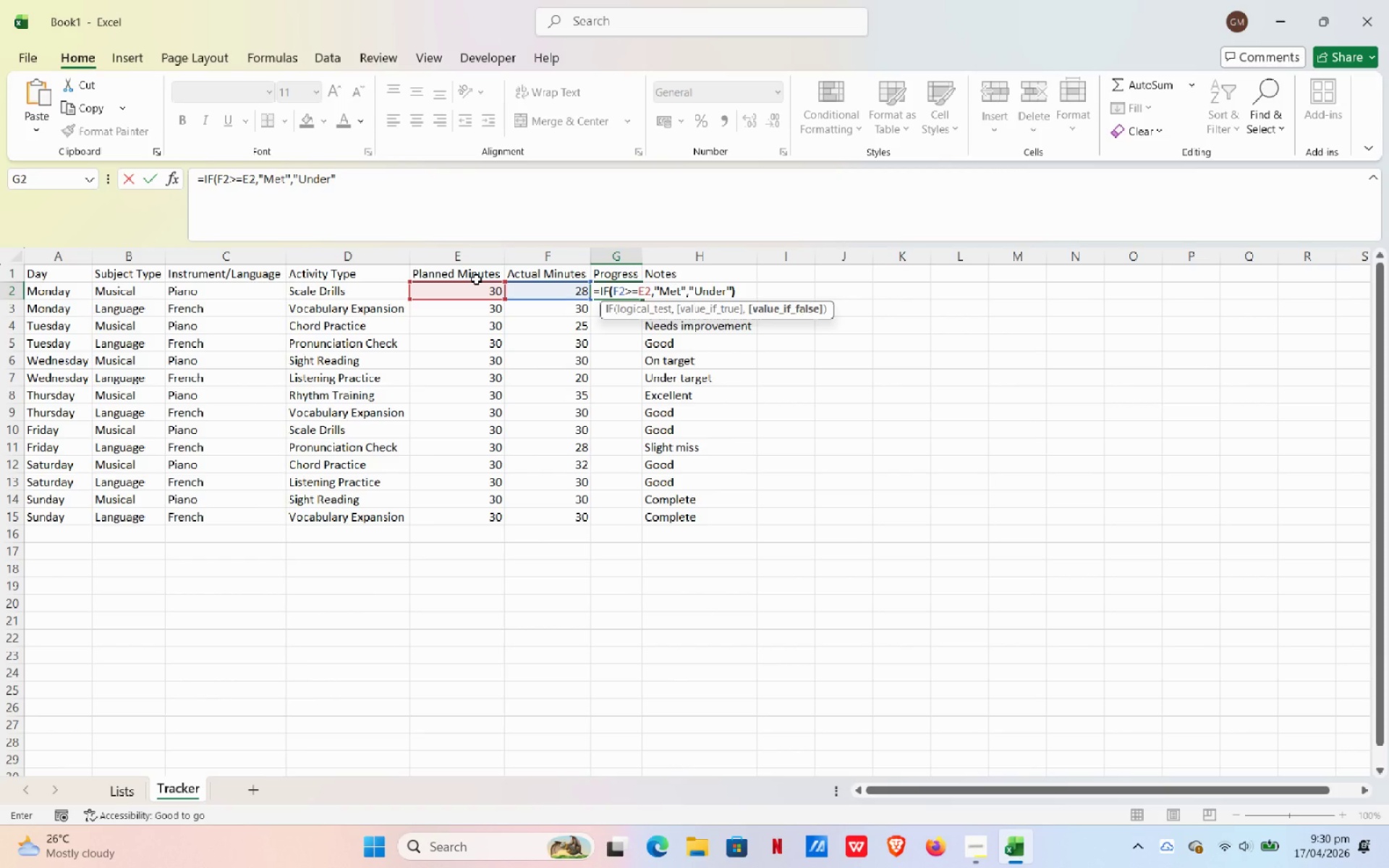 
key(NumpadEnter)
 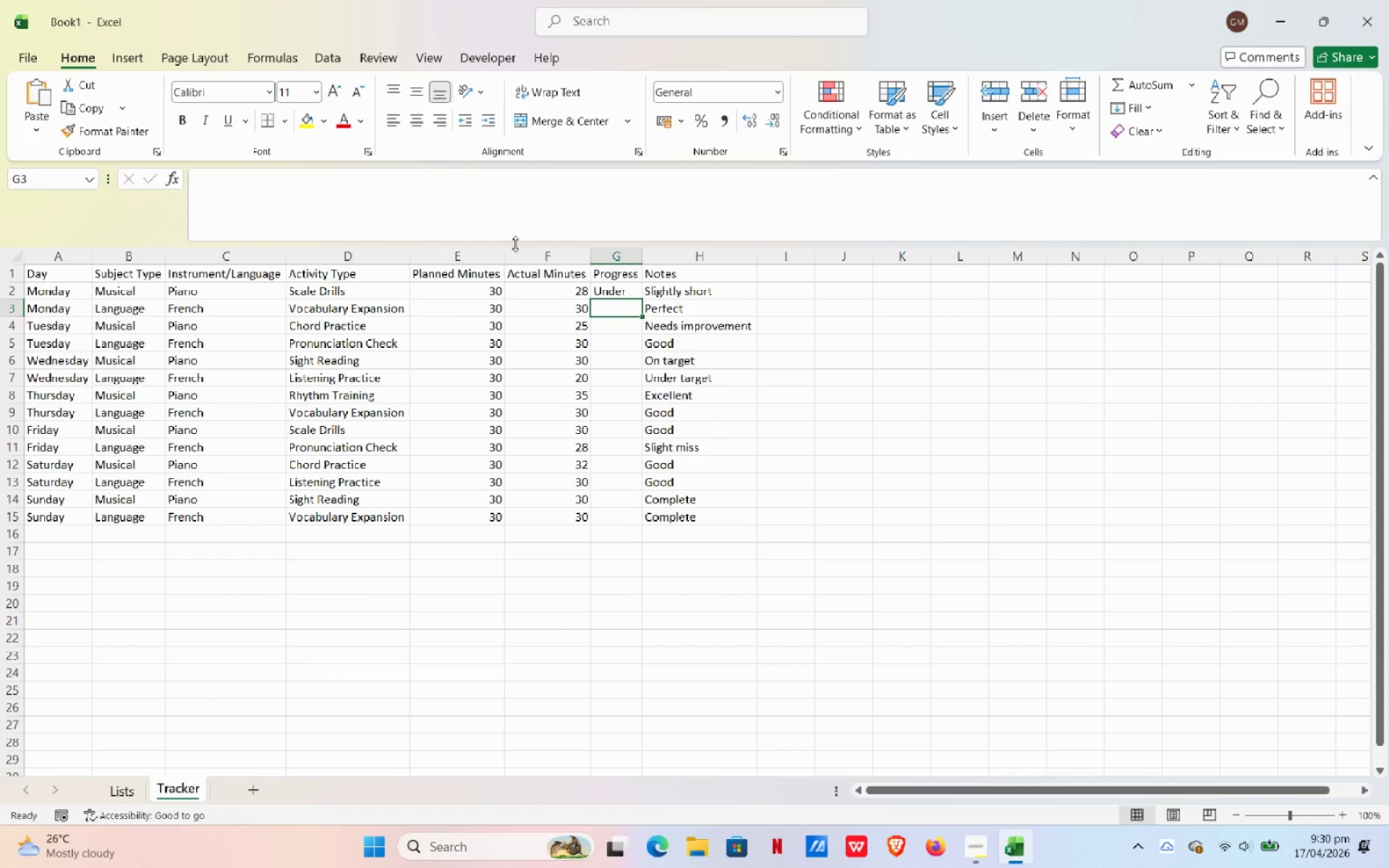 
left_click([590, 288])
 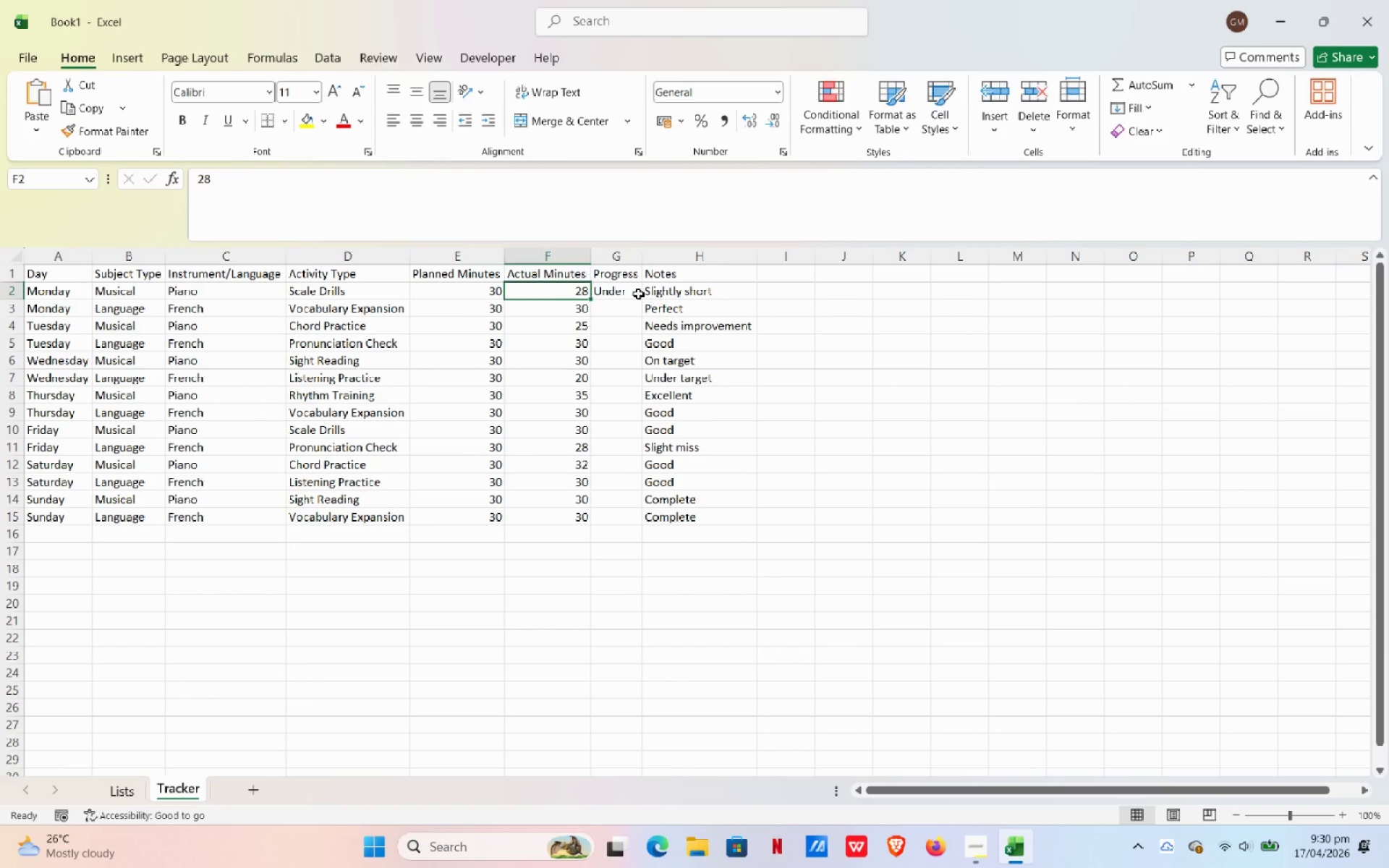 
left_click([637, 293])
 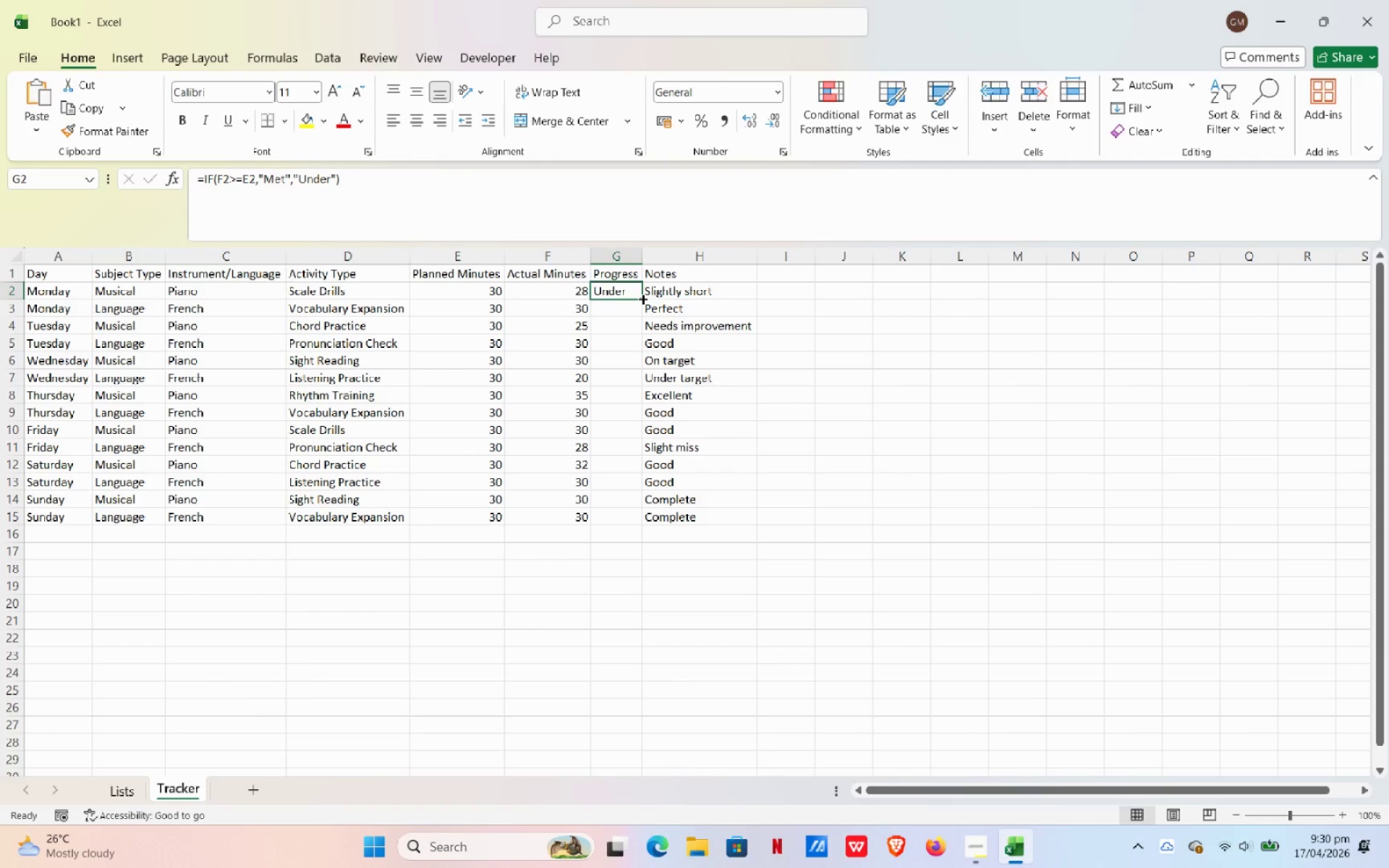 
left_click_drag(start_coordinate=[642, 298], to_coordinate=[655, 521])
 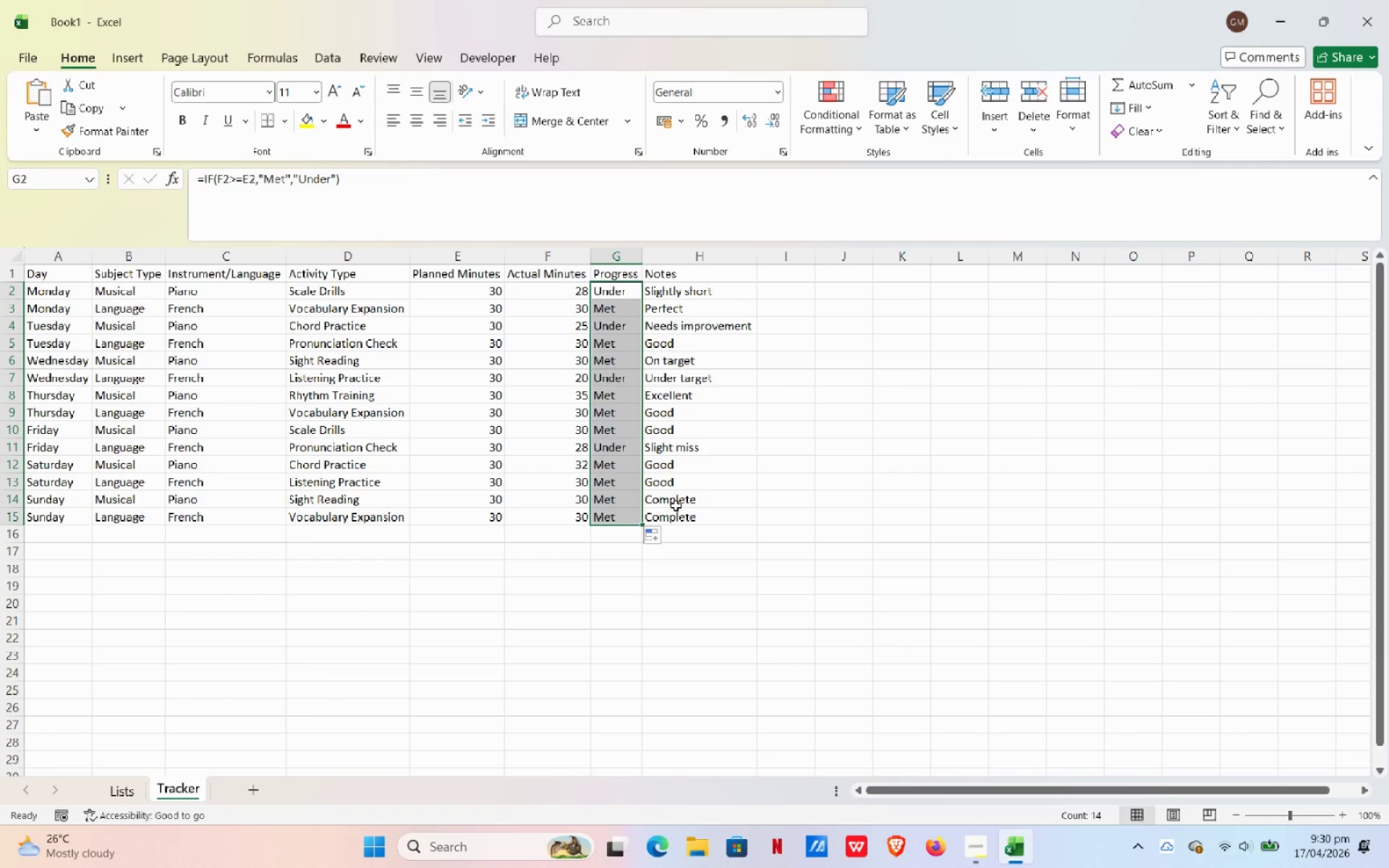 
wait(12.14)
 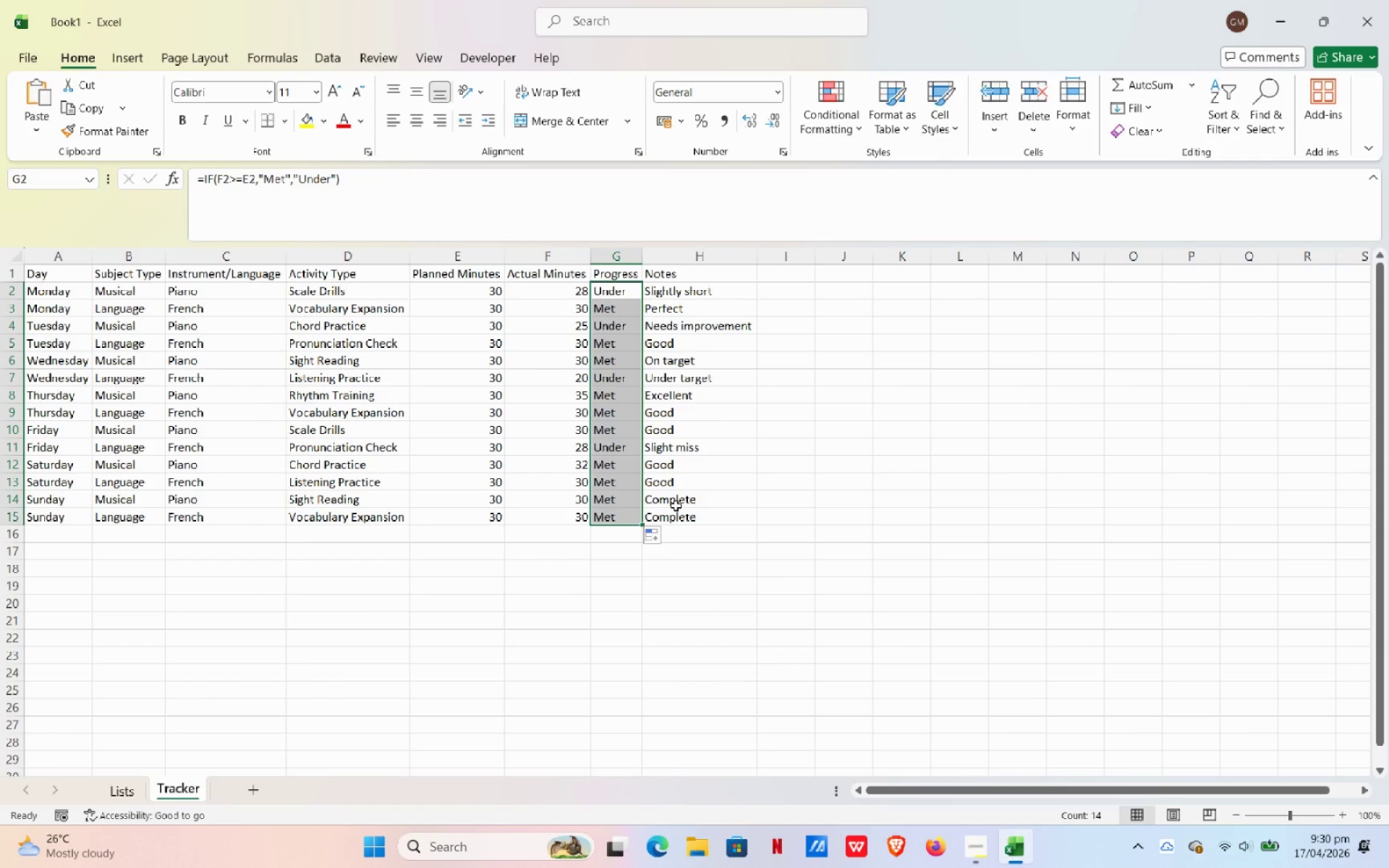 
left_click([68, 602])
 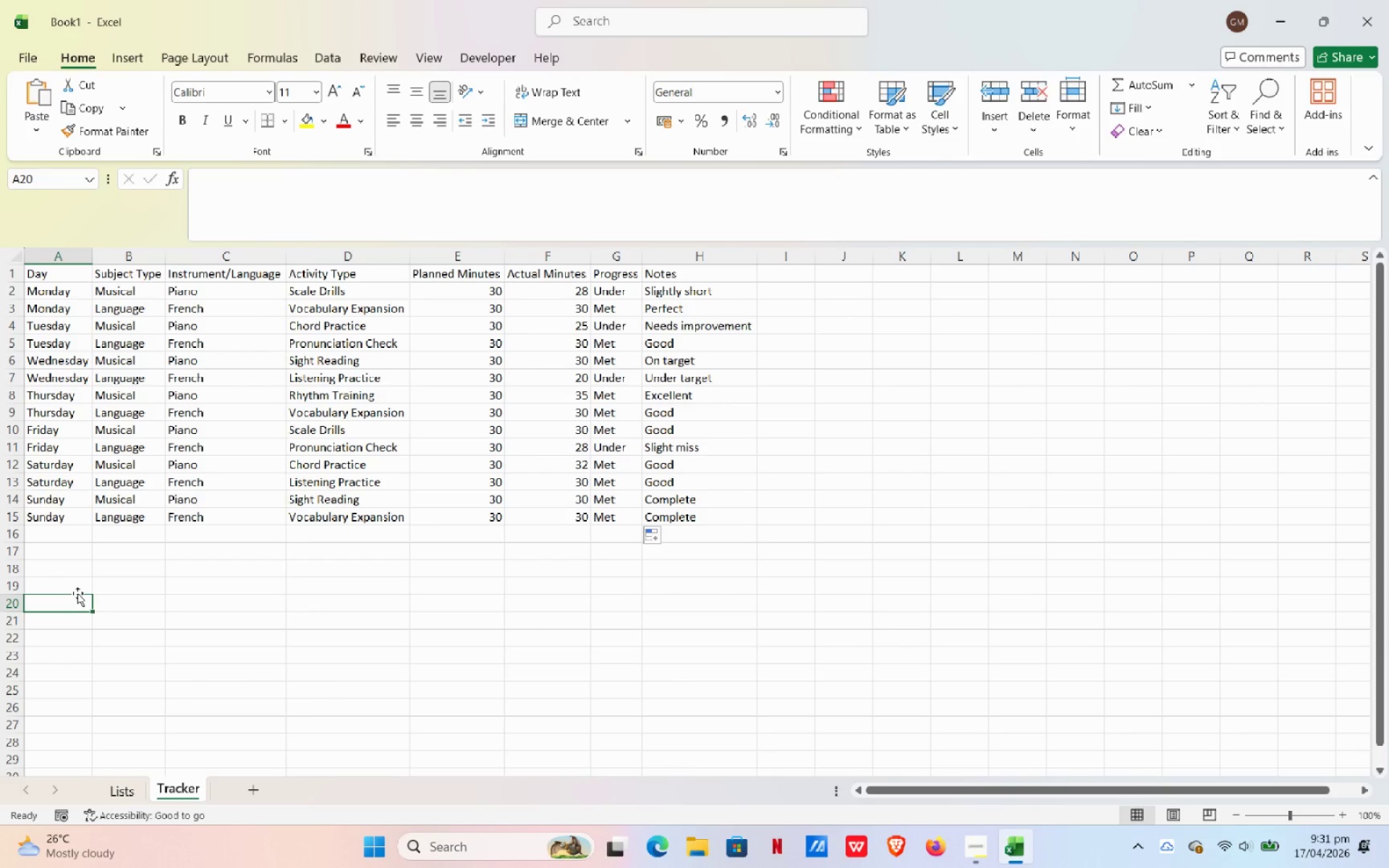 
wait(36.91)
 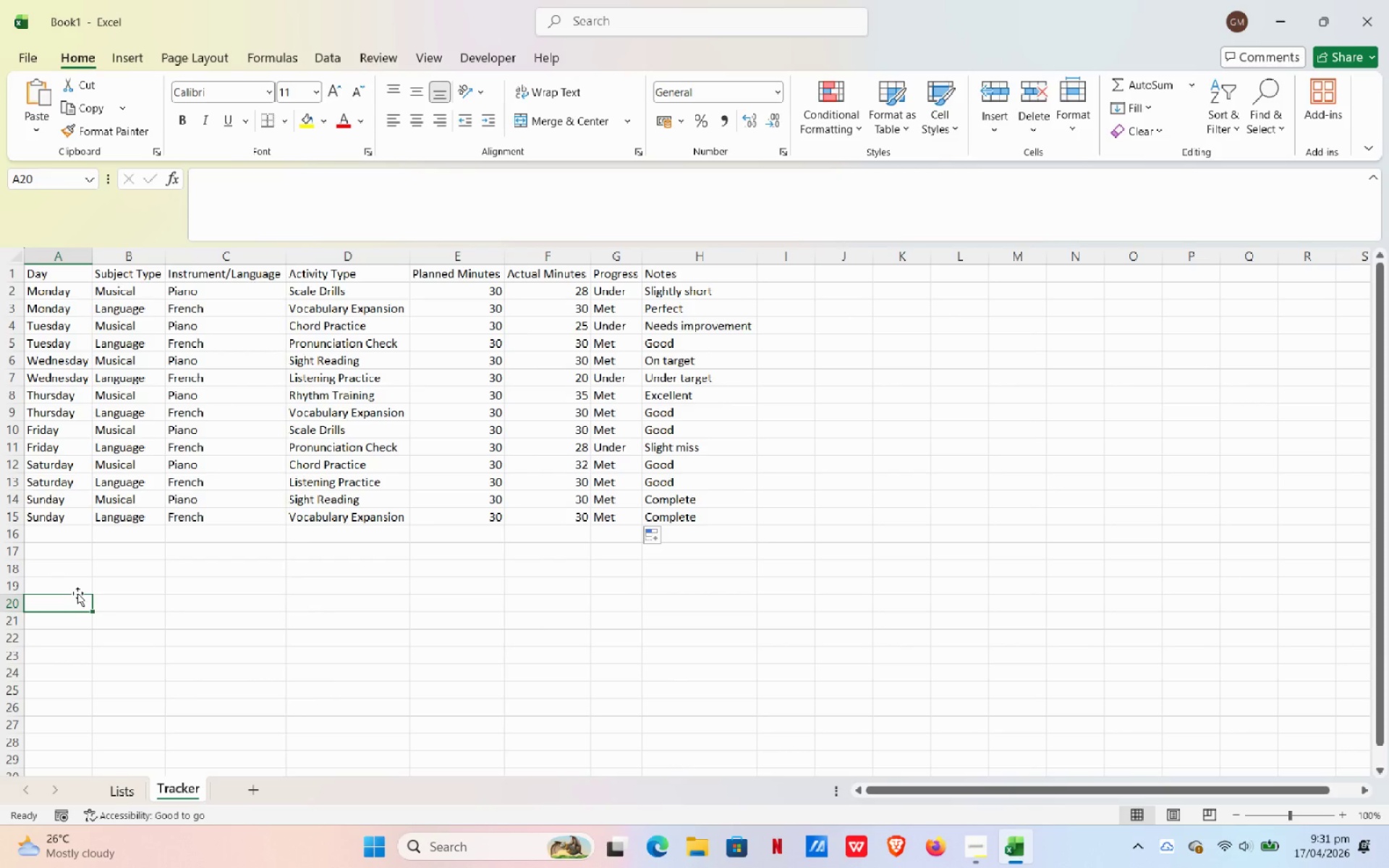 
left_click([437, 605])
 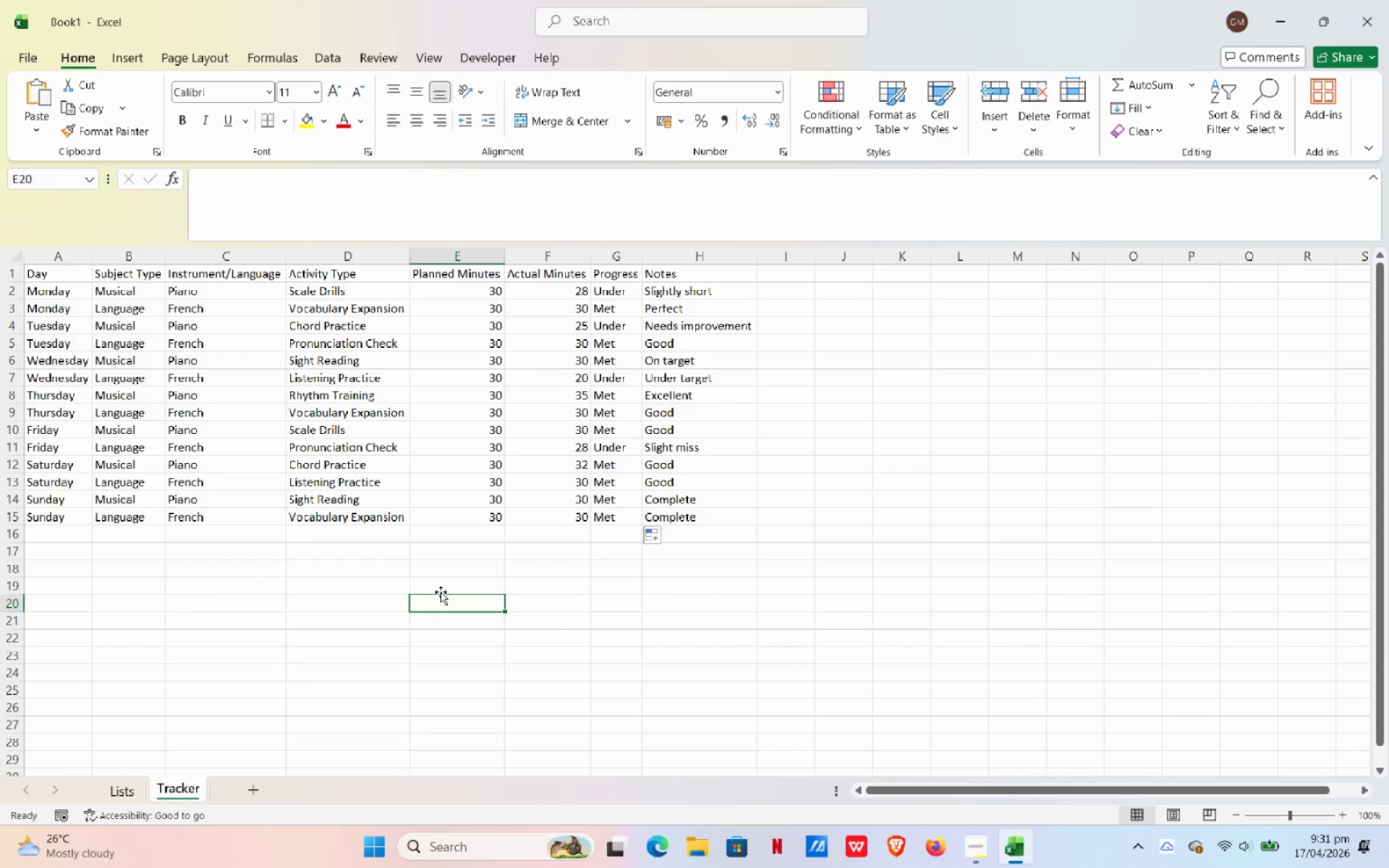 
wait(33.0)
 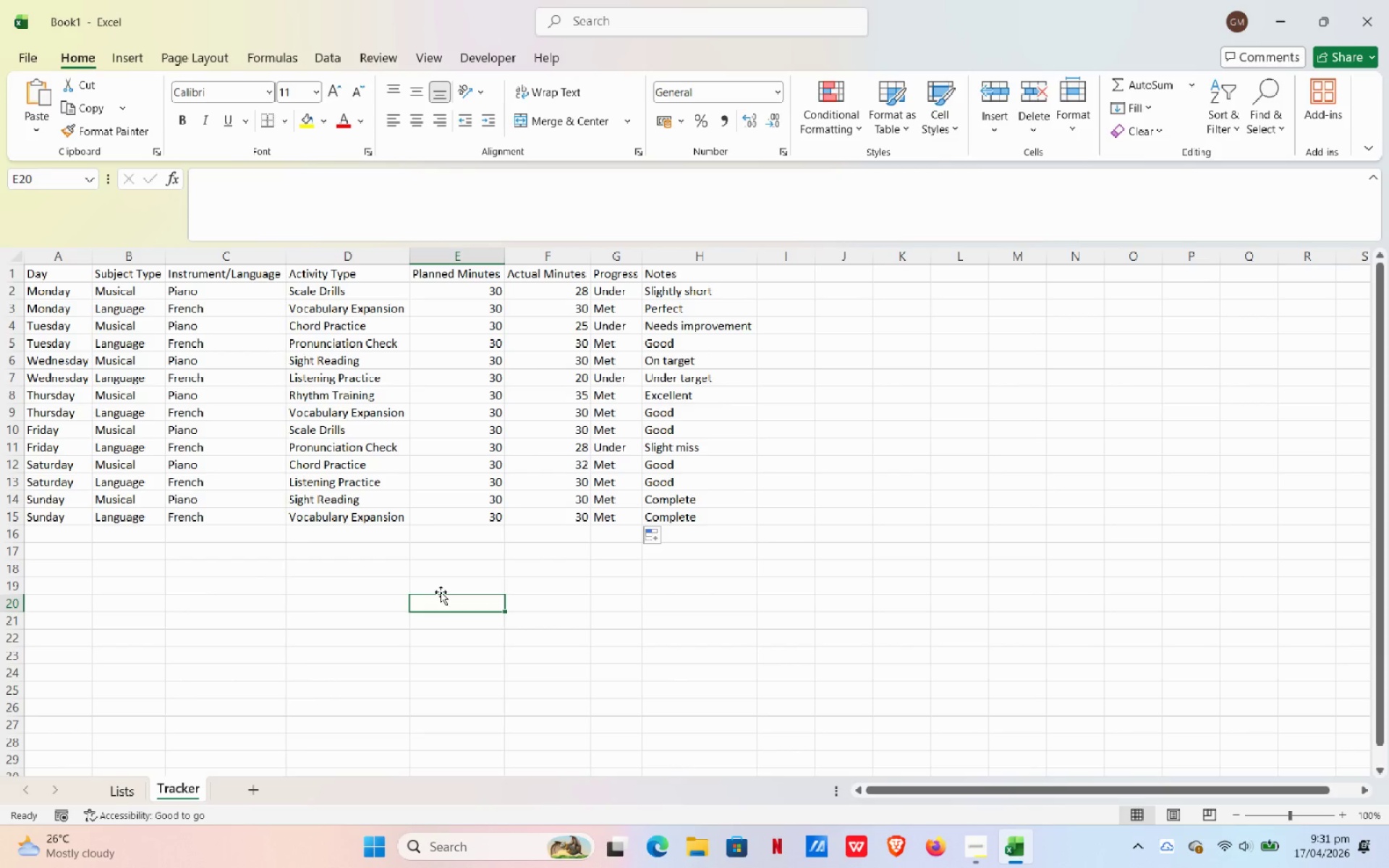 
type(=s)
key(Backspace)
type(SUMIF()
 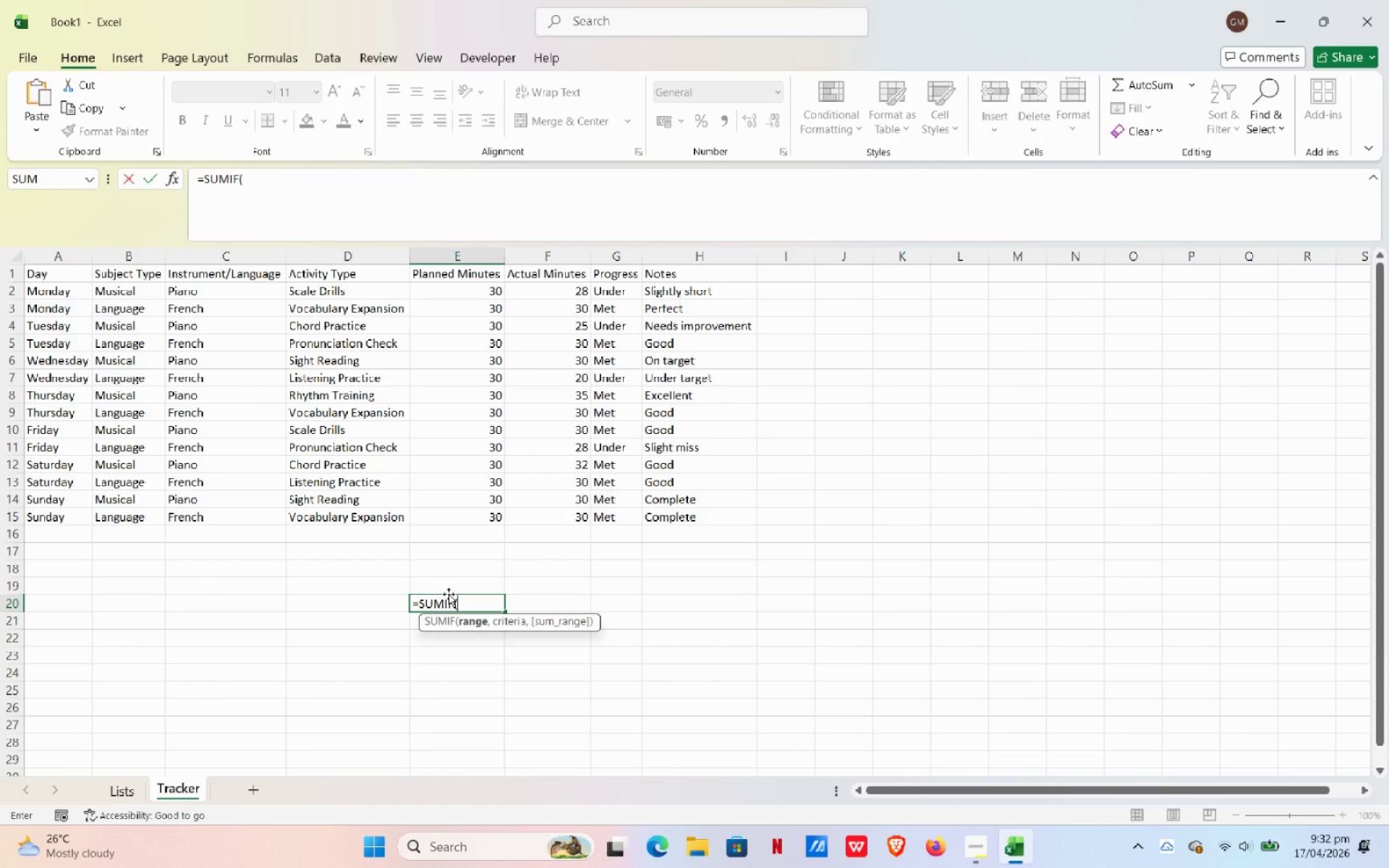 
wait(8.73)
 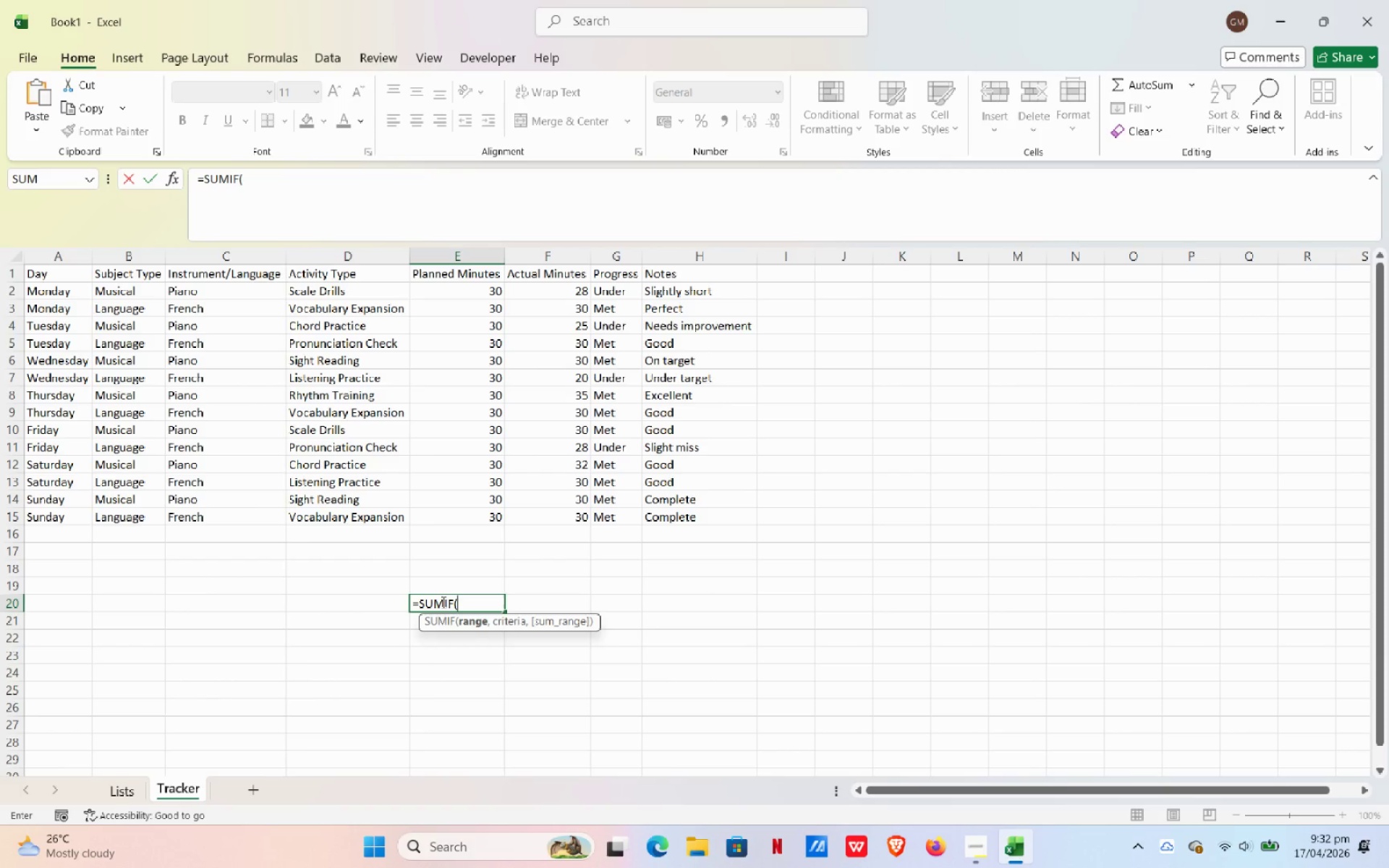 
left_click_drag(start_coordinate=[119, 287], to_coordinate=[122, 511])
 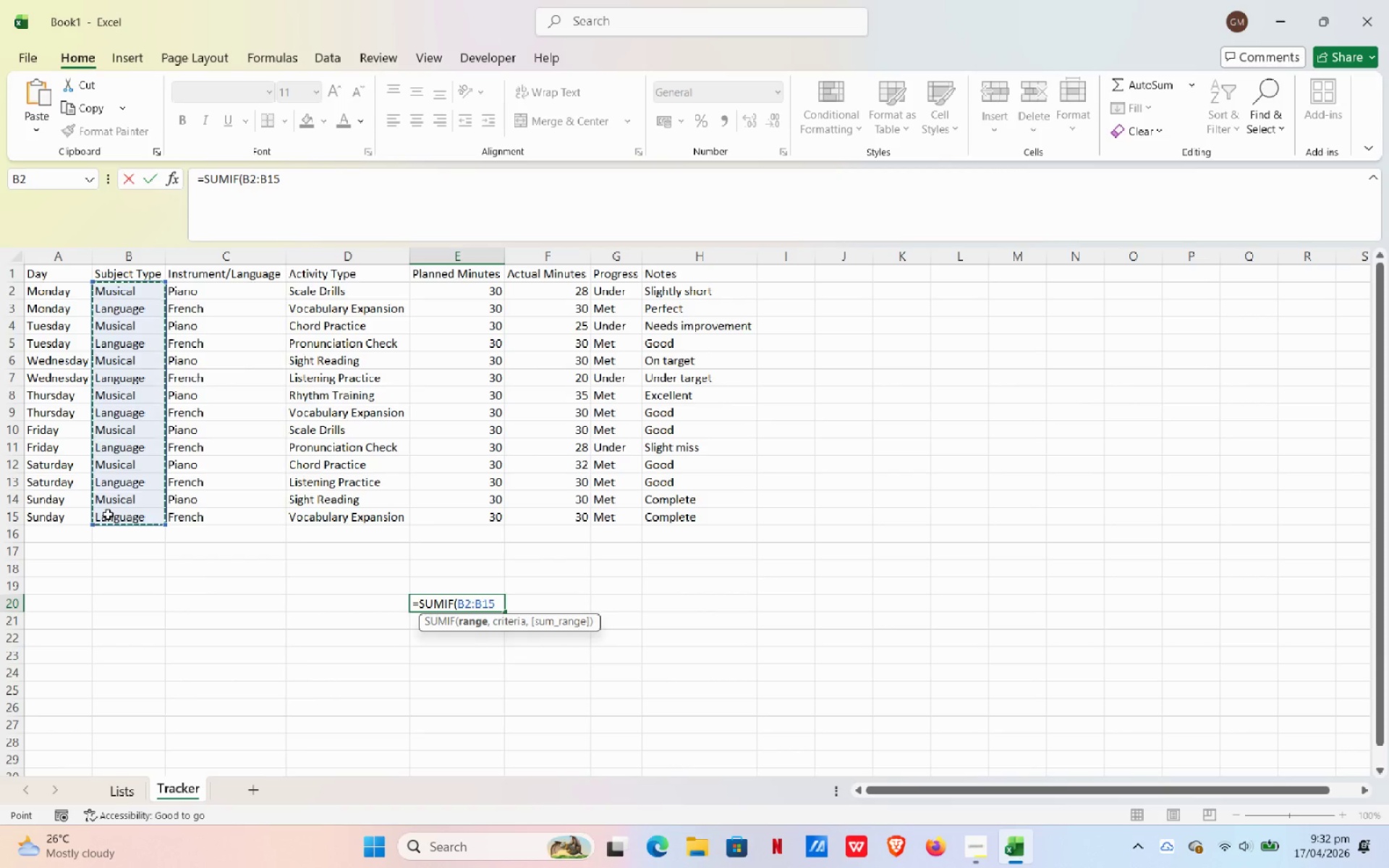 
key(Comma)
 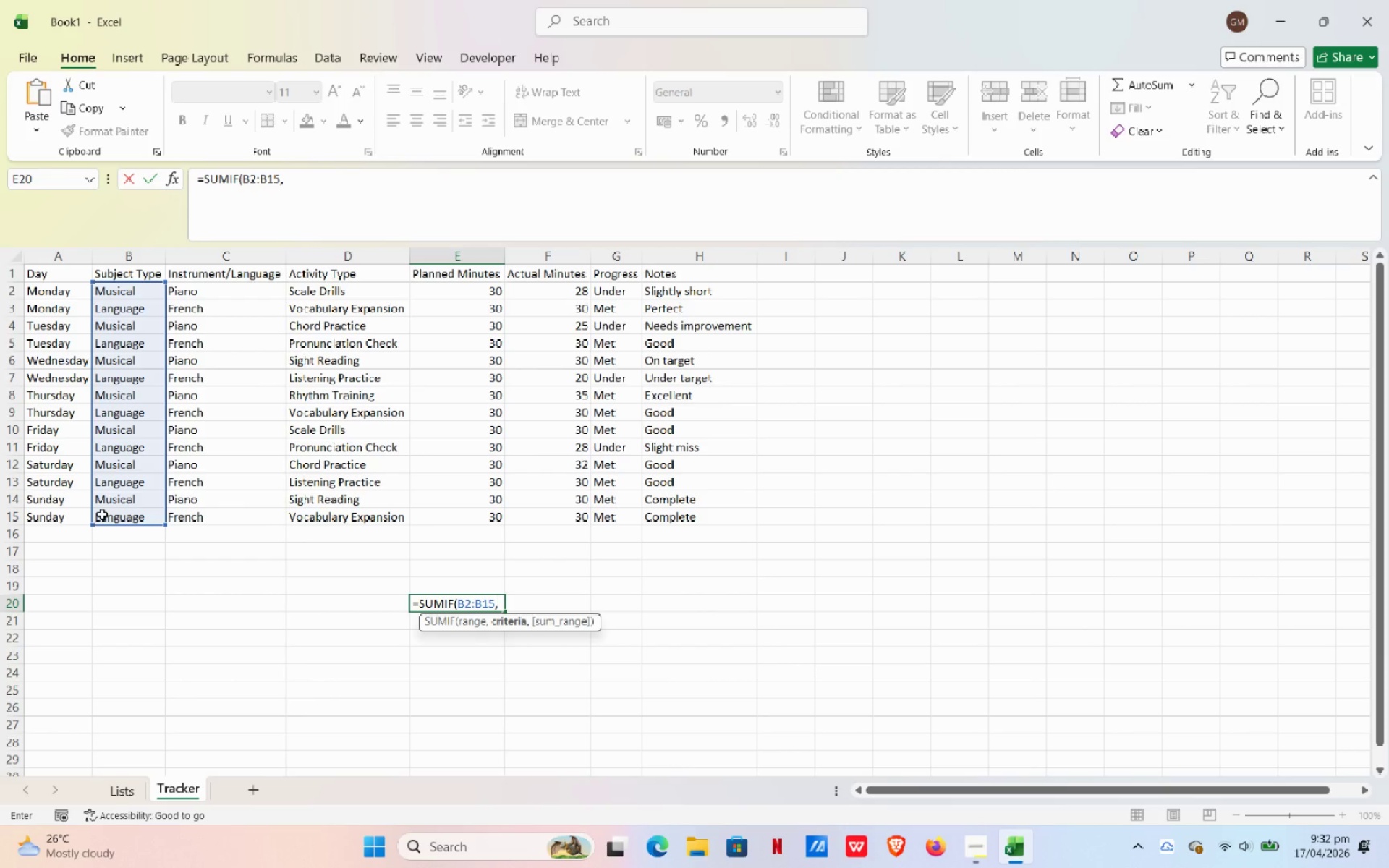 
type( )
key(Backspace)
key(Backspace)
type(,"M)
key(Backspace)
type(mUSICAL",)
 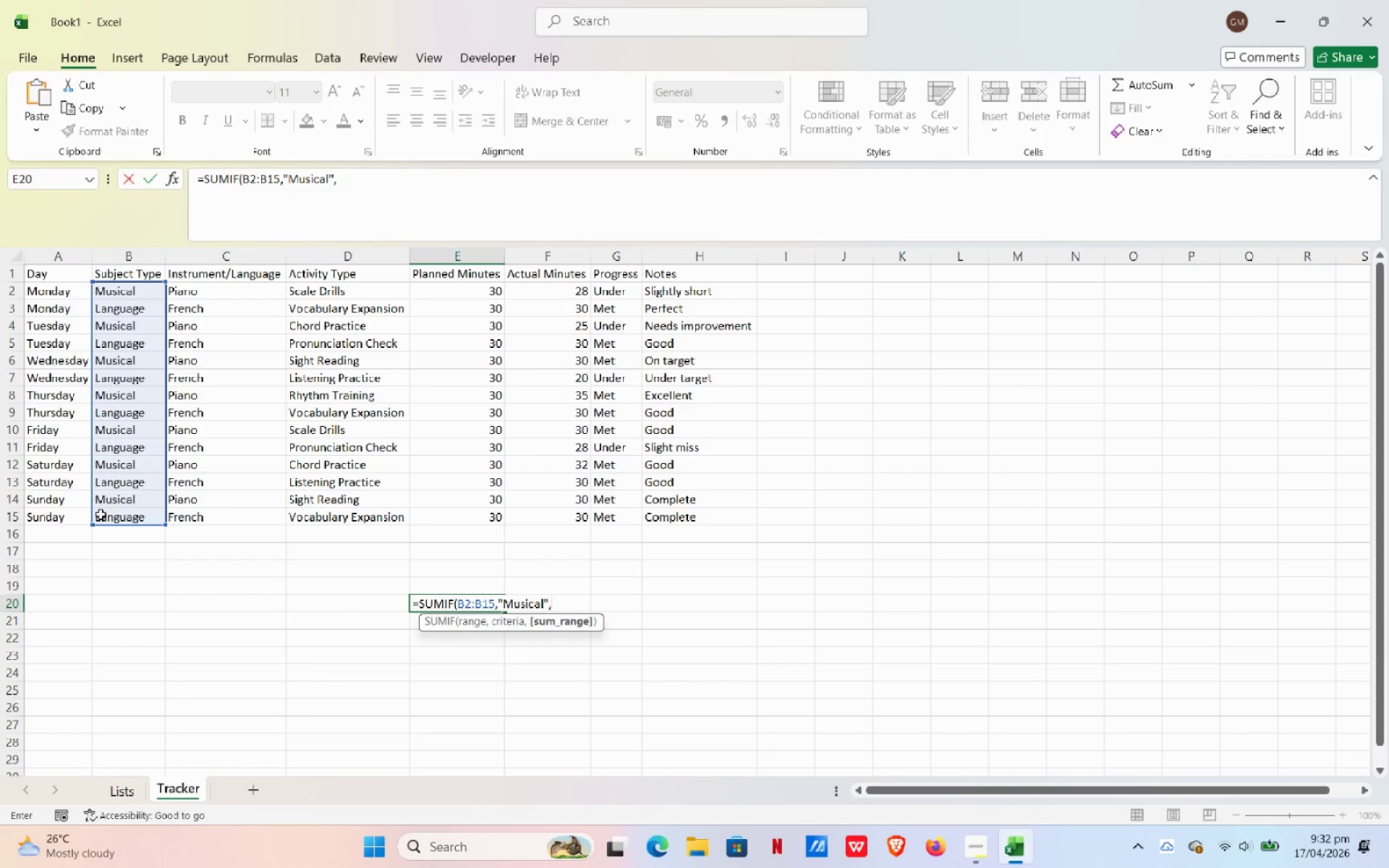 
wait(6.78)
 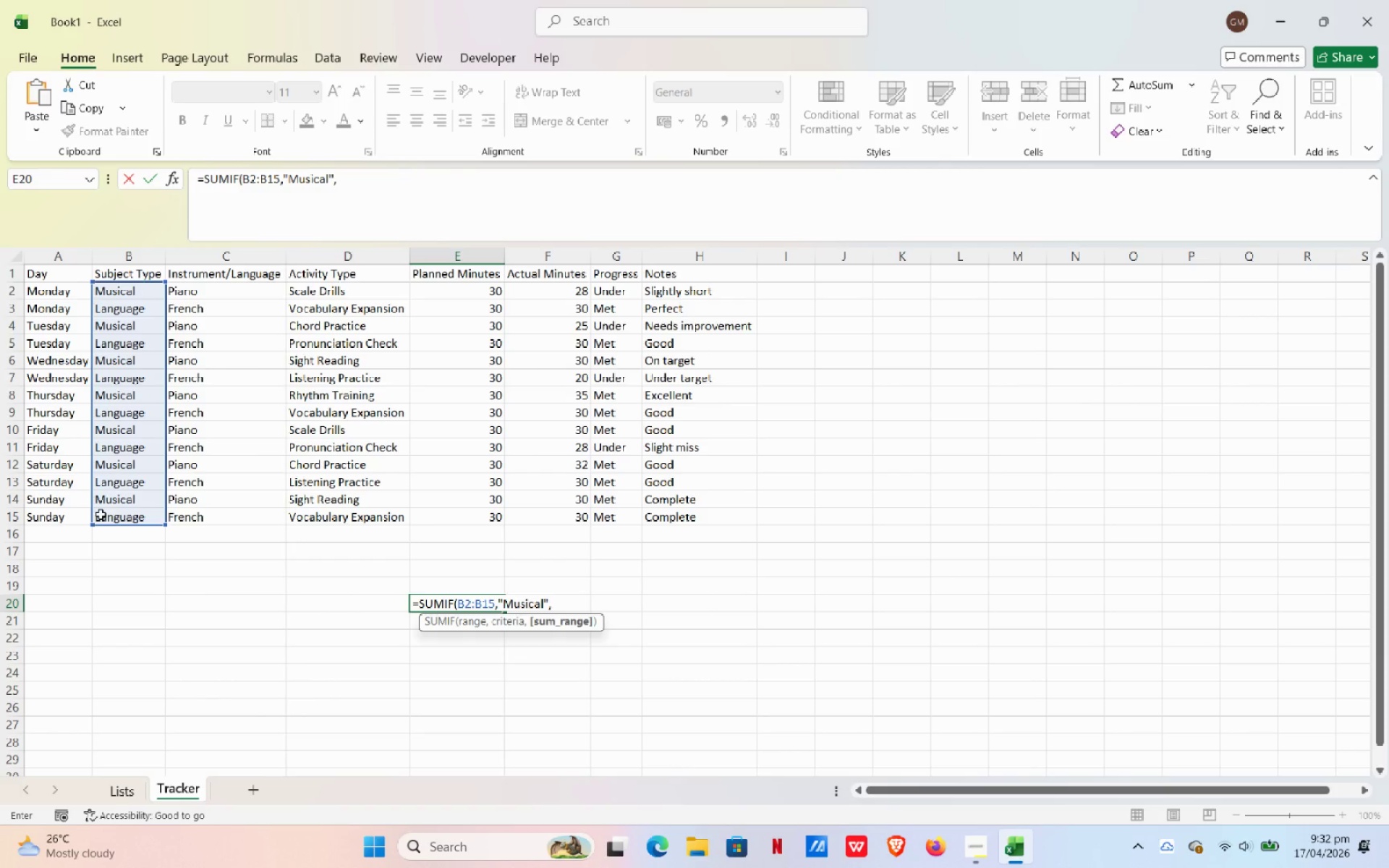 
left_click_drag(start_coordinate=[530, 291], to_coordinate=[532, 514])
 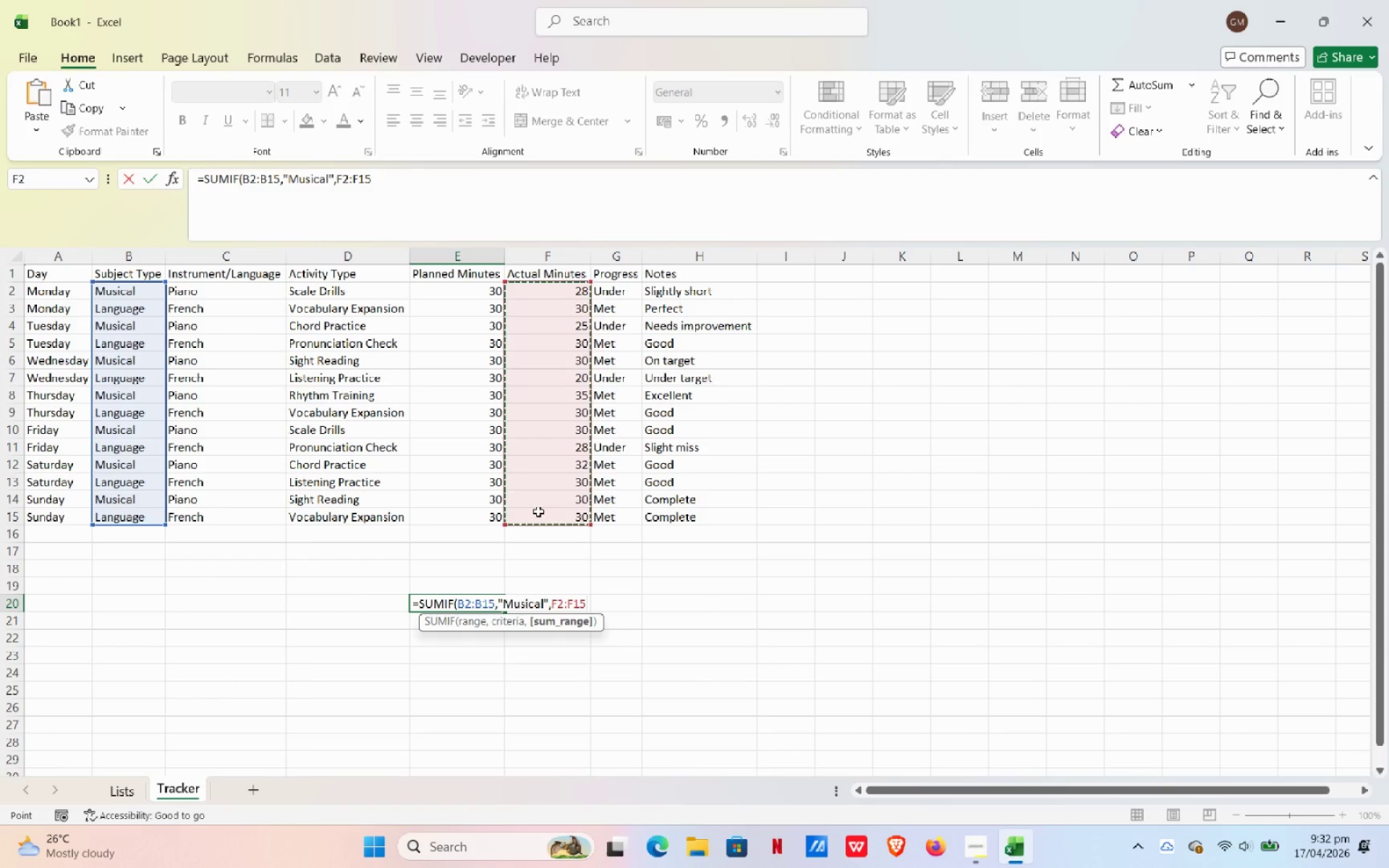 
key(Shift+0)
 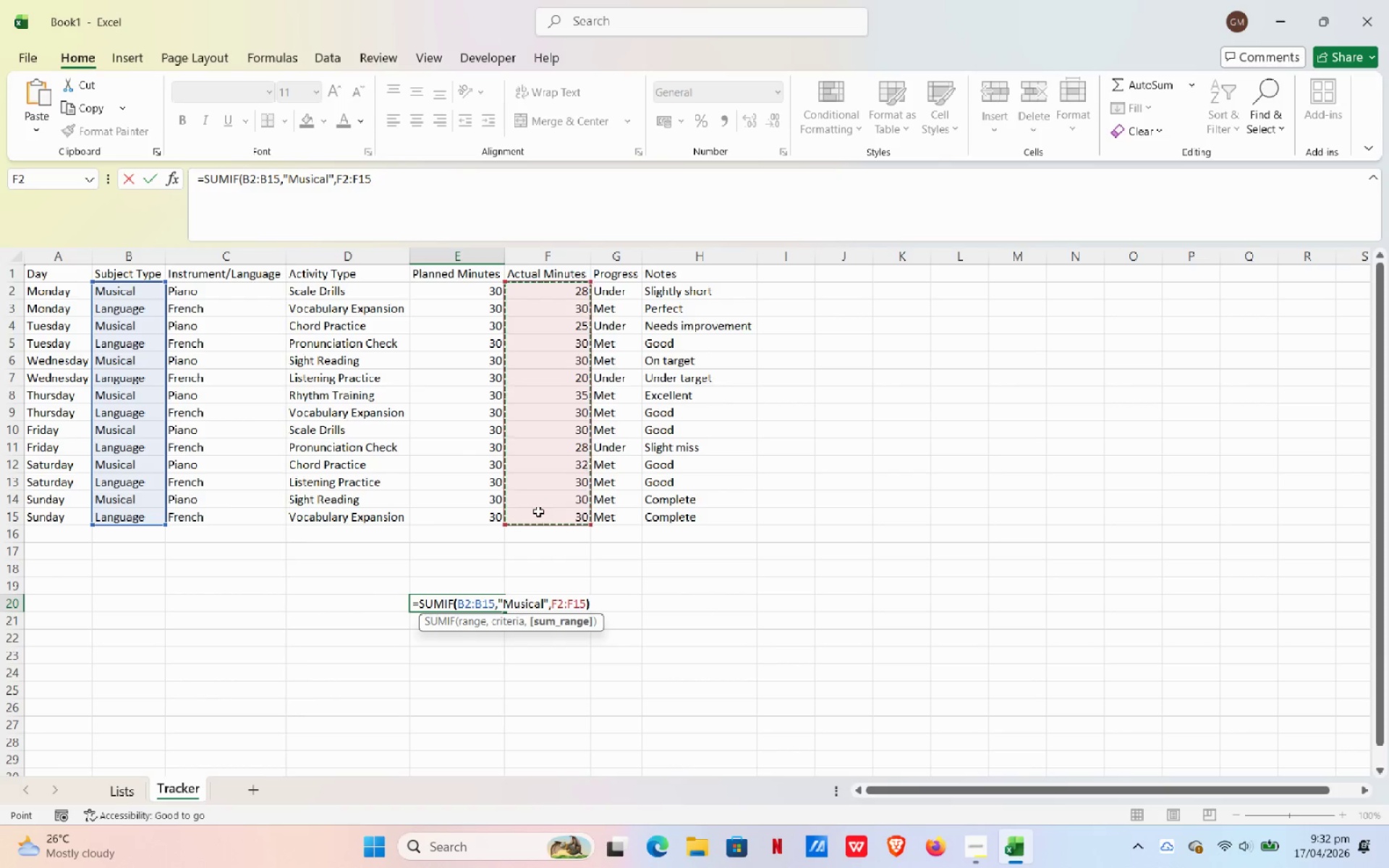 
key(NumpadEnter)
 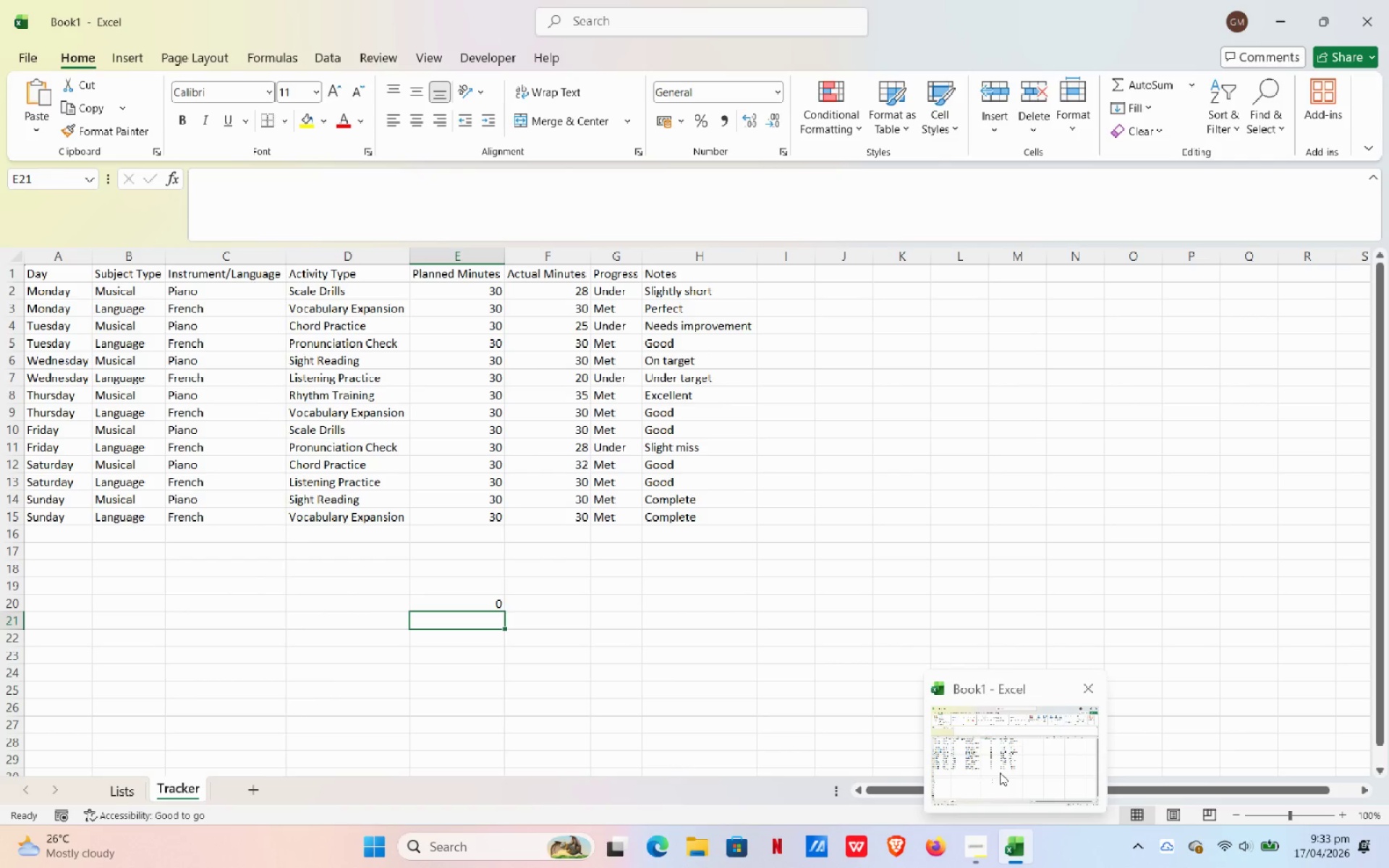 
wait(37.8)
 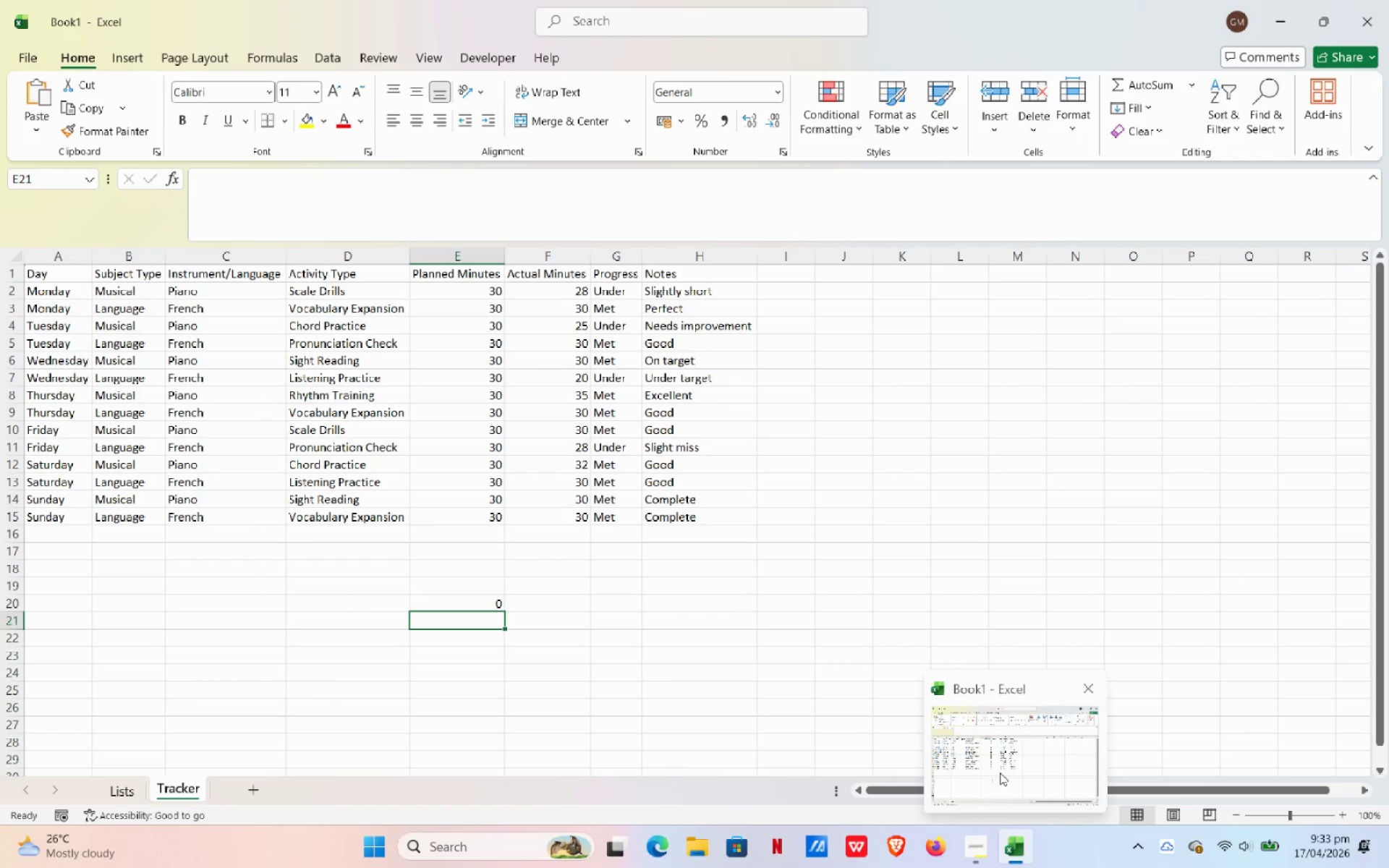 
type(=sumif()
 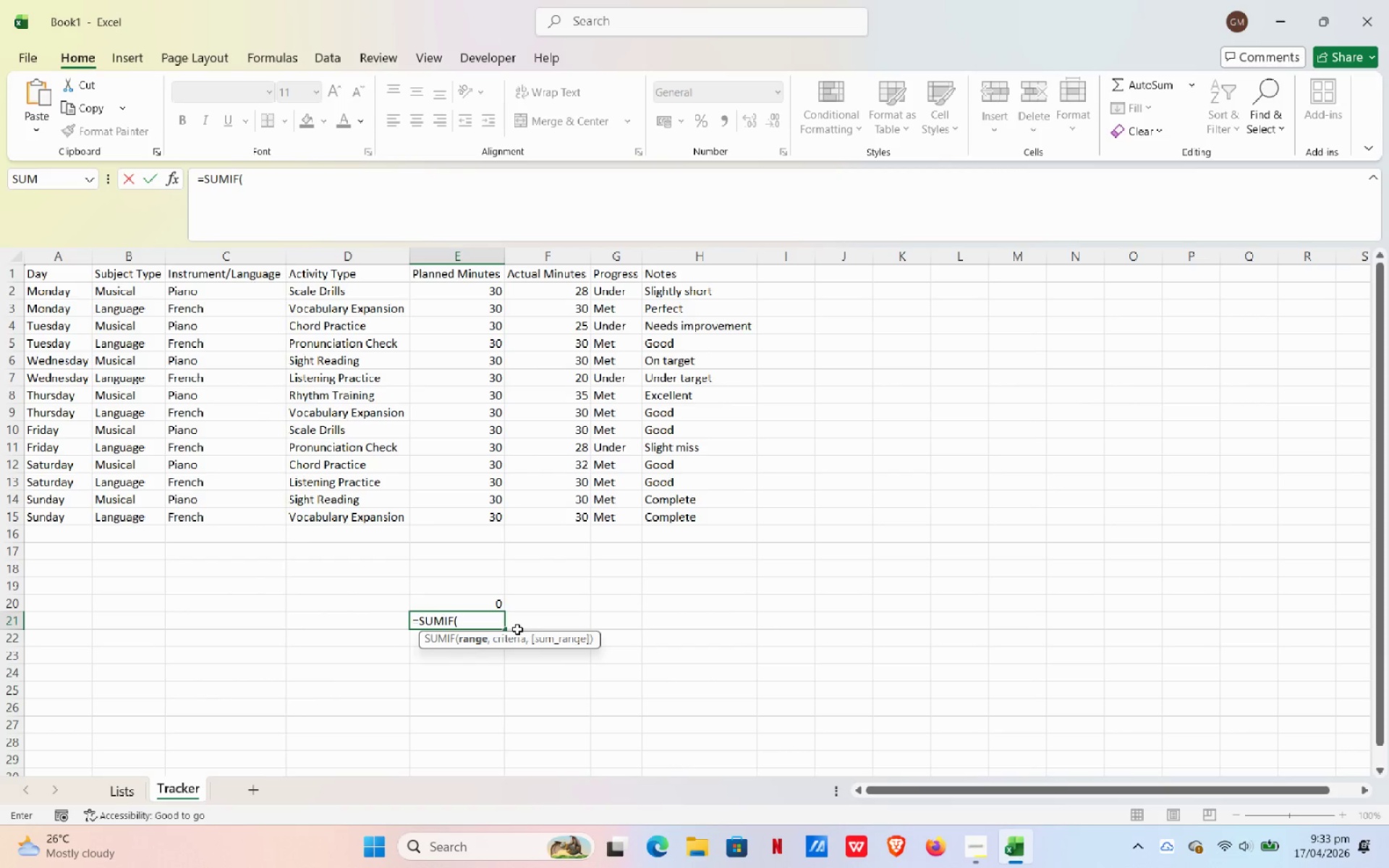 
left_click_drag(start_coordinate=[120, 292], to_coordinate=[115, 518])
 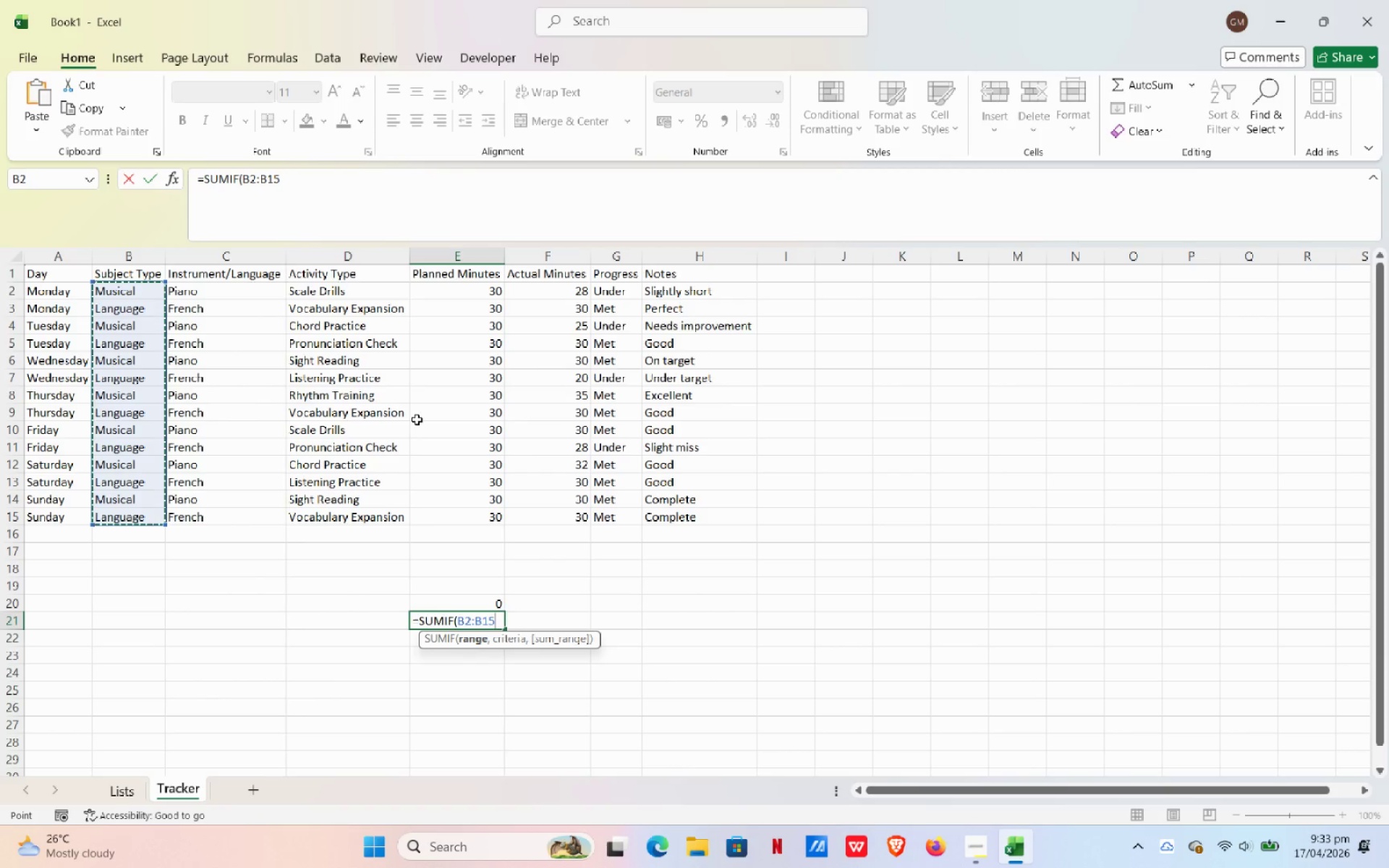 
type(,"AM)
key(Backspace)
key(Backspace)
type(Musical",)
 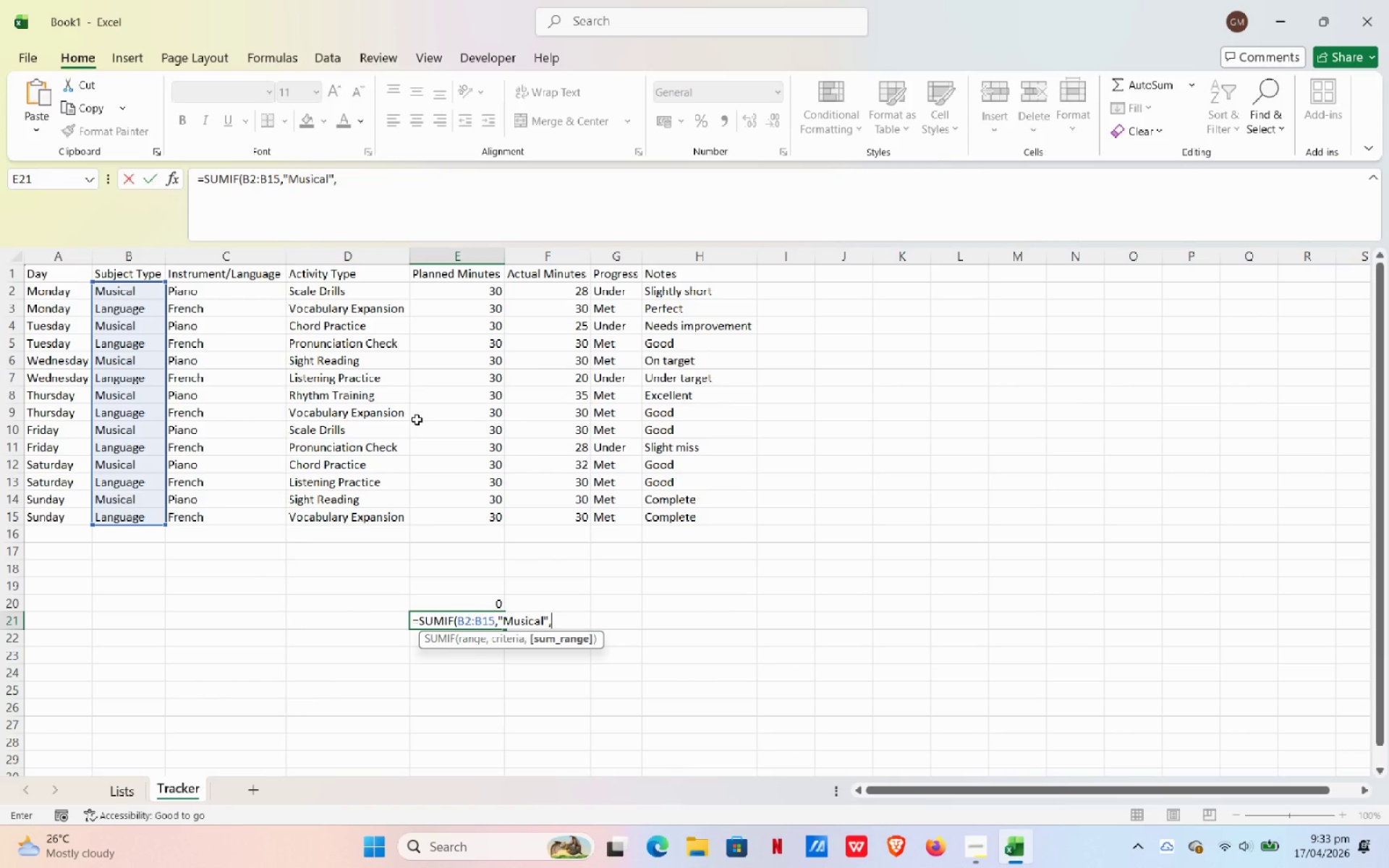 
left_click_drag(start_coordinate=[476, 292], to_coordinate=[447, 518])
 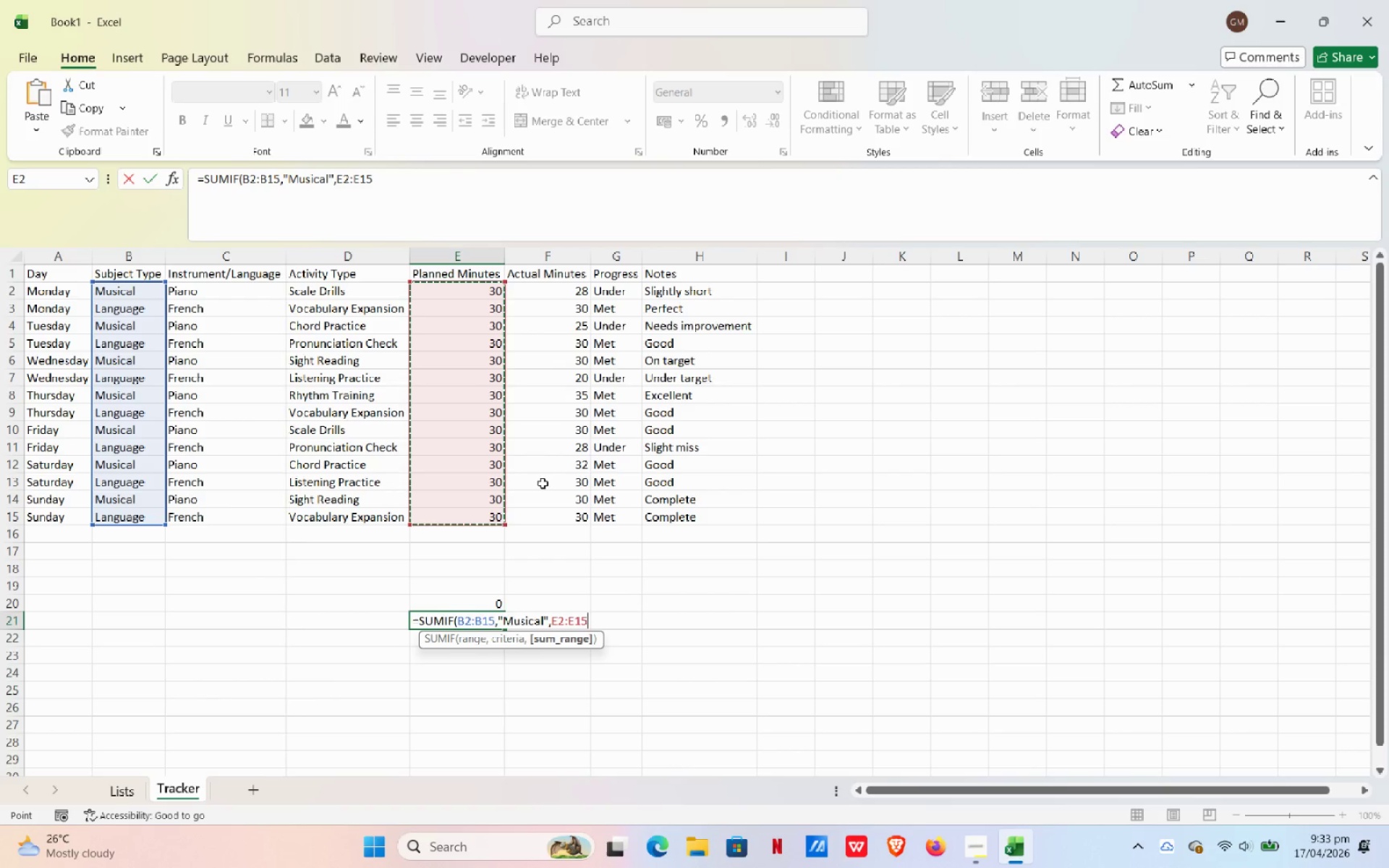 
key(Shift+0)
 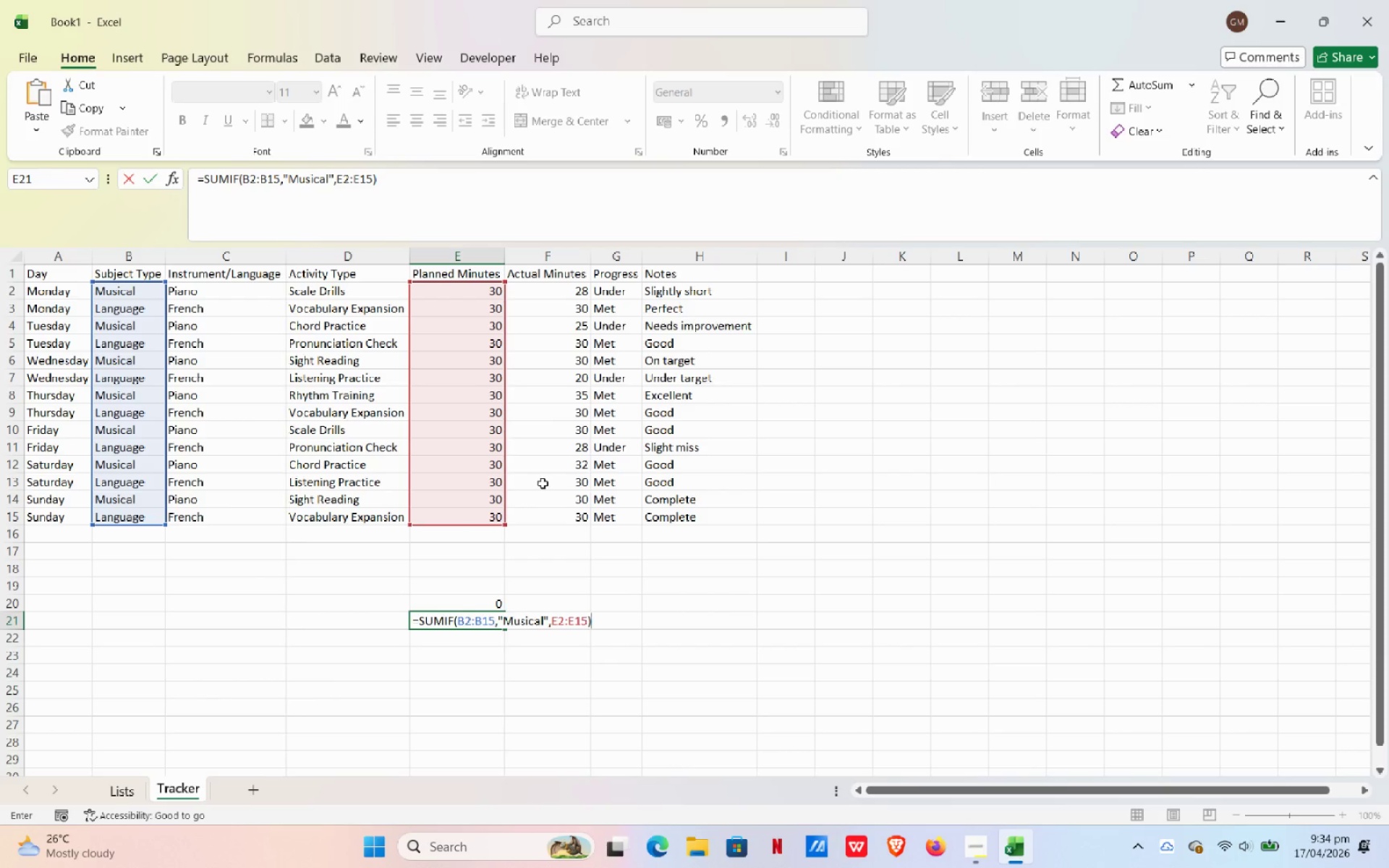 
wait(5.41)
 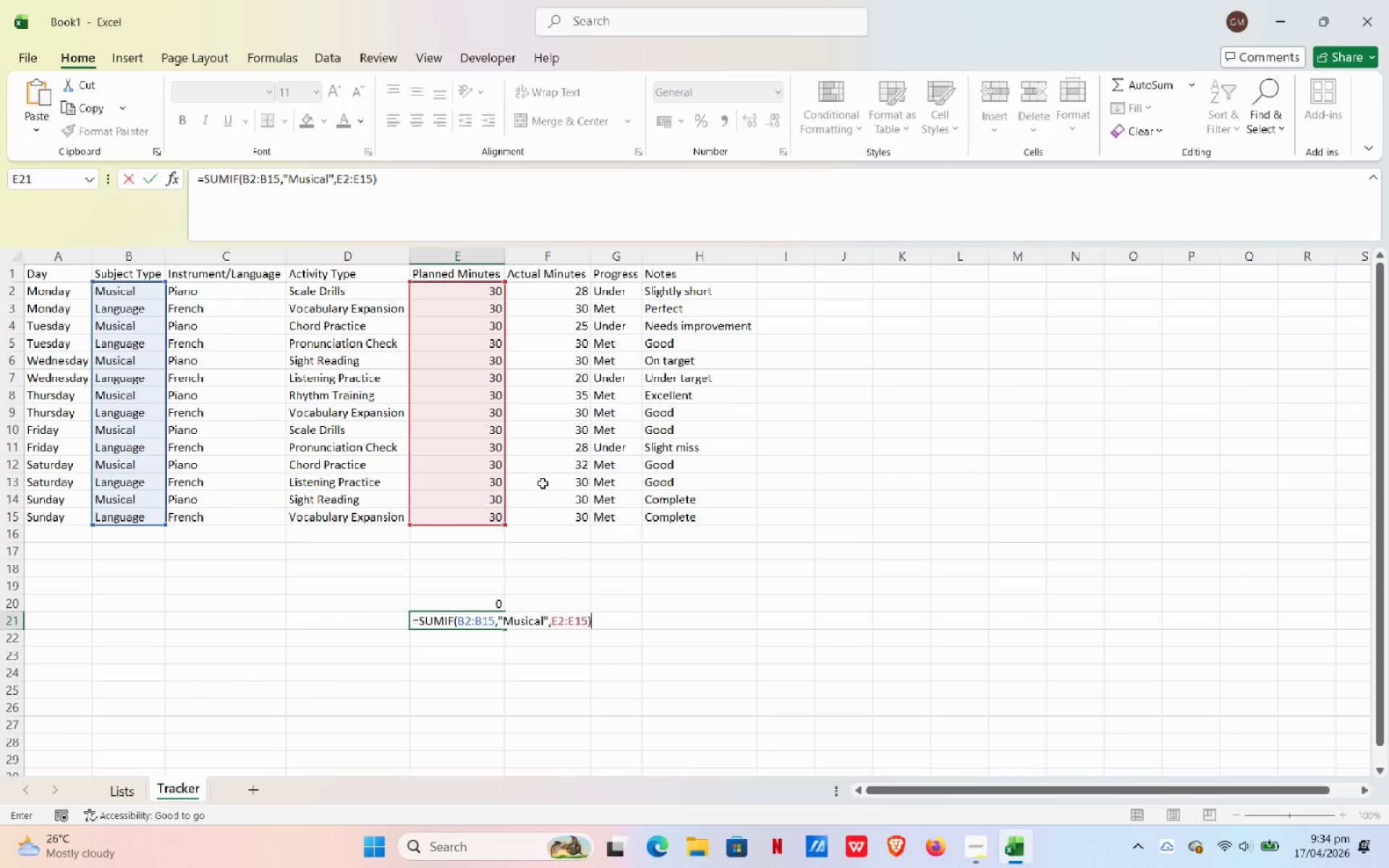 
key(NumpadEnter)
 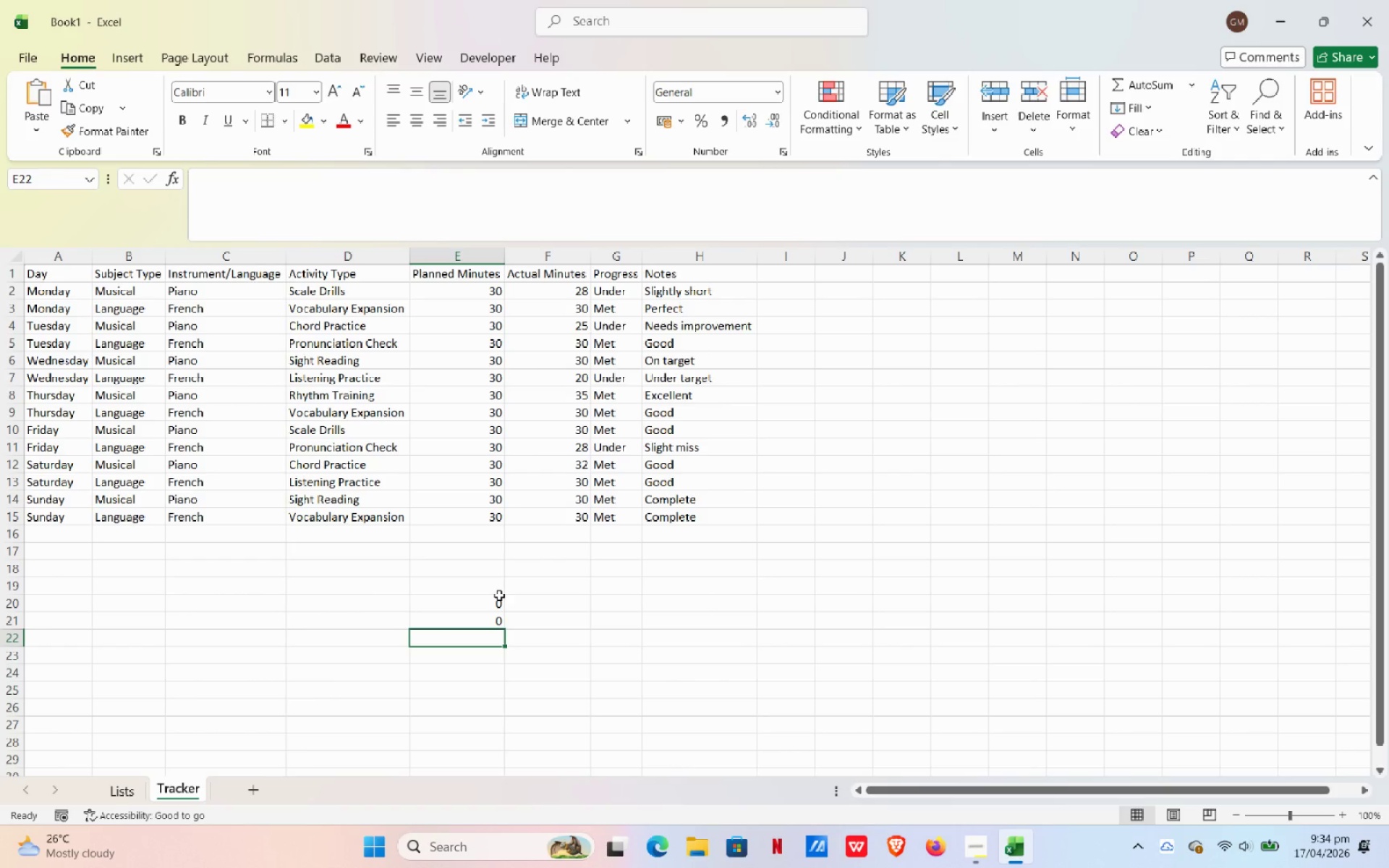 
wait(31.12)
 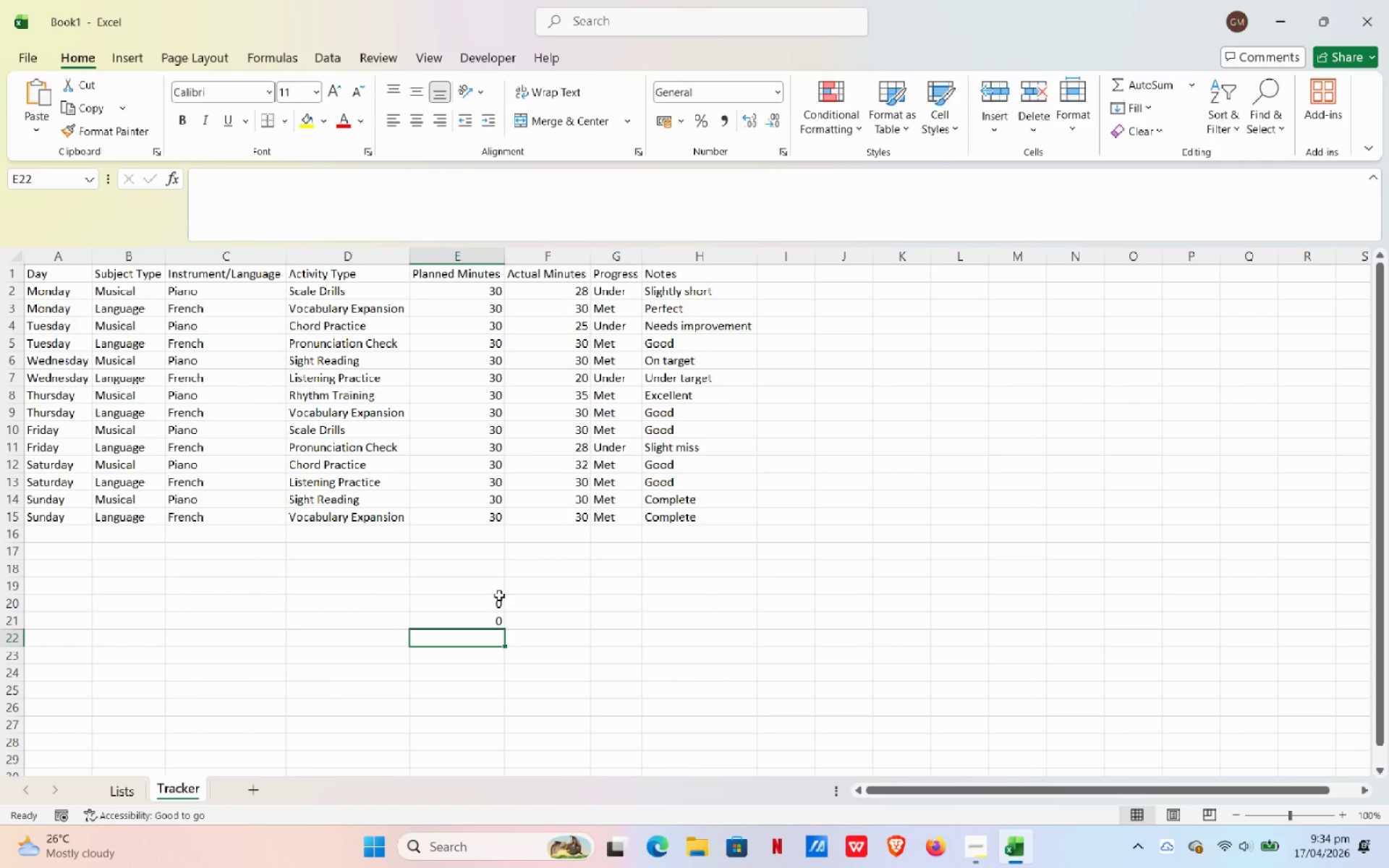 
left_click([124, 287])
 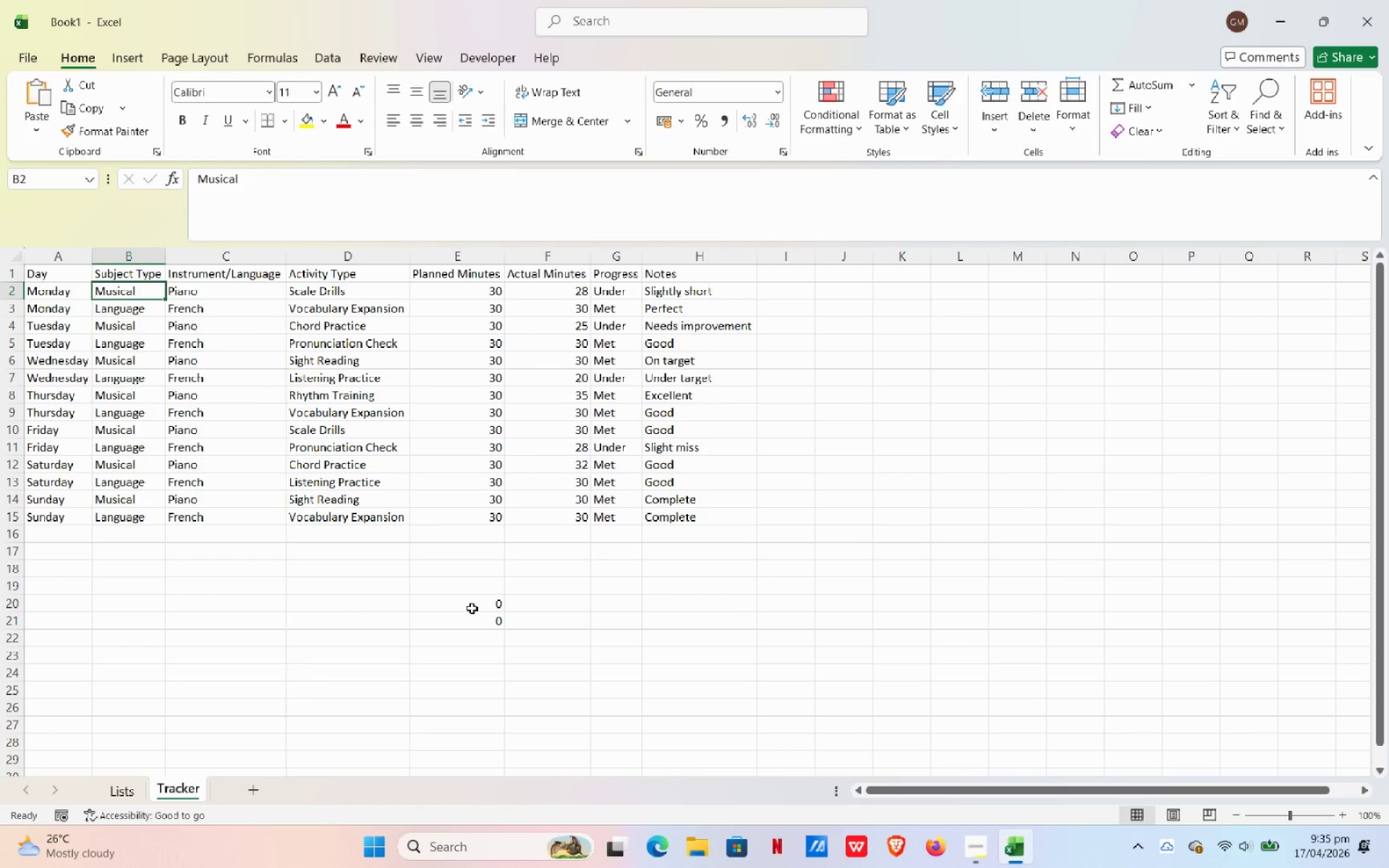 
wait(41.19)
 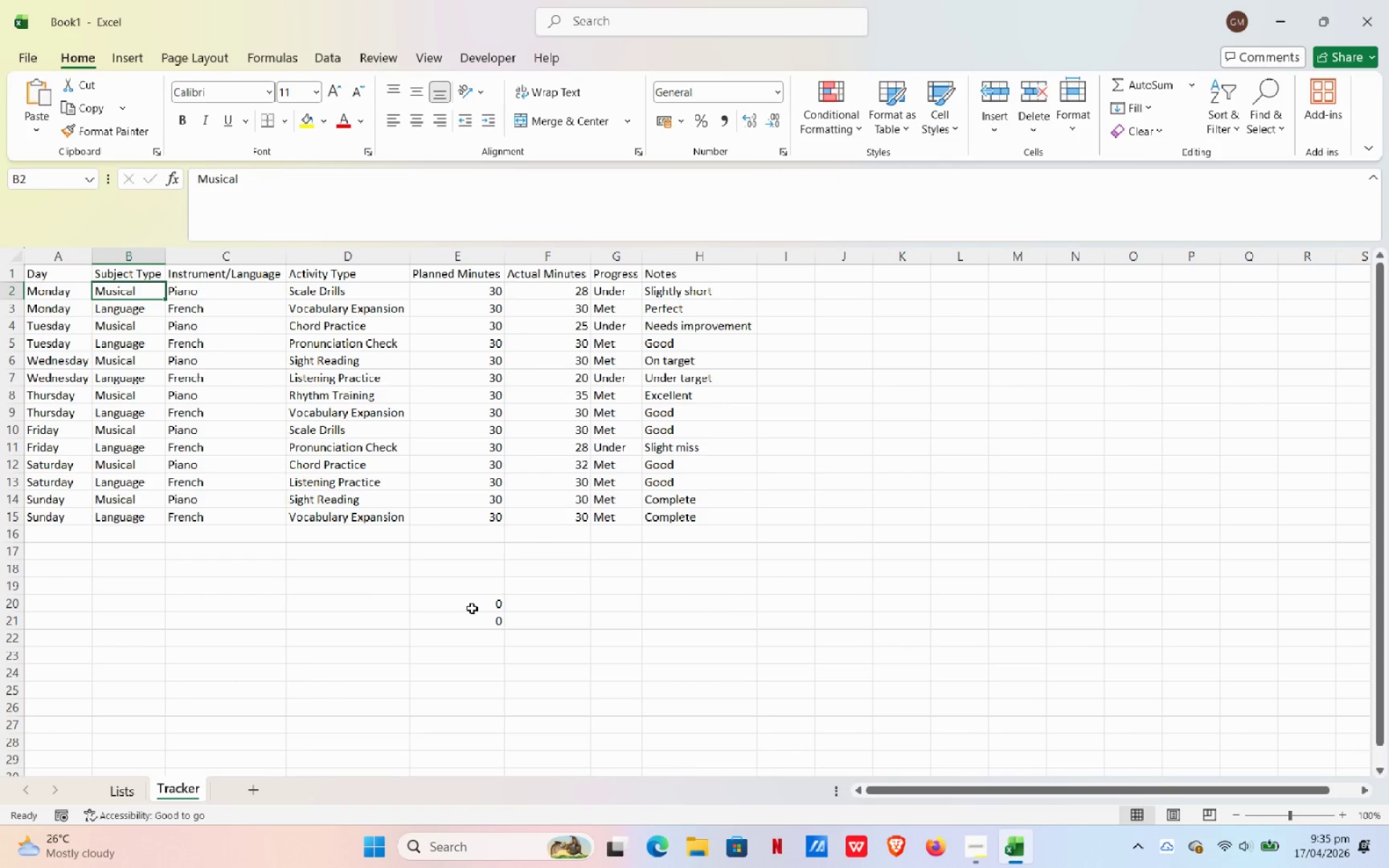 
left_click([399, 602])
 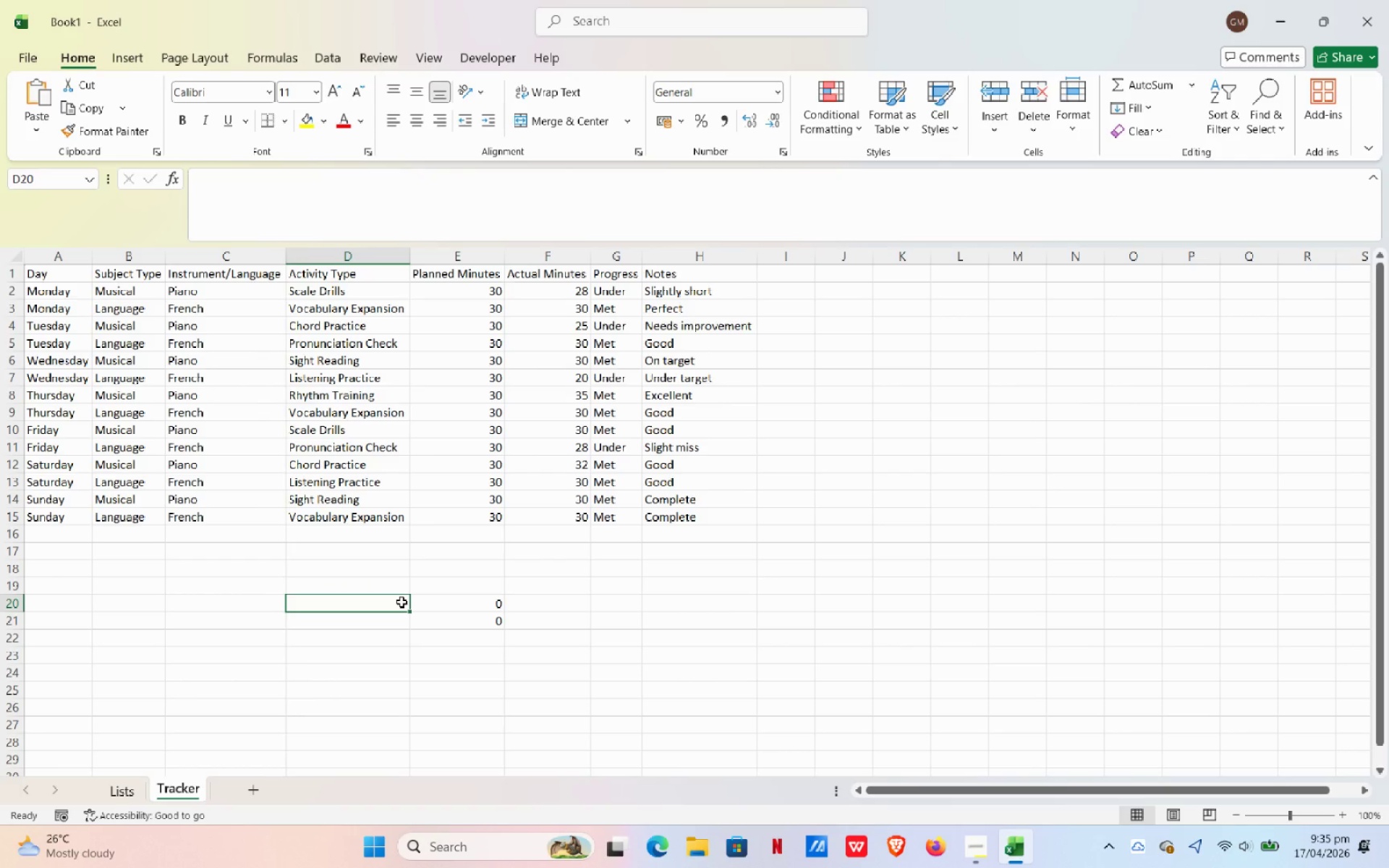 
type(Musical TOt)
key(Backspace)
key(Backspace)
type(to)
key(Backspace)
key(Backspace)
type(otal)
 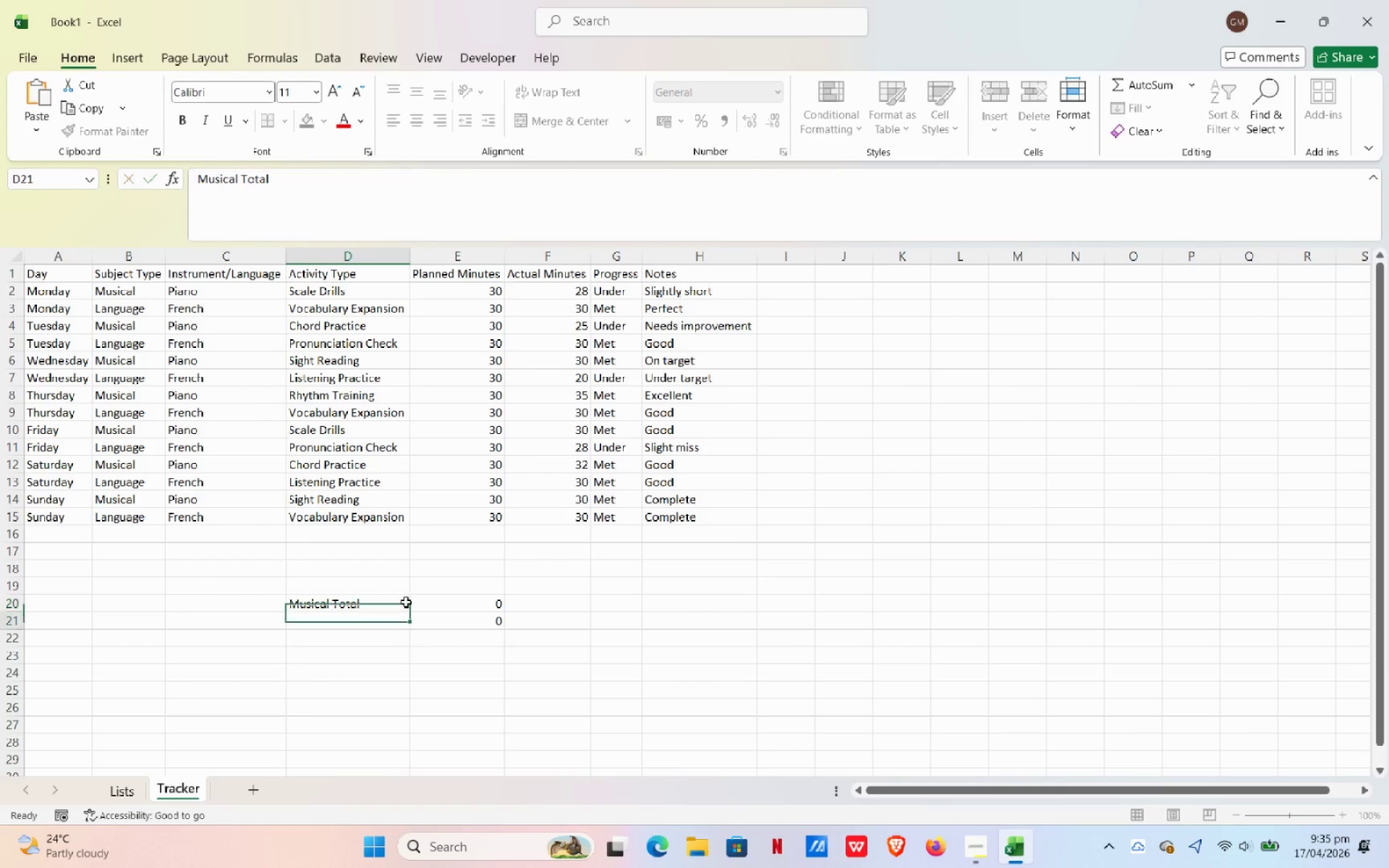 
 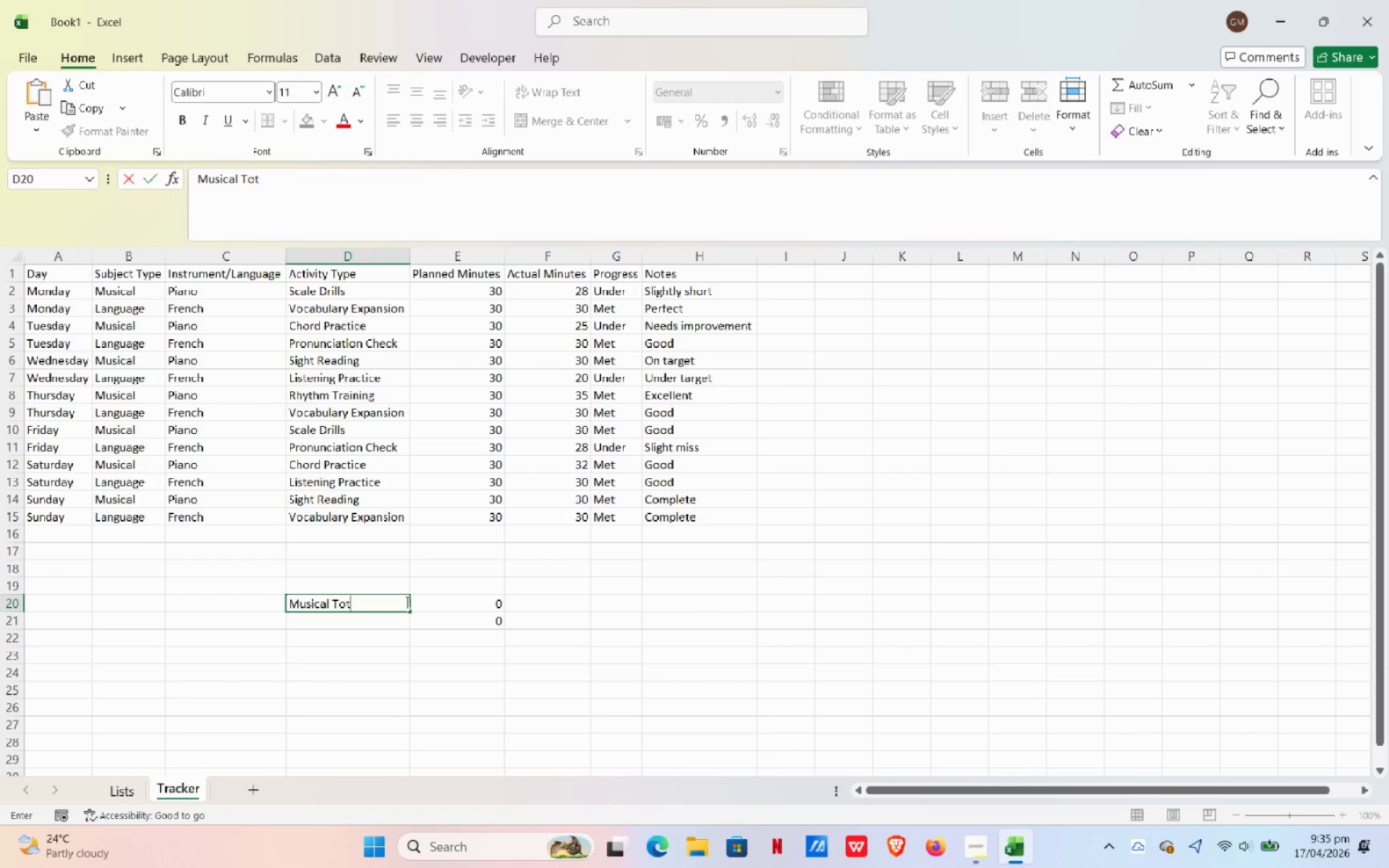 
key(Enter)
 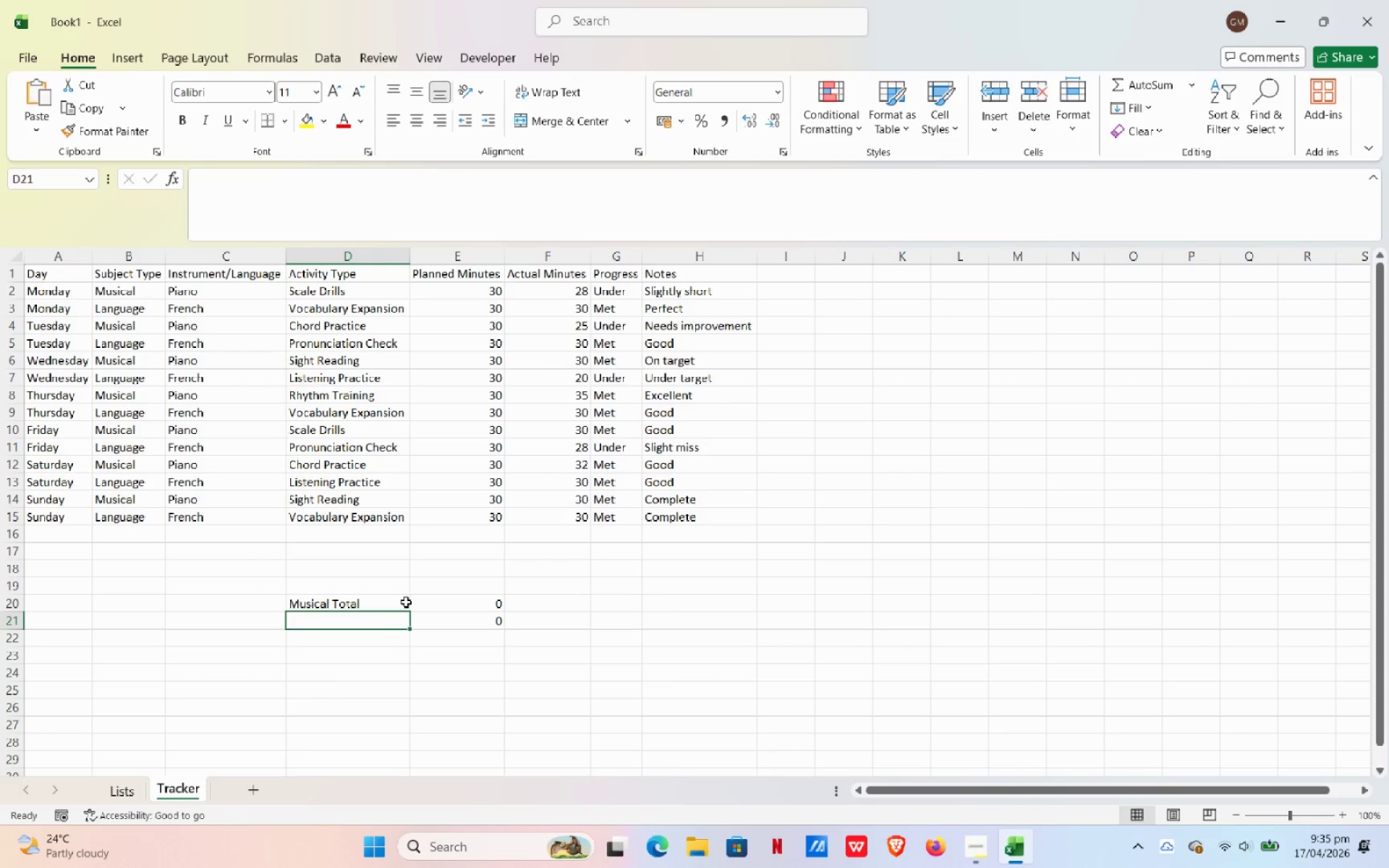 
wait(10.39)
 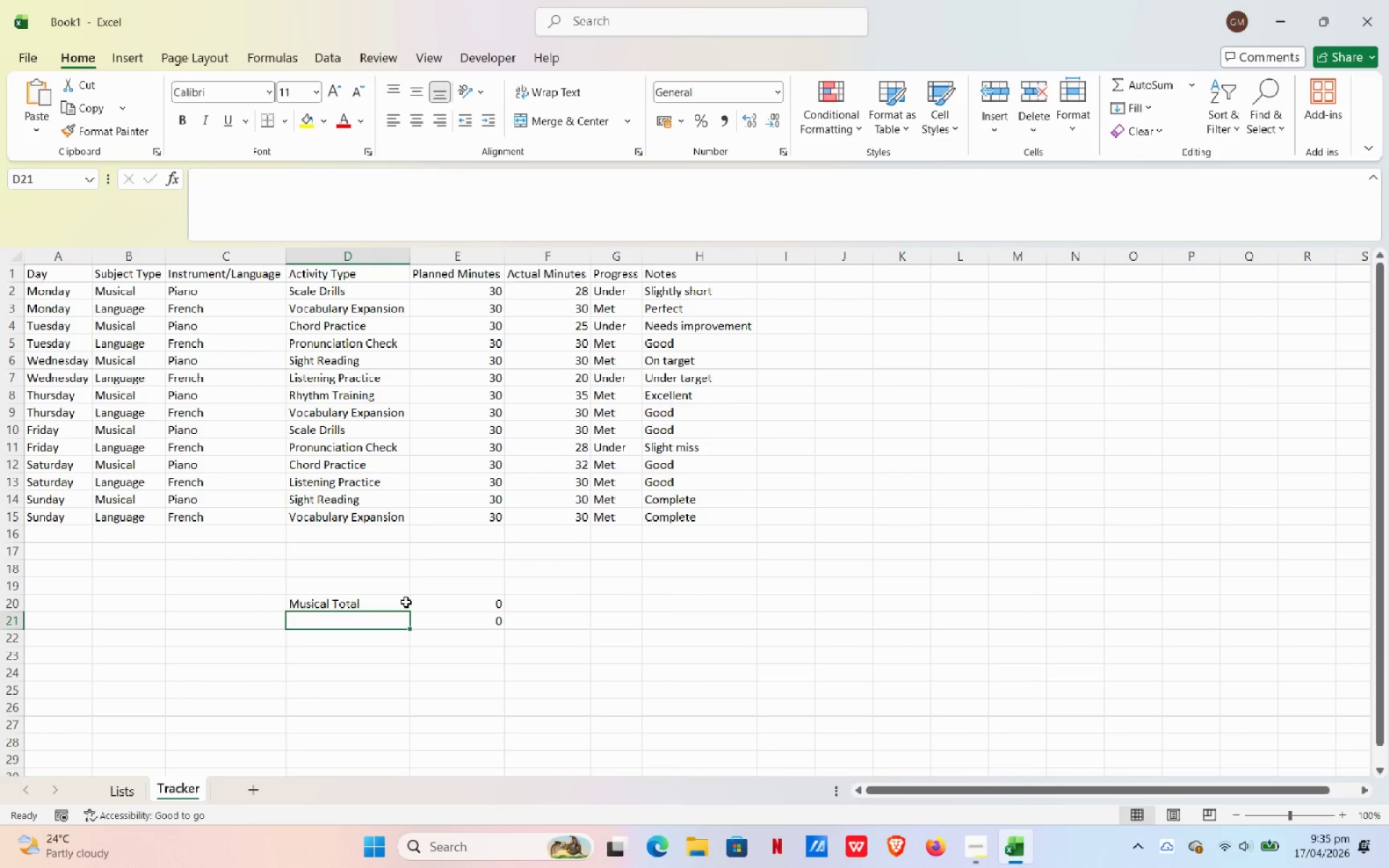 
left_click([397, 608])
 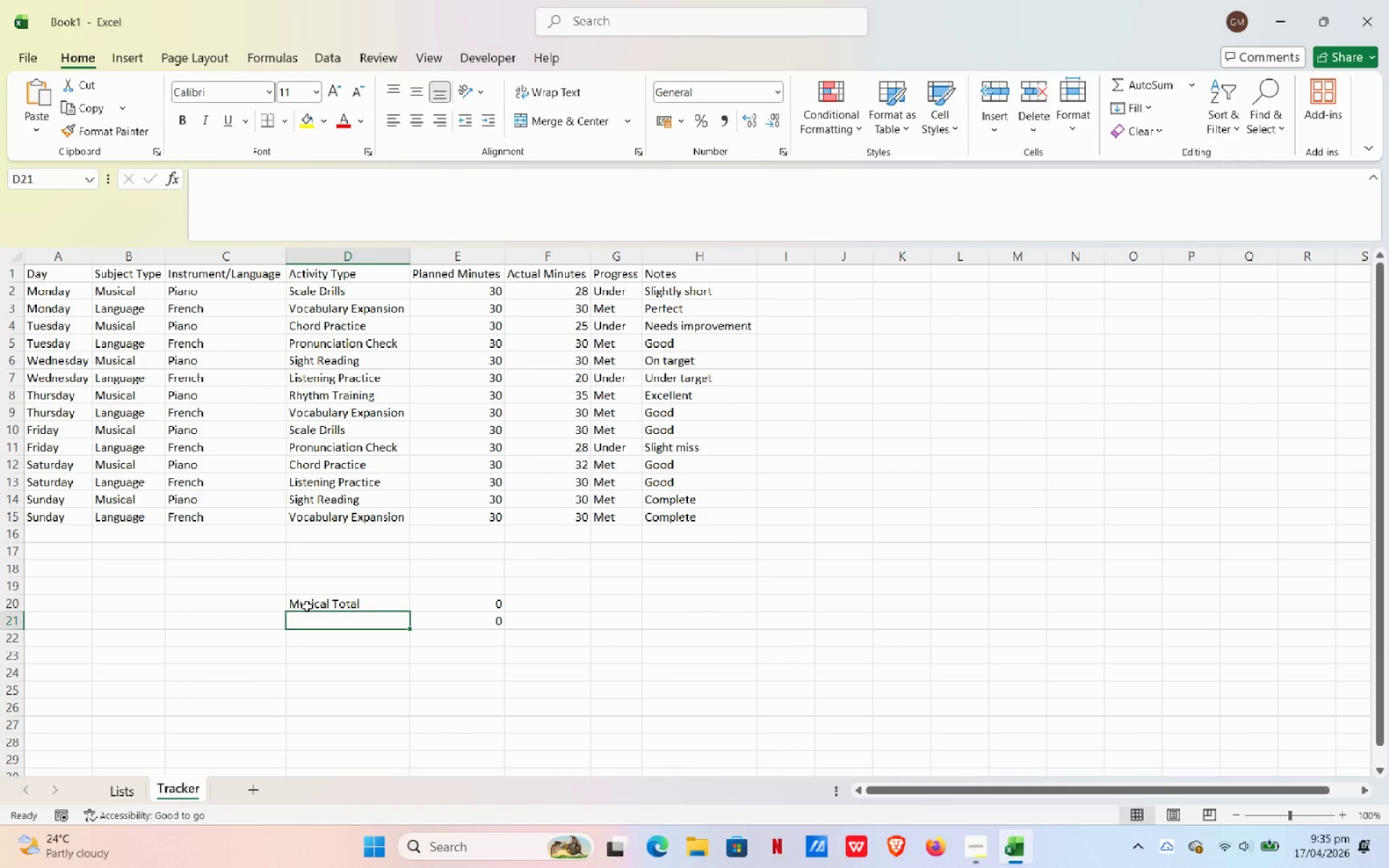 
left_click([307, 604])
 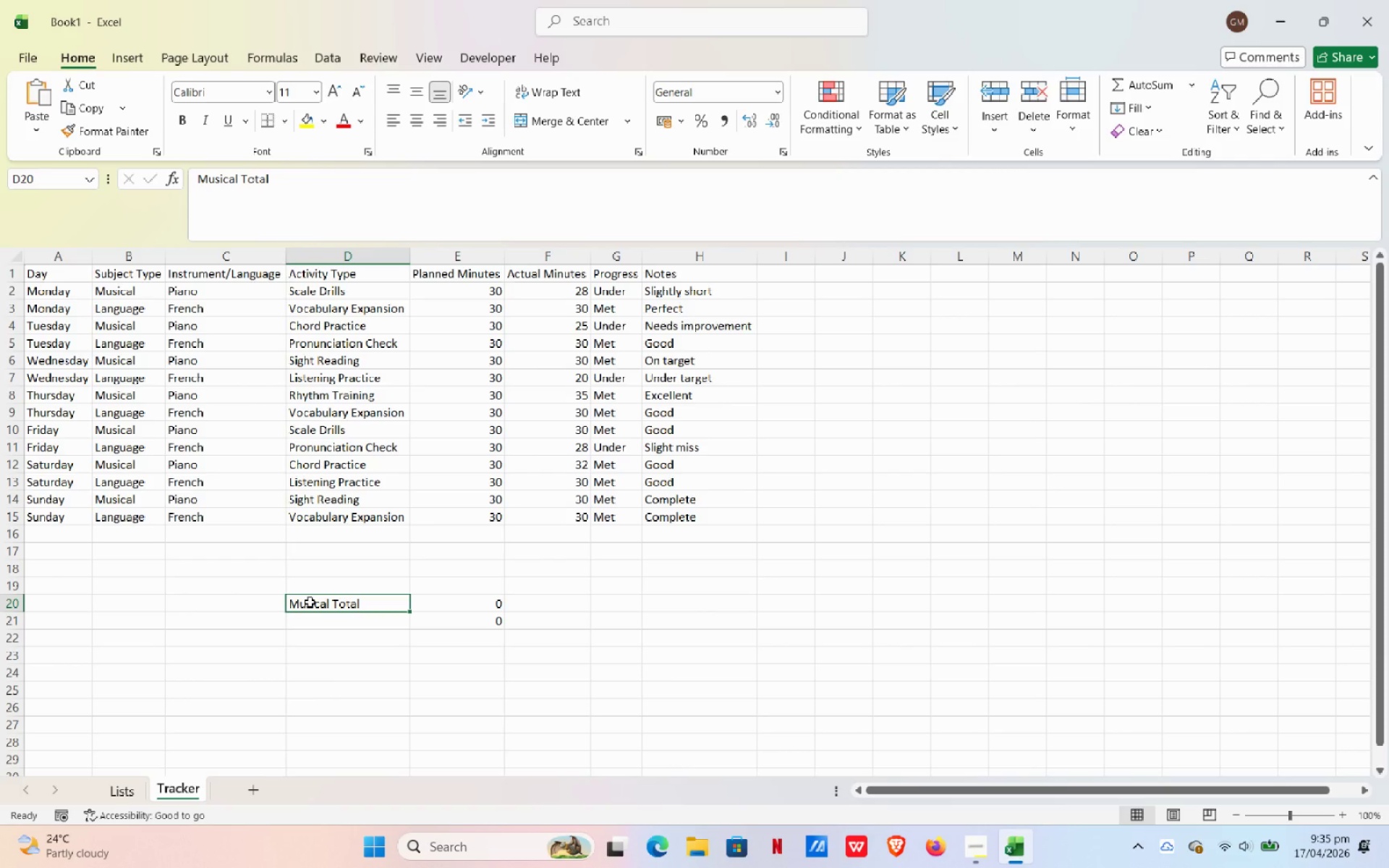 
type(Musical Actual)
 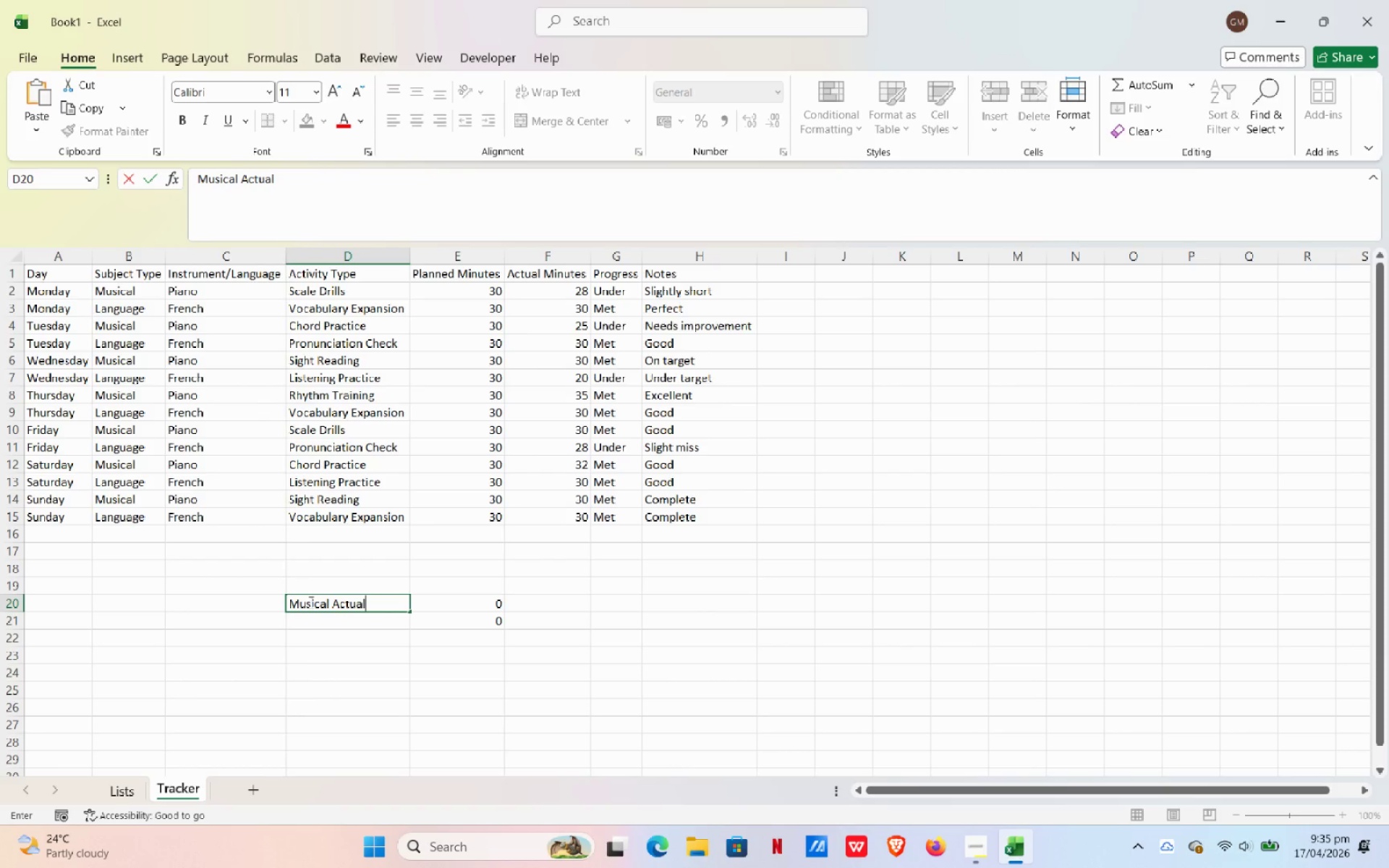 
 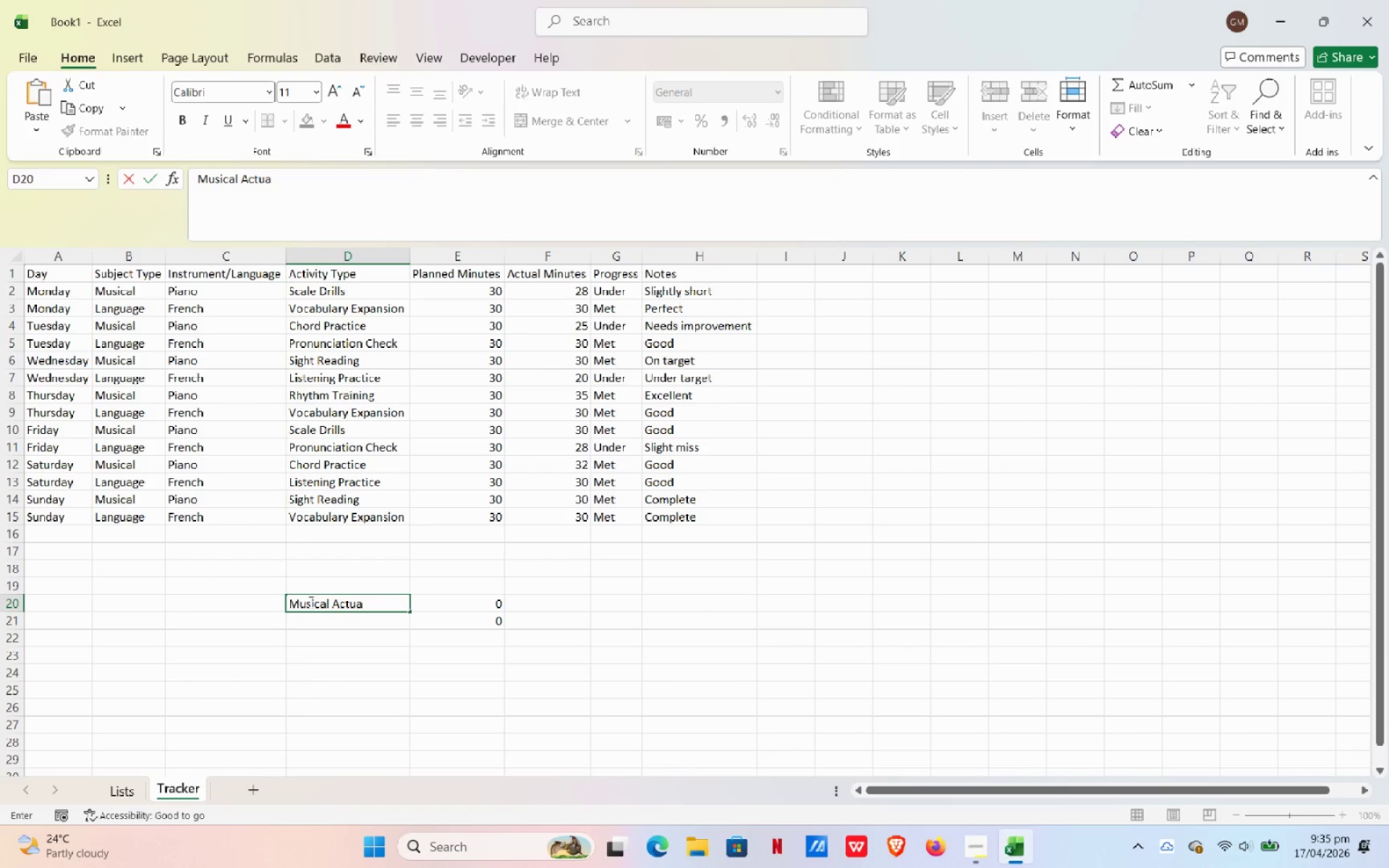 
key(Enter)
 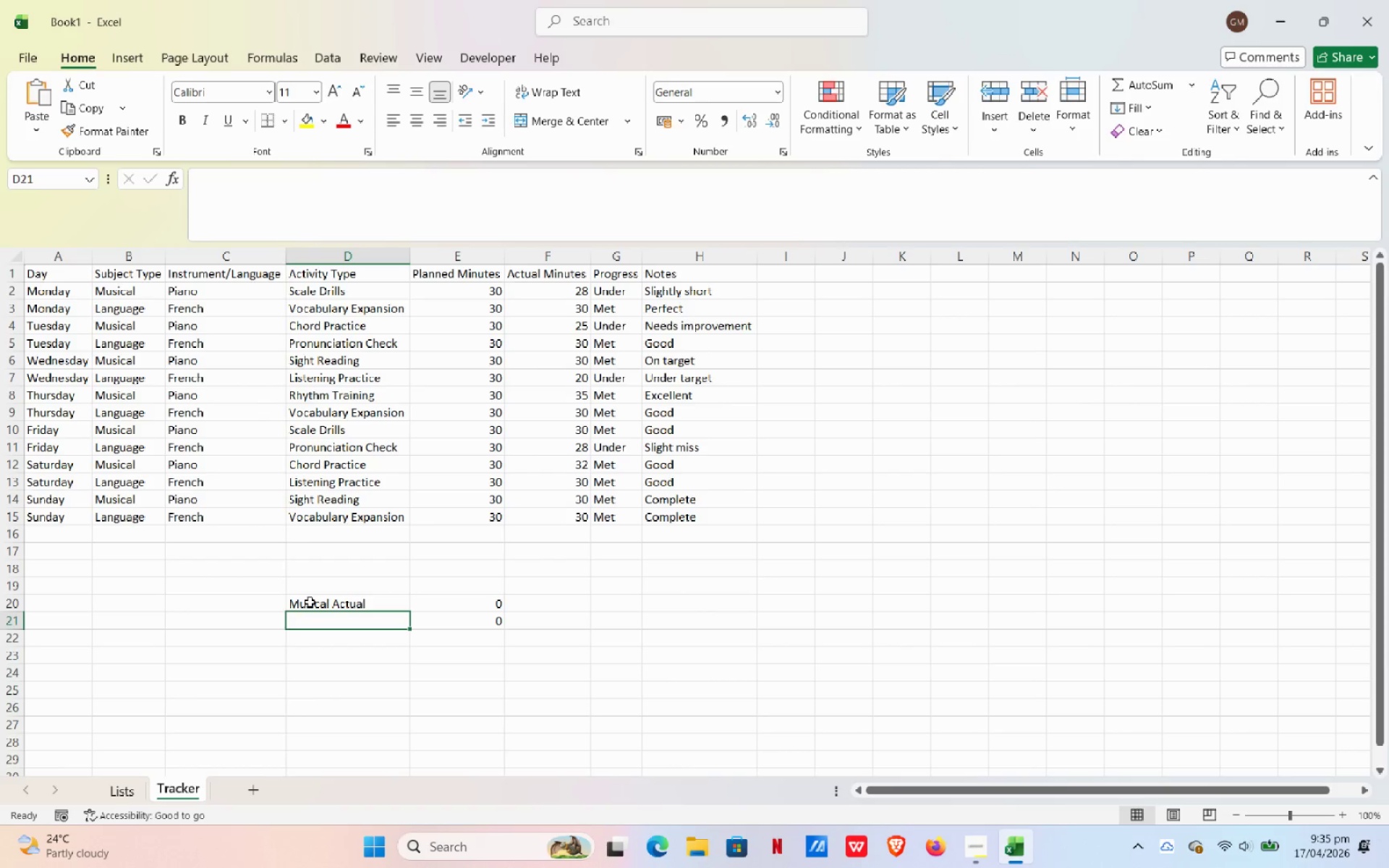 
type(Musical Total)
 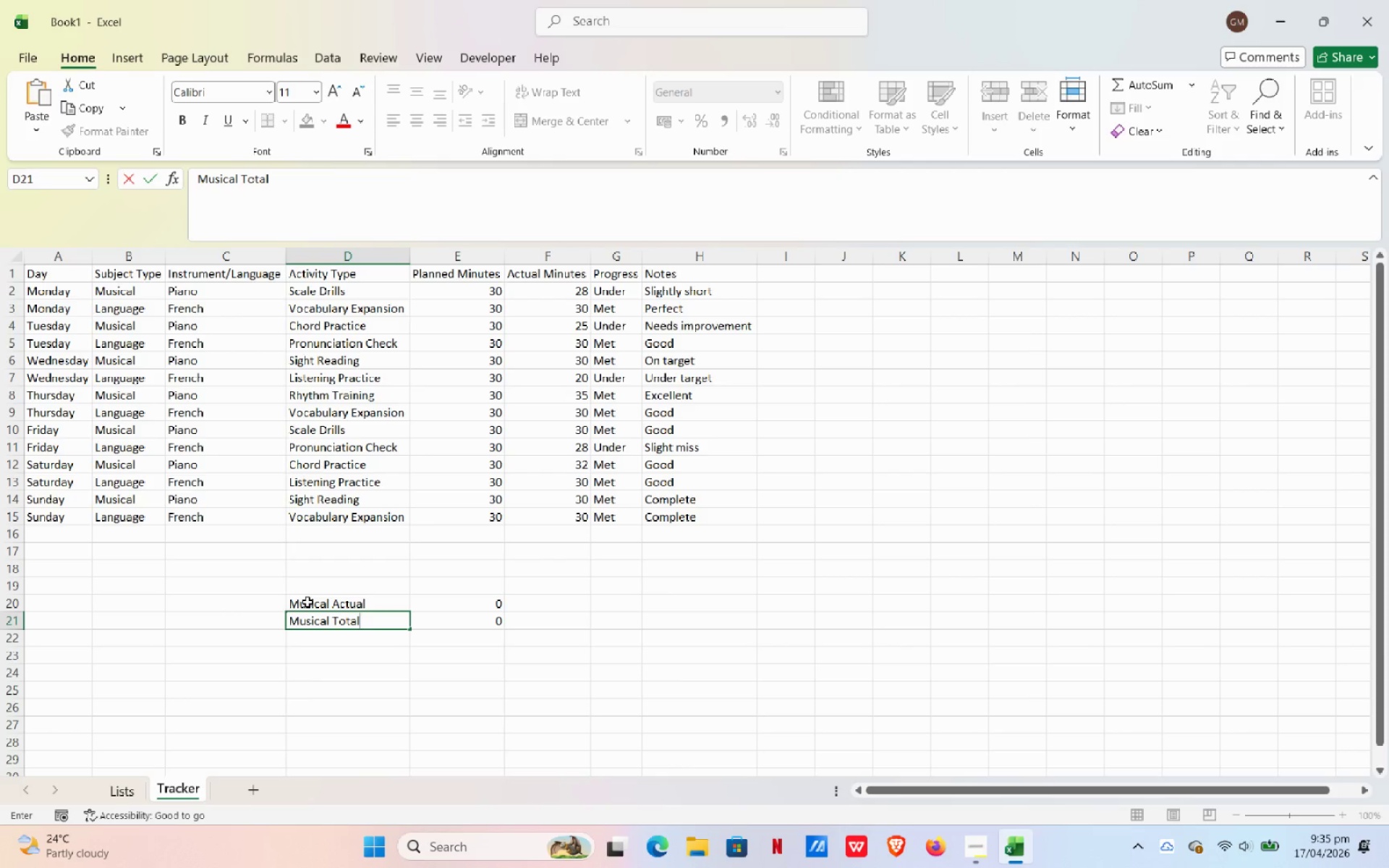 
key(Enter)
 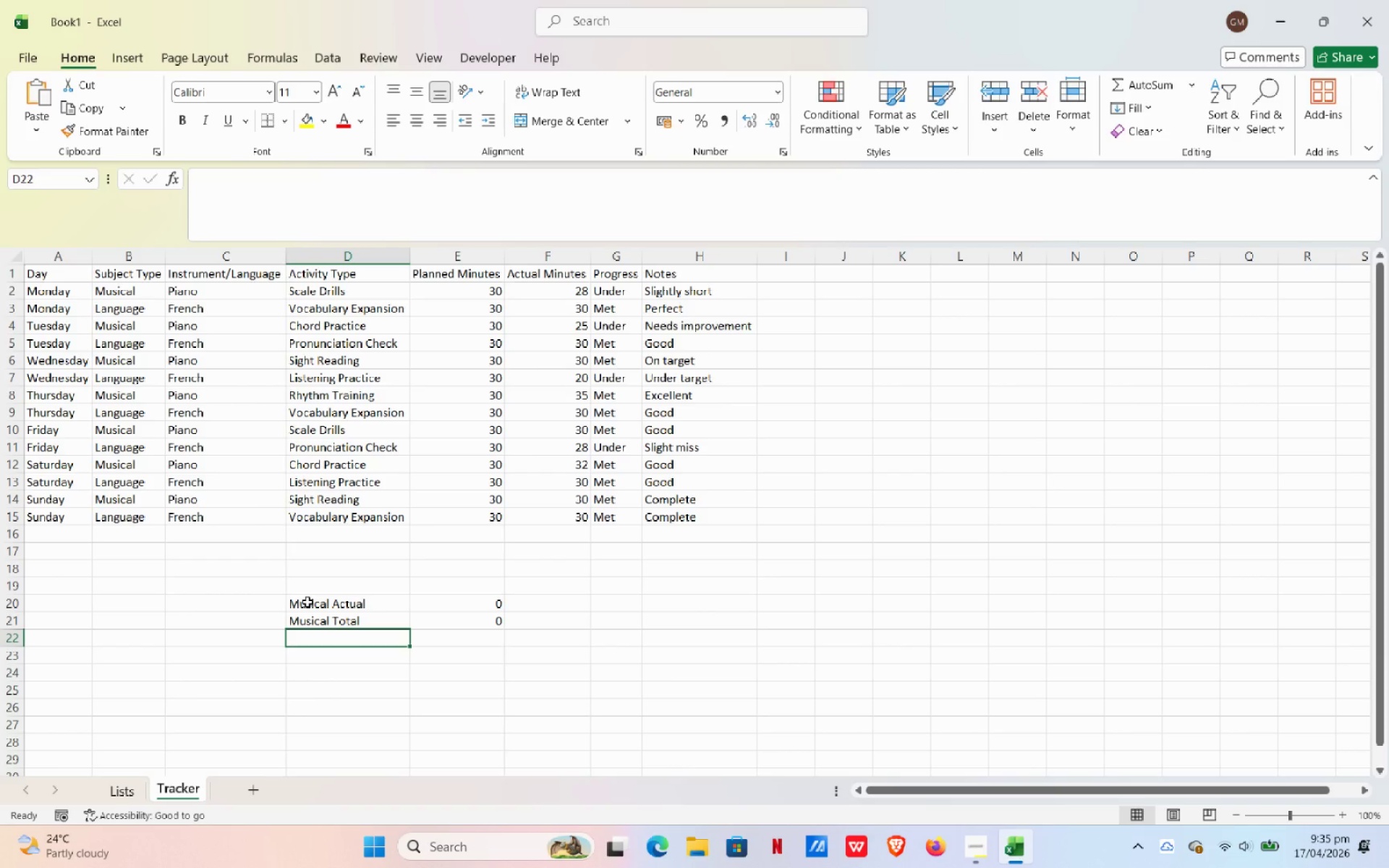 
type(Language To)
key(Backspace)
key(Backspace)
type(Actual)
 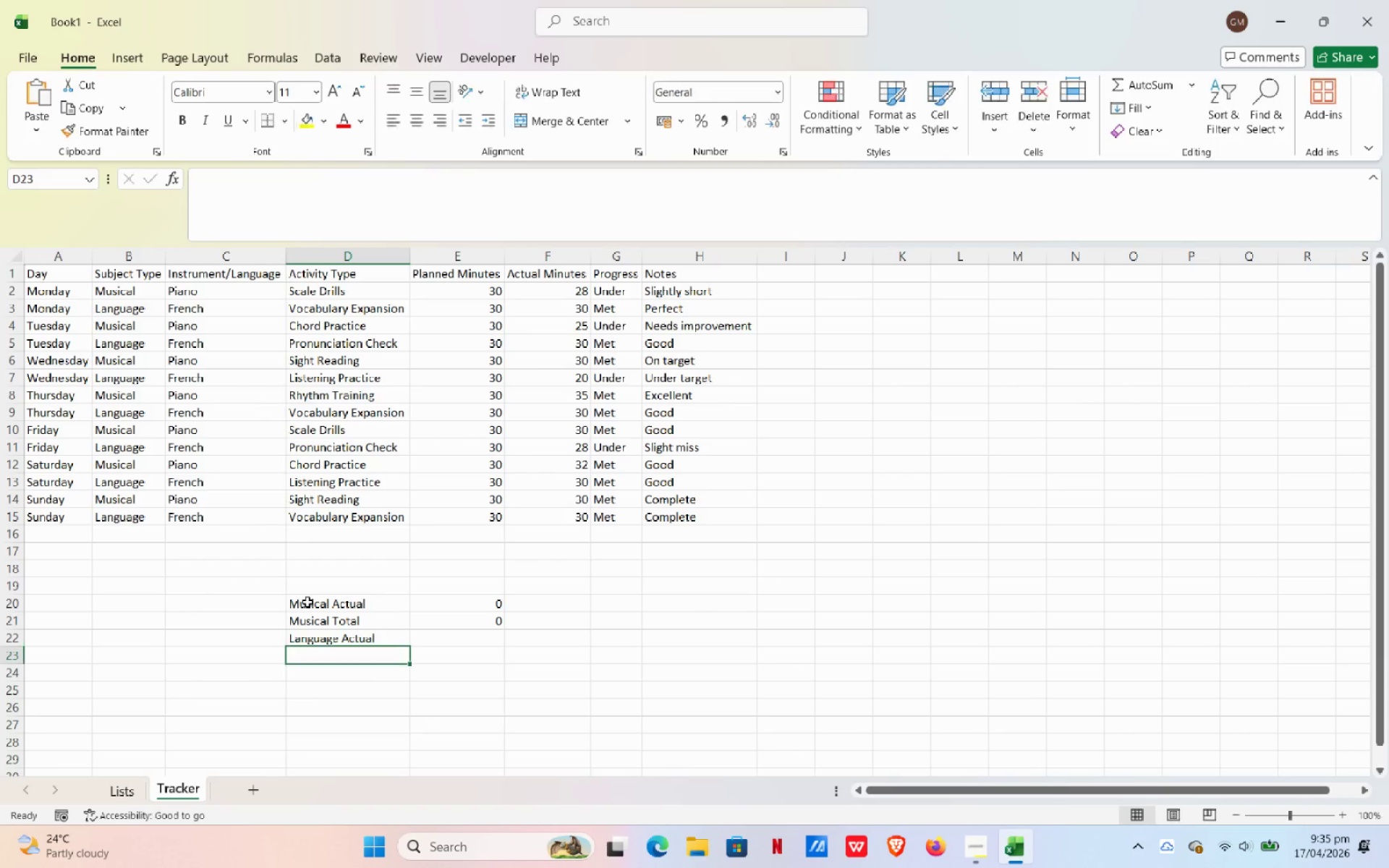 
 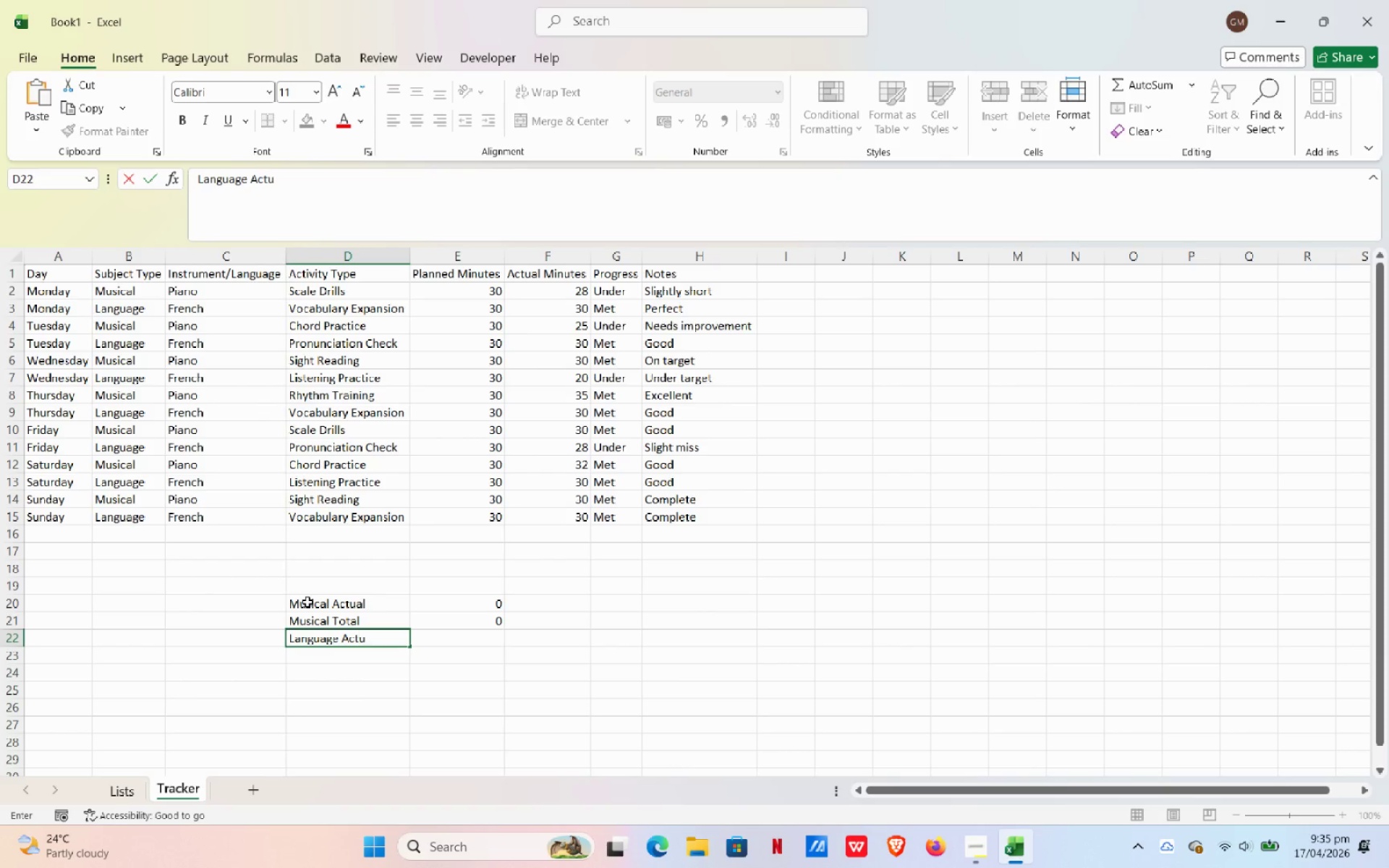 
key(Enter)
 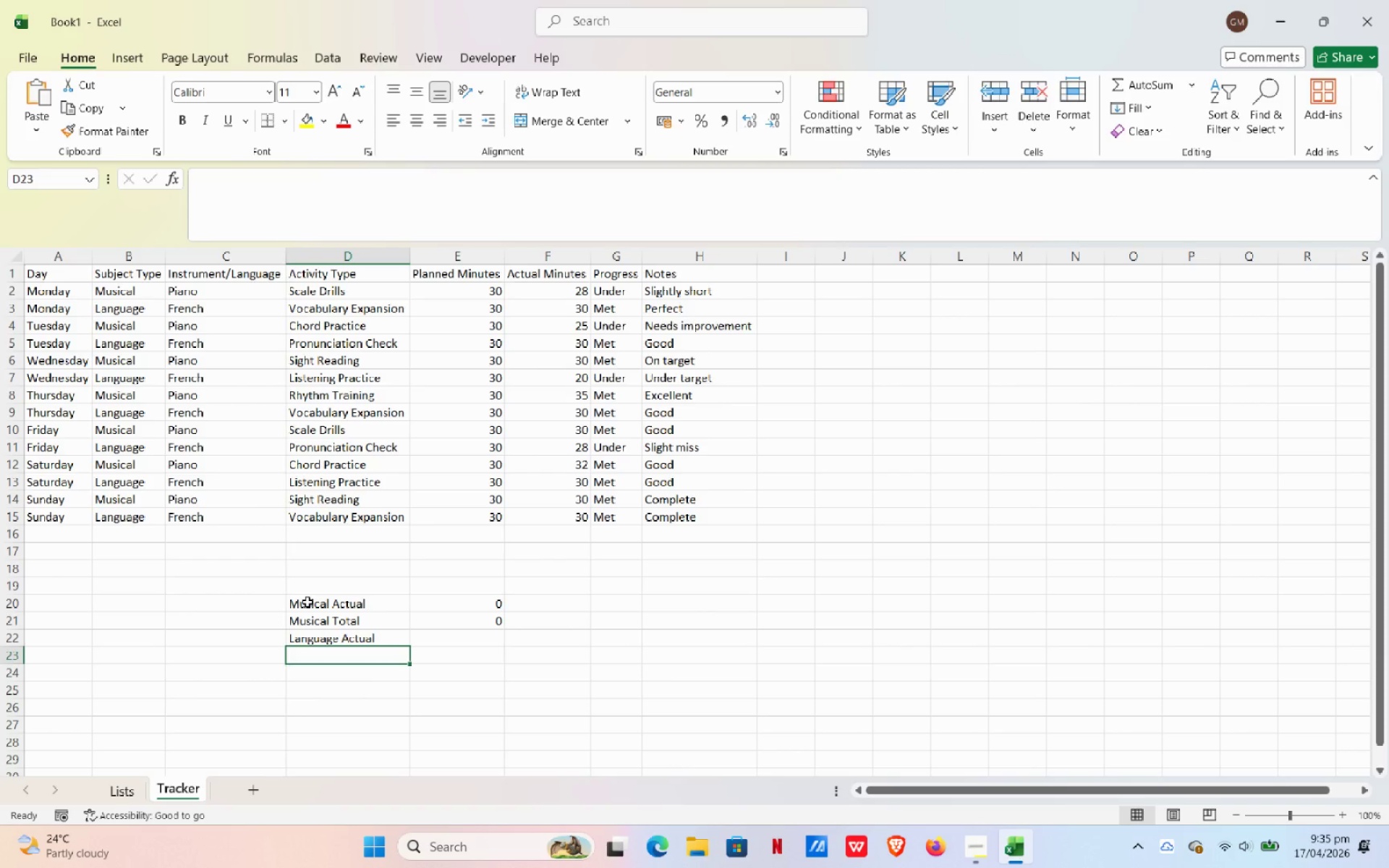 
type(Langua)
 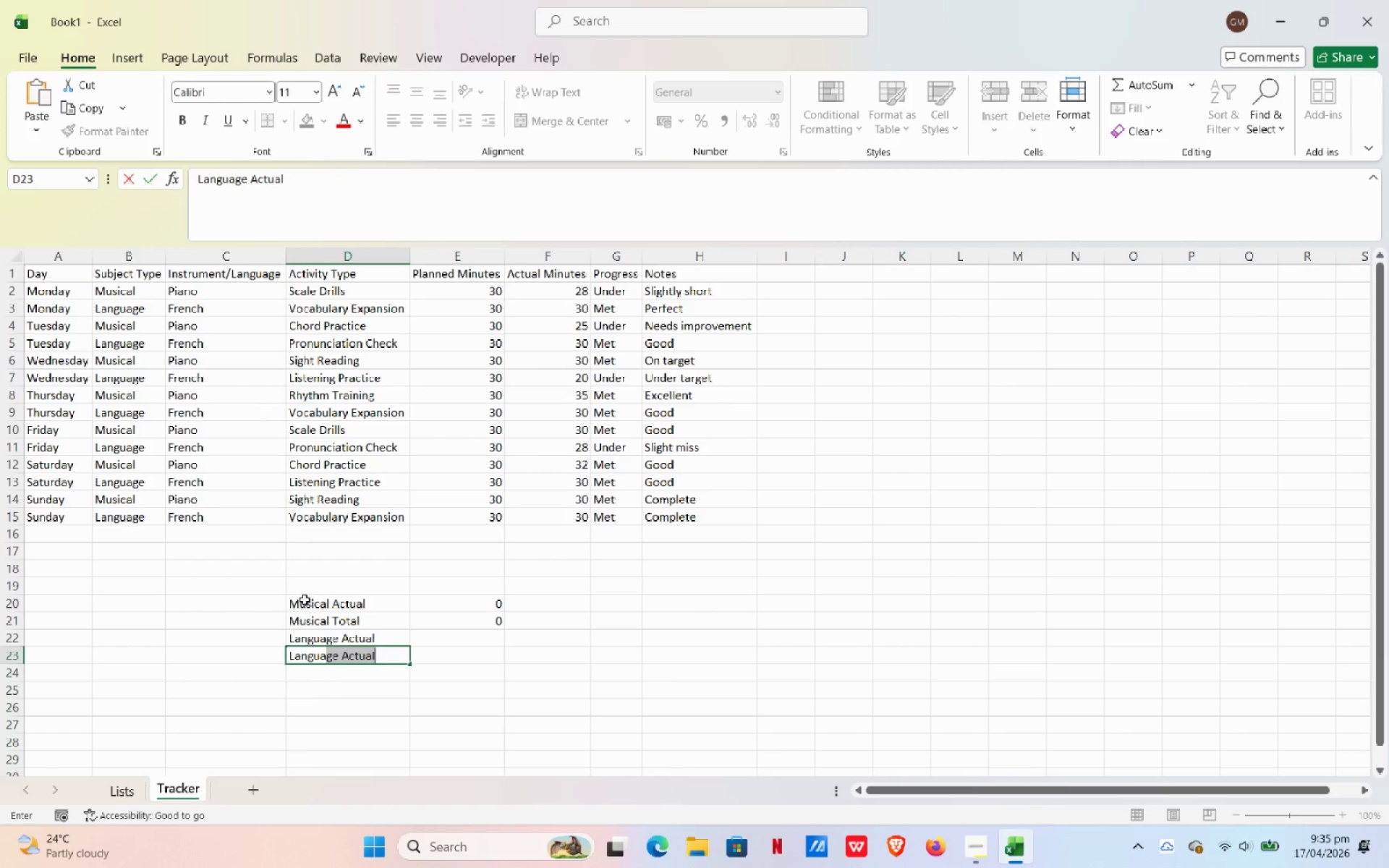 
type(ge Total)
 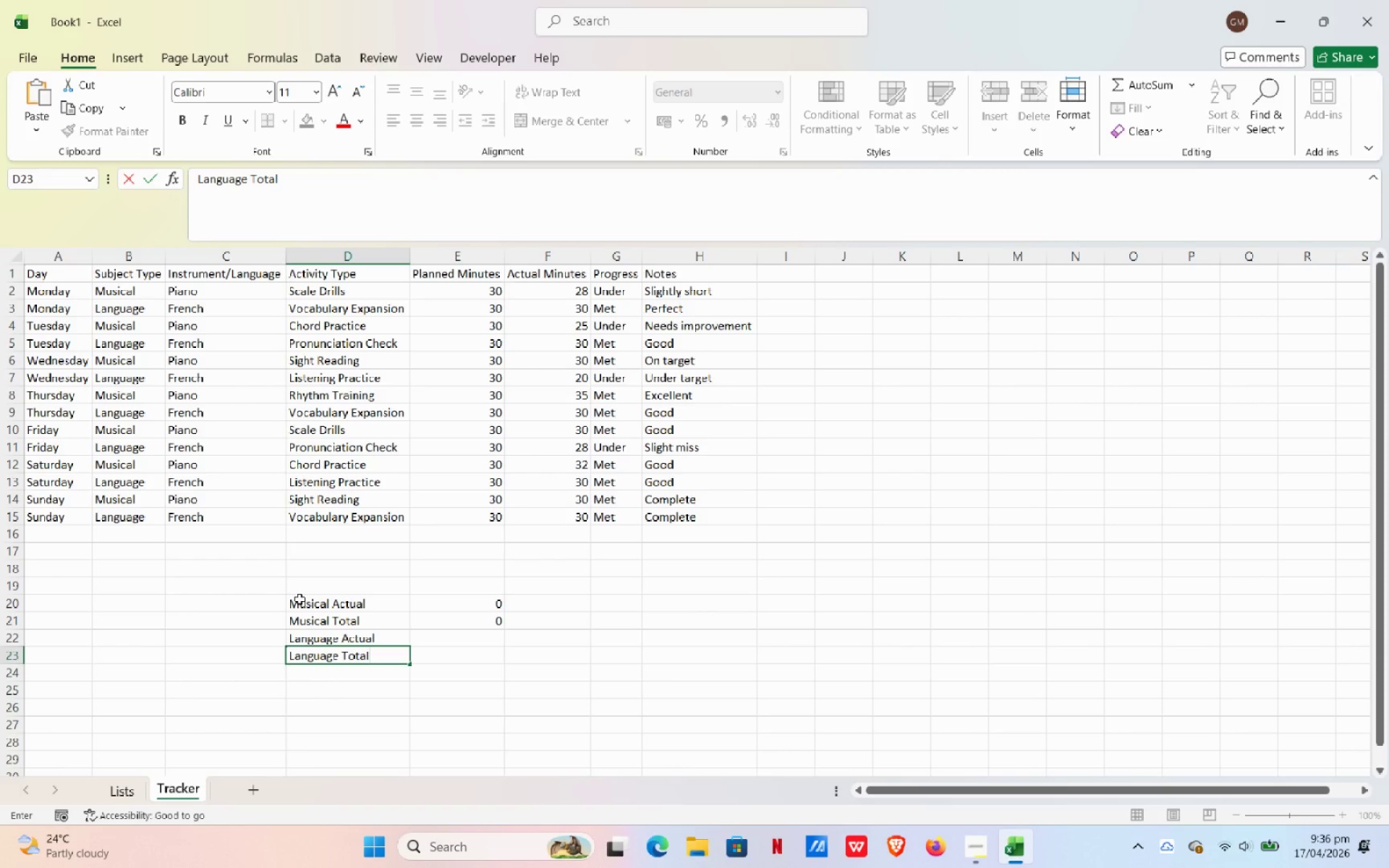 
wait(7.47)
 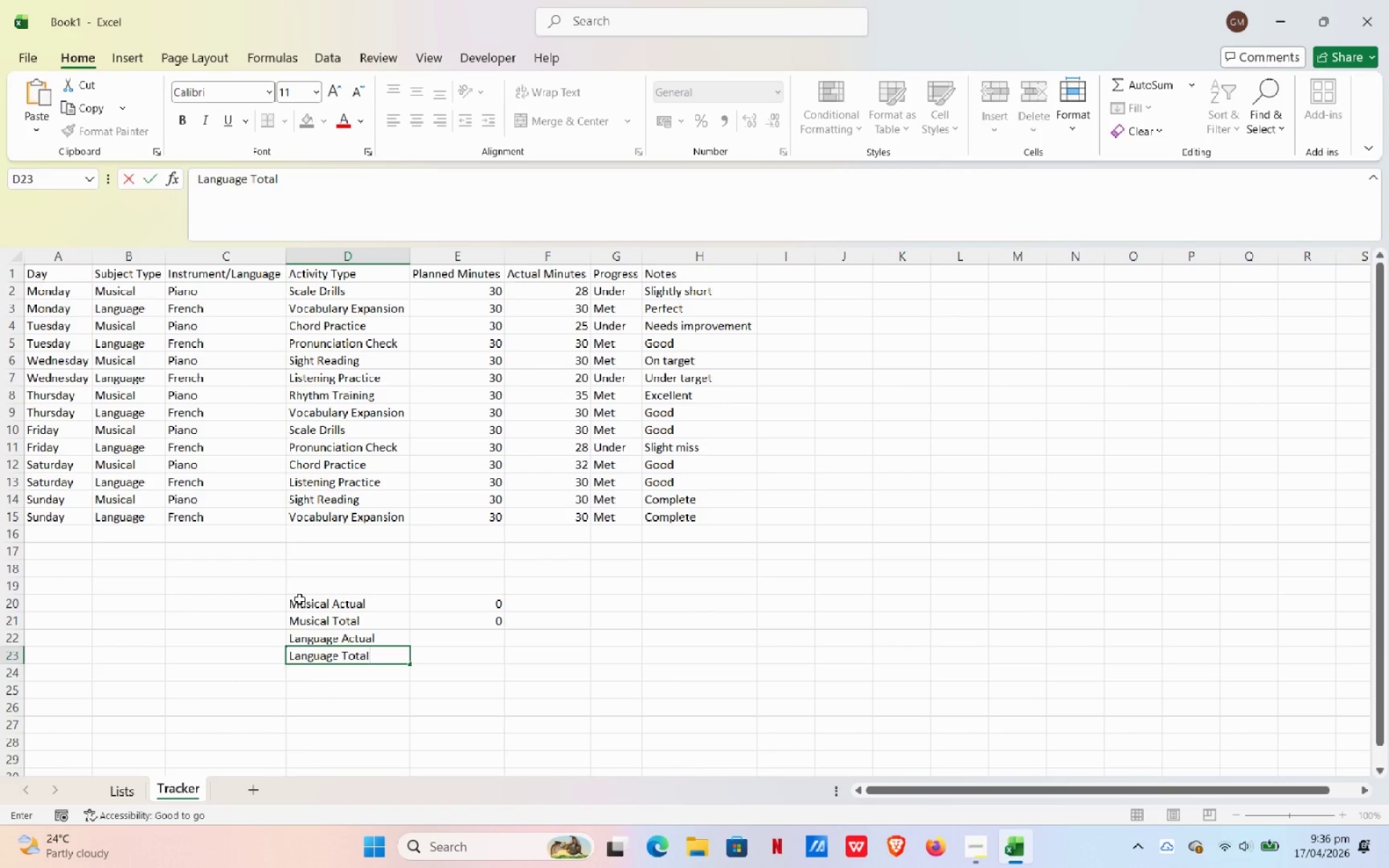 
key(Backspace)
key(Backspace)
key(Backspace)
key(Backspace)
type(arget)
 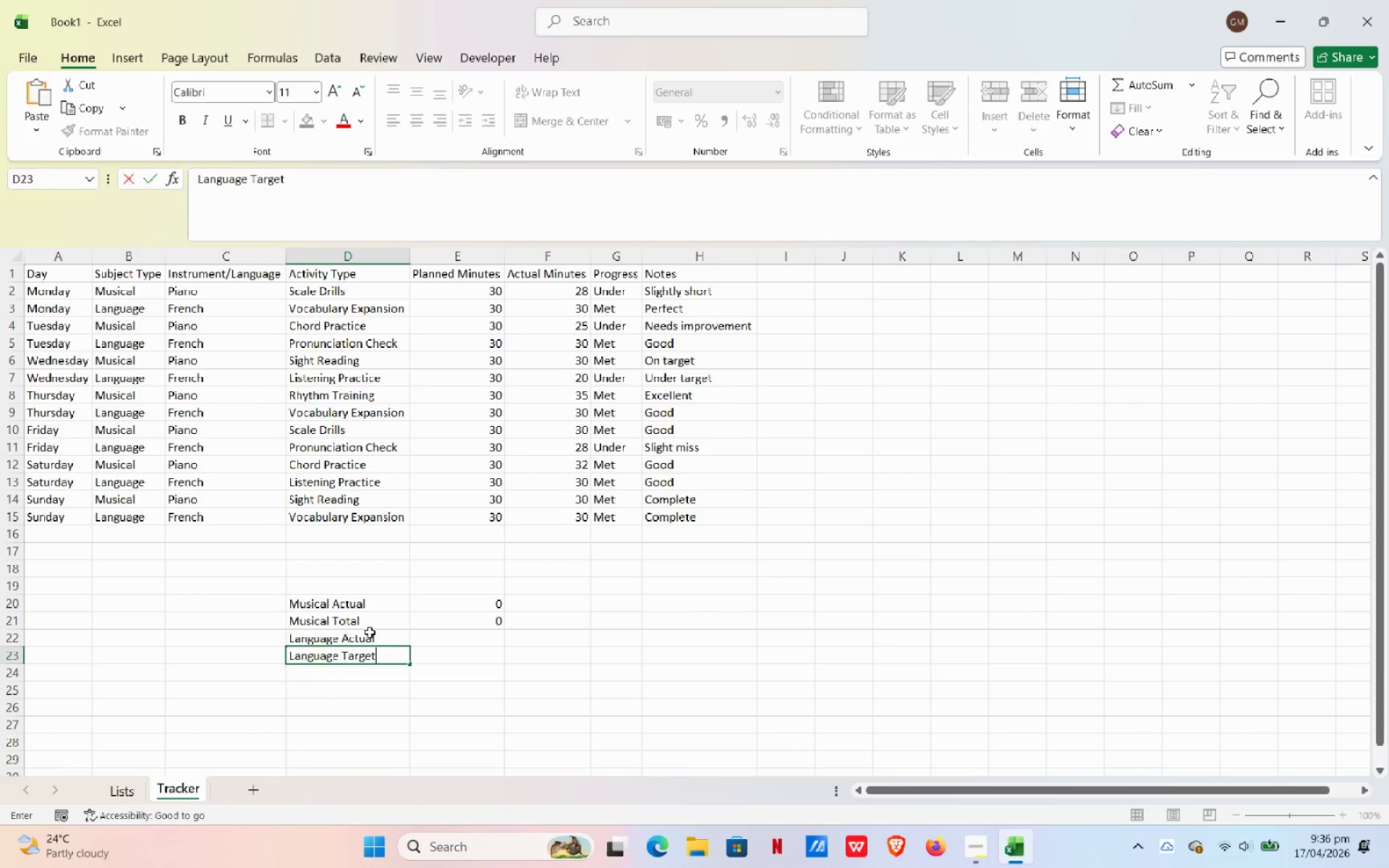 
left_click([373, 623])
 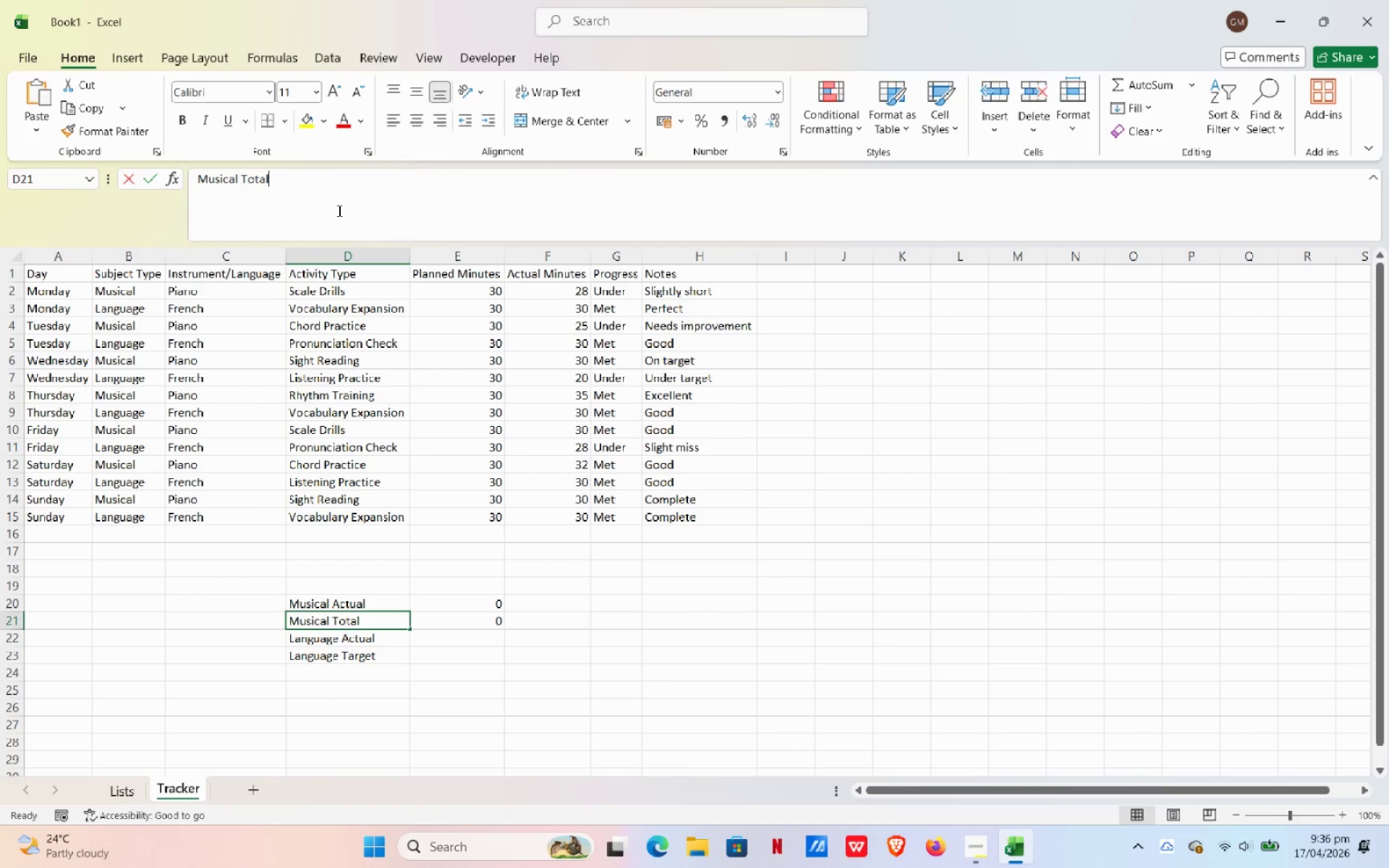 
double_click([338, 210])
 